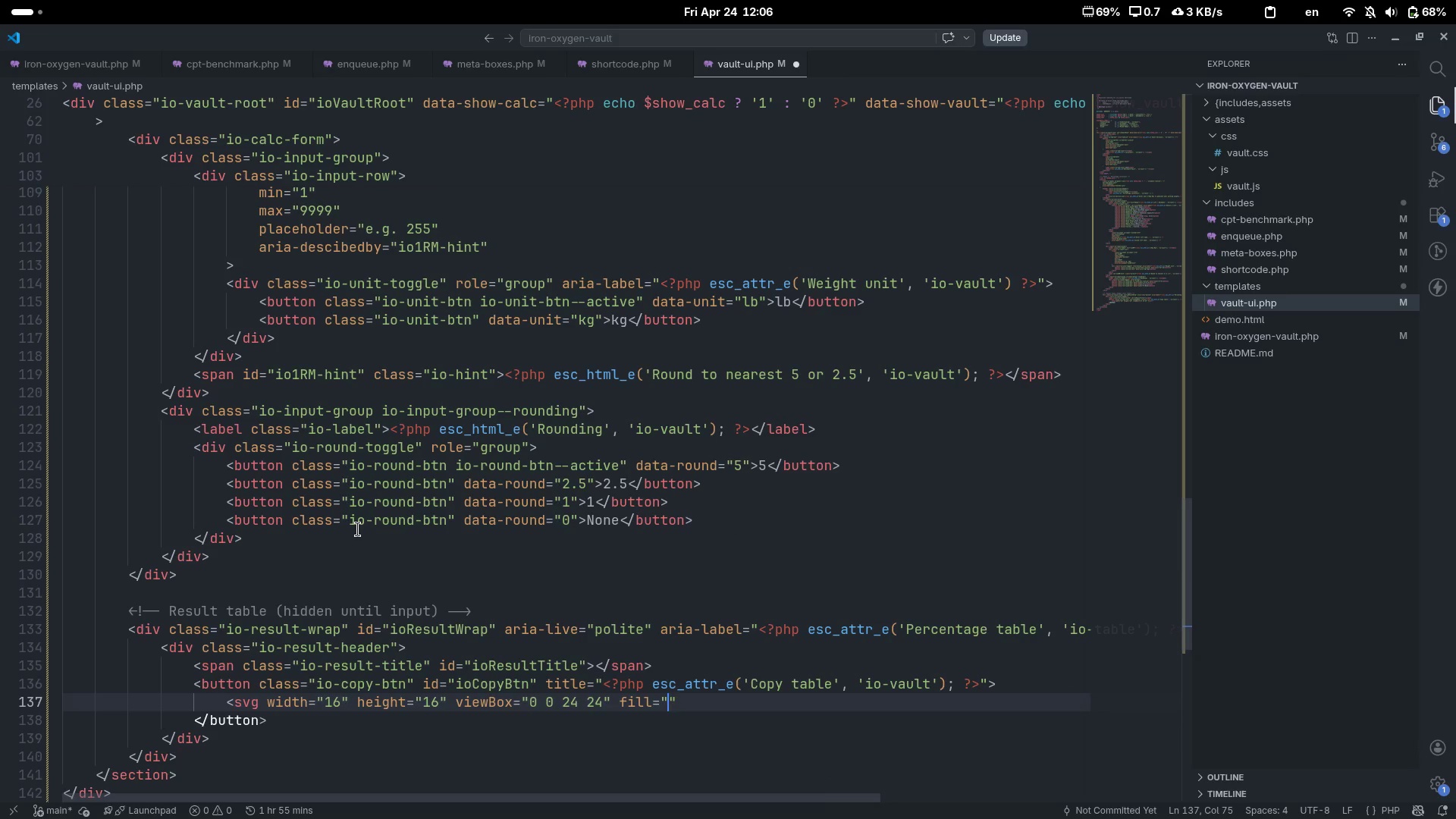 
type(none)
 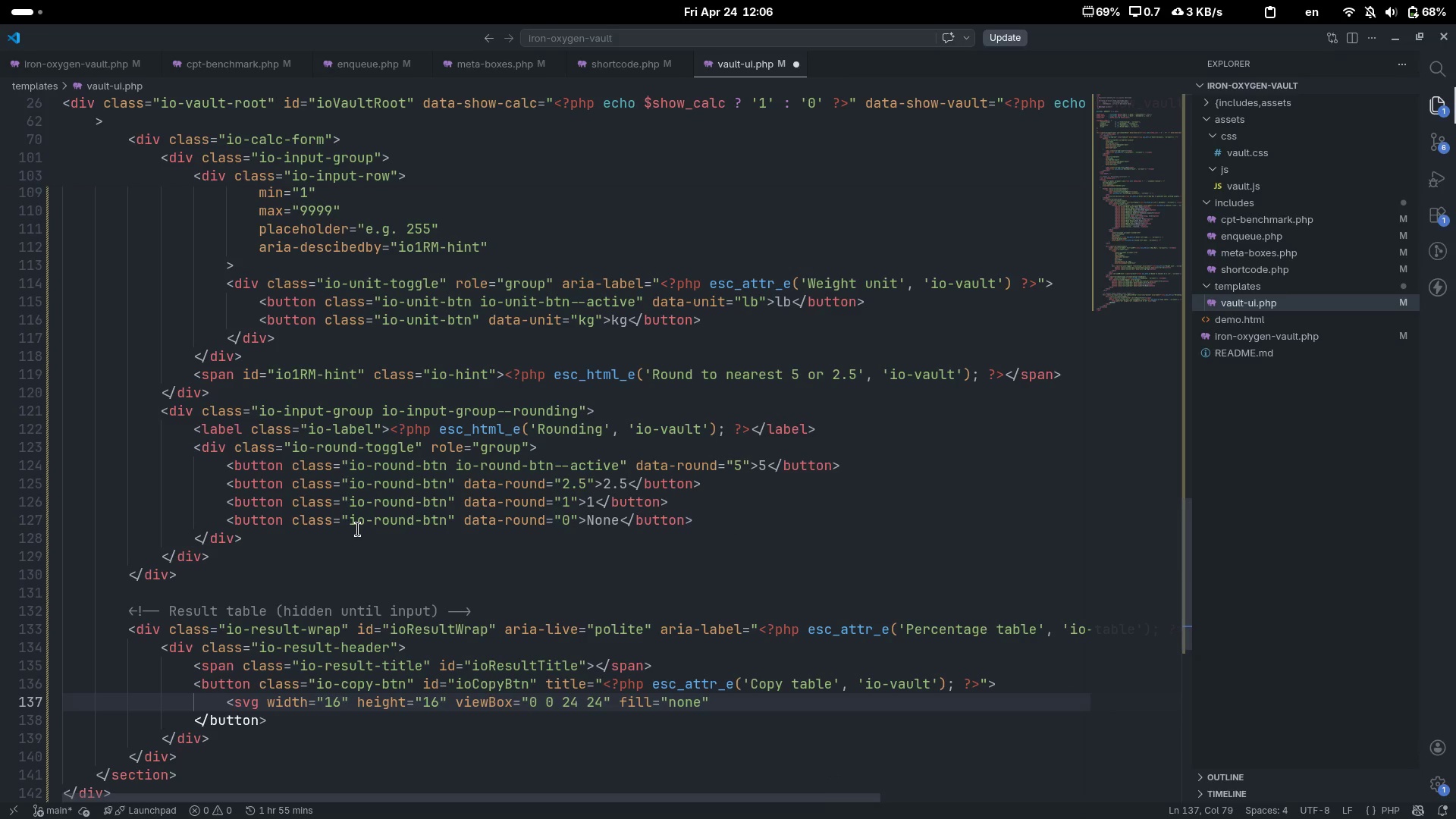 
key(ArrowRight)
 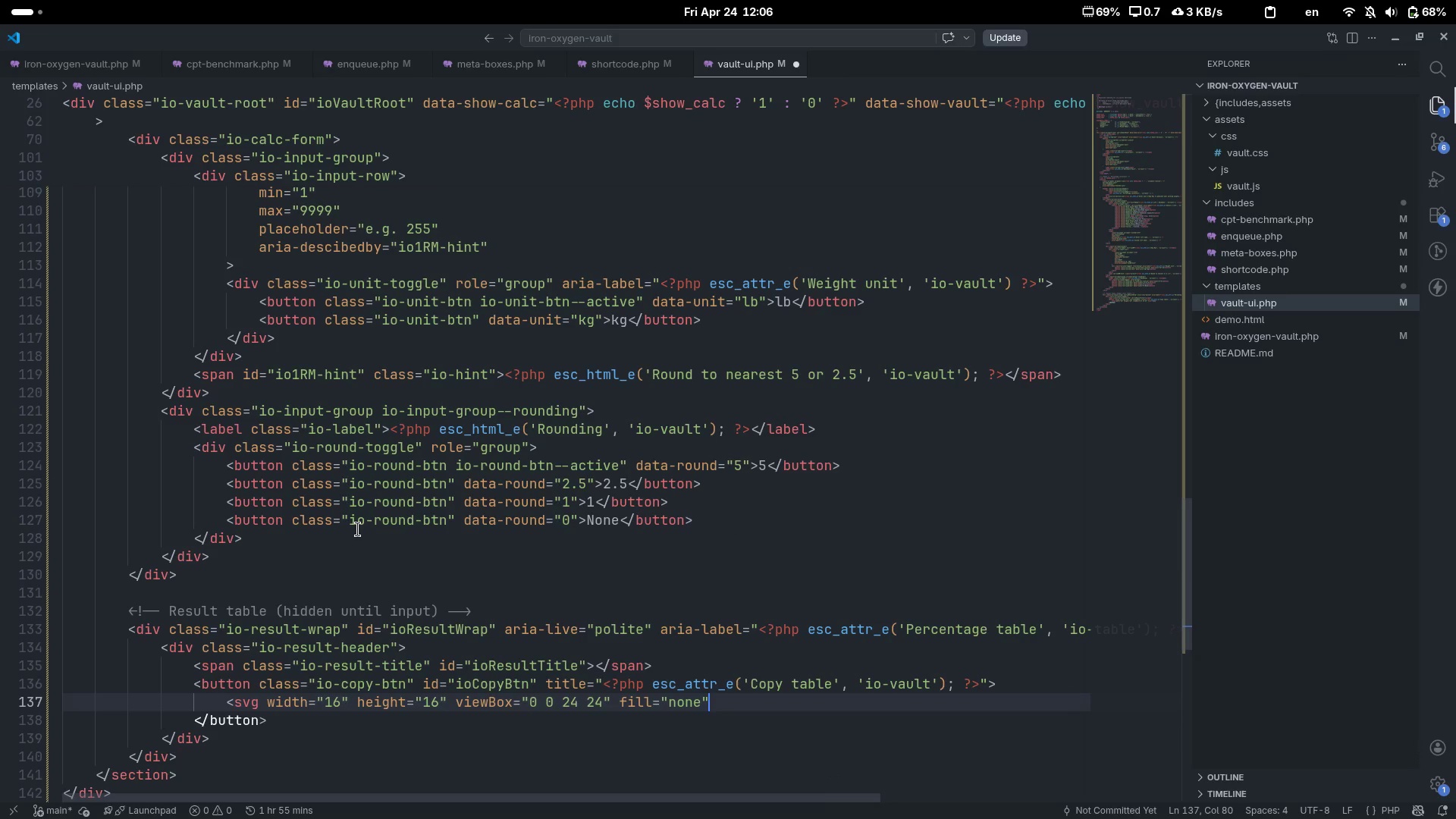 
type( stroke="")
 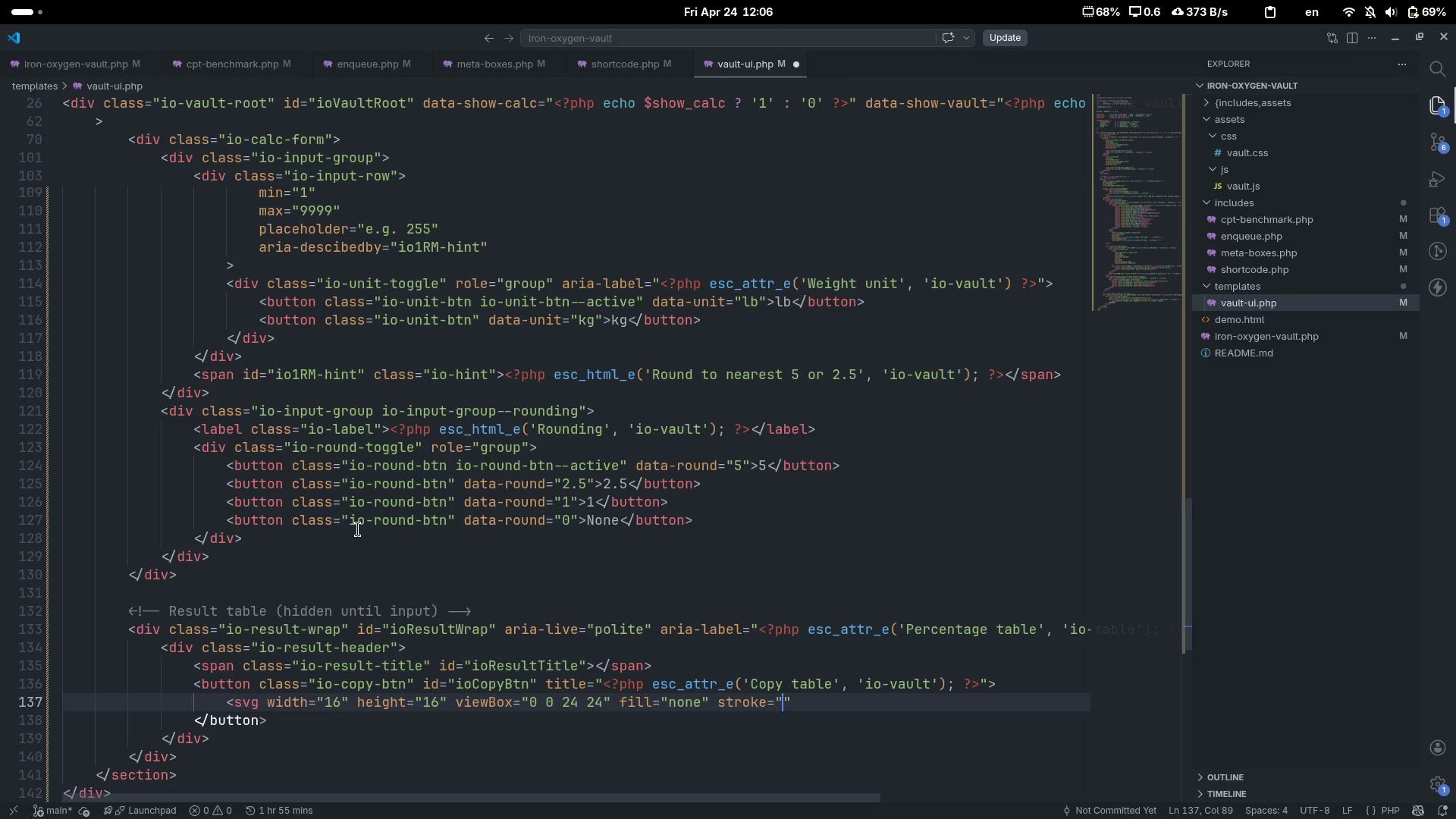 
 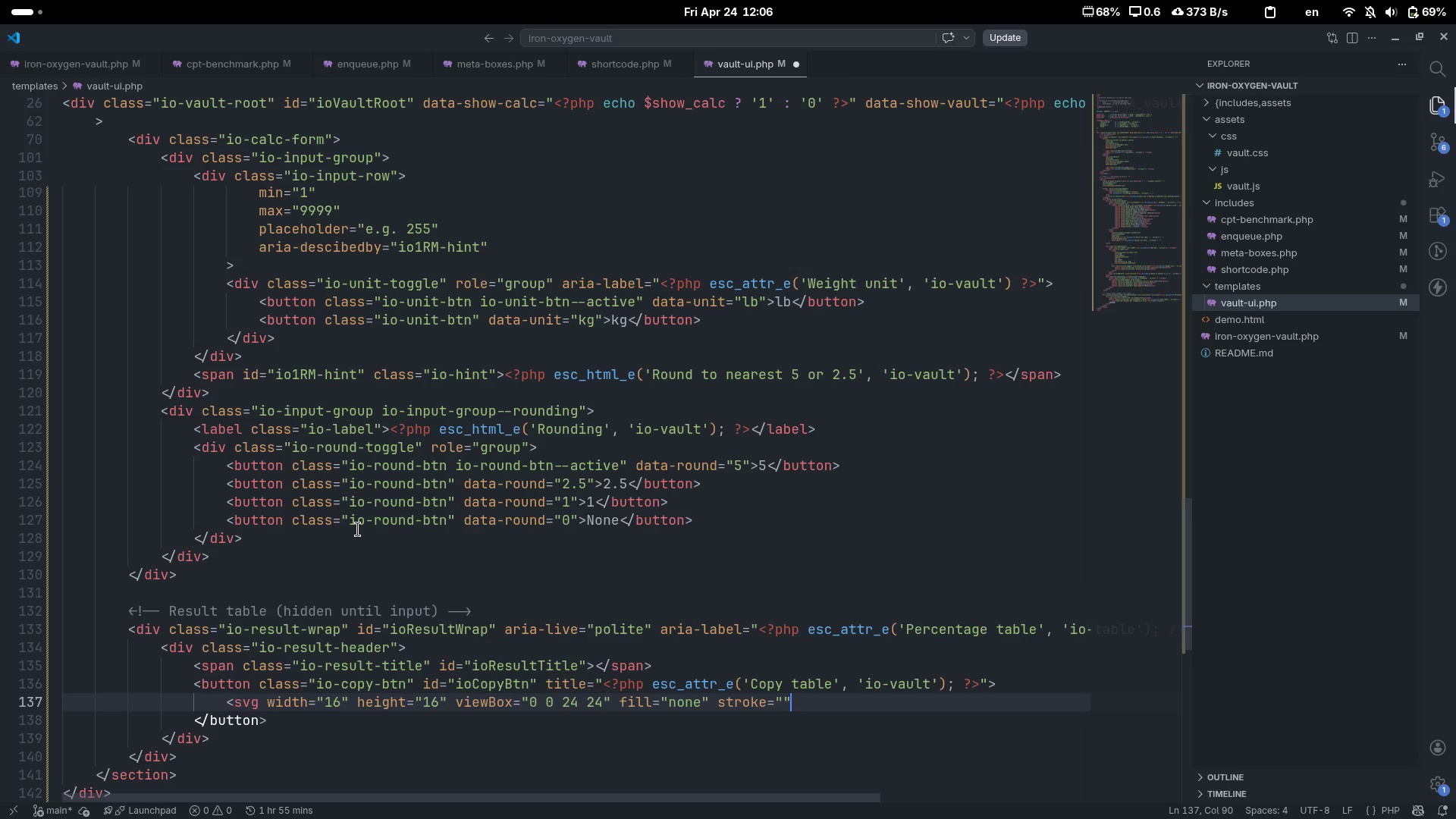 
key(ArrowLeft)
 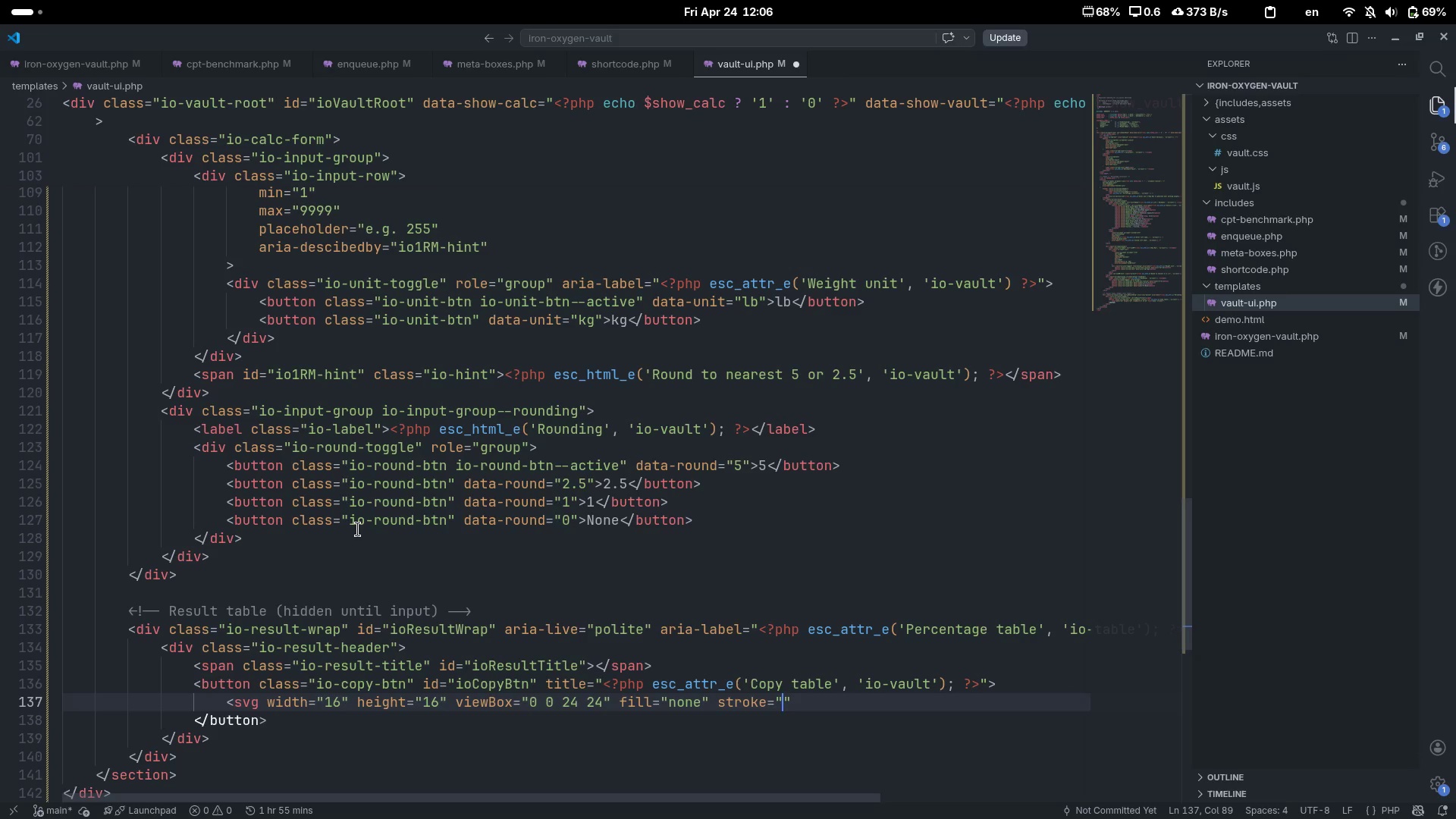 
type(currentColor)
 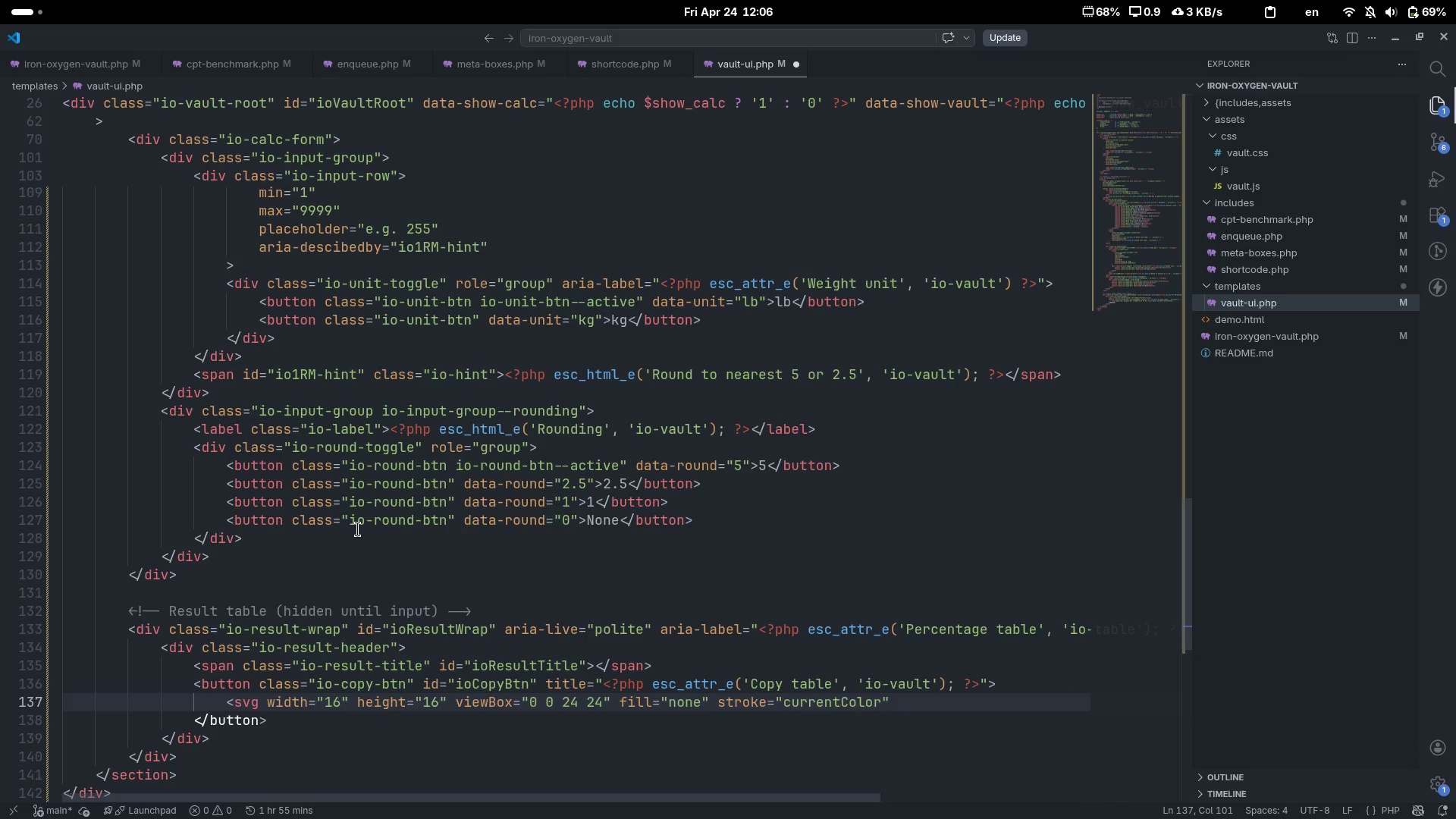 
key(ArrowRight)
 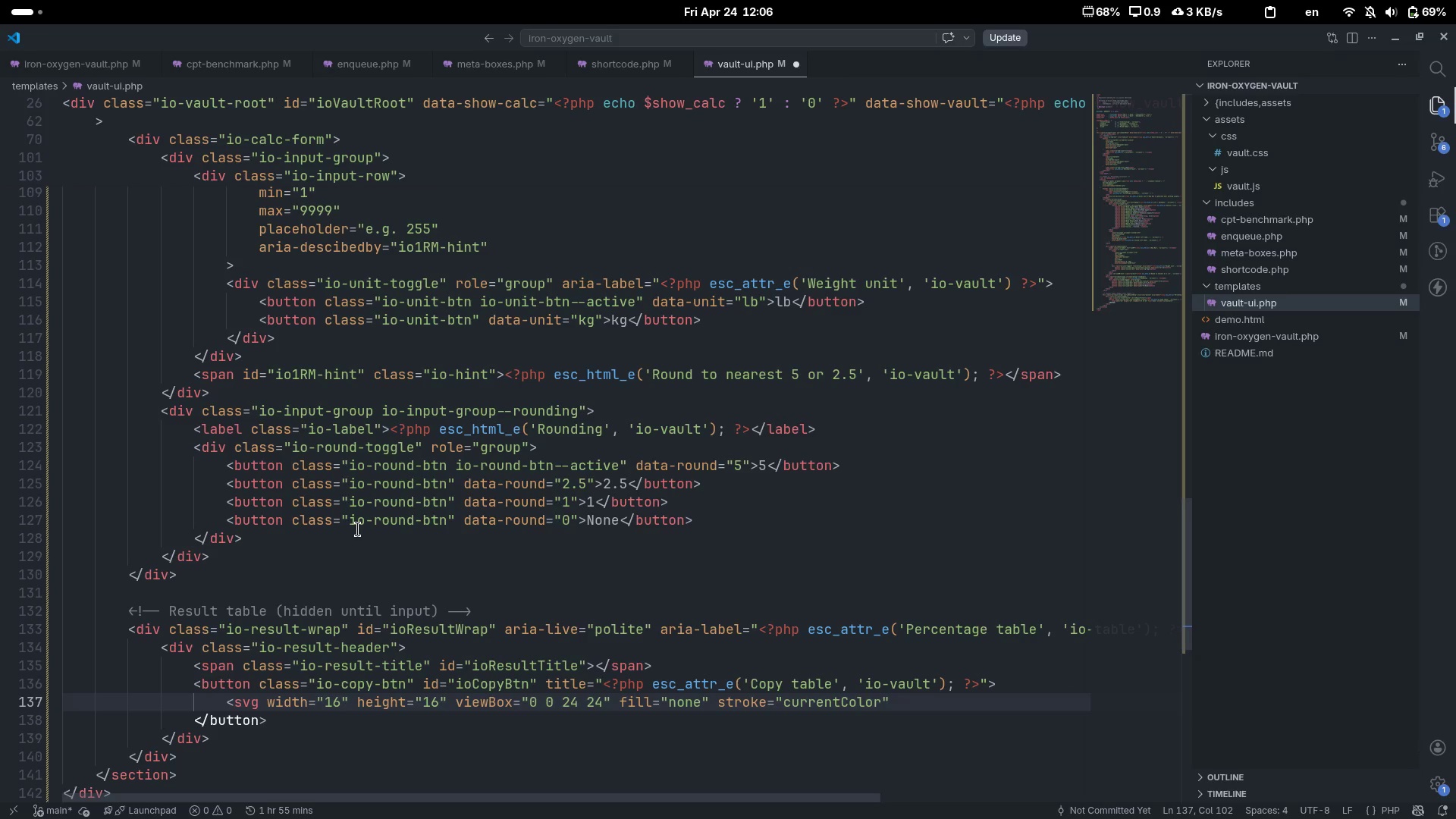 
type( stroke-width="")
 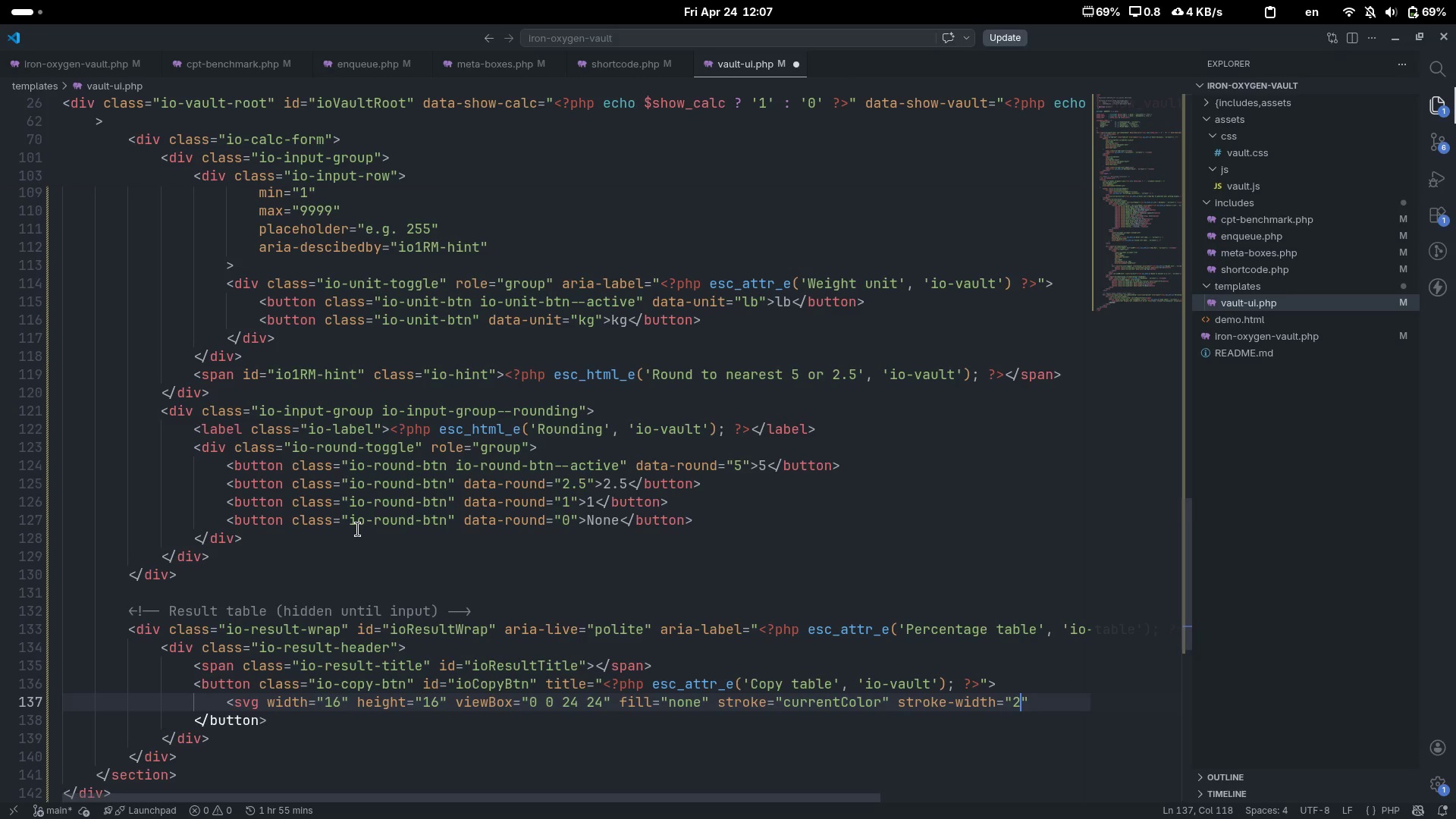 
 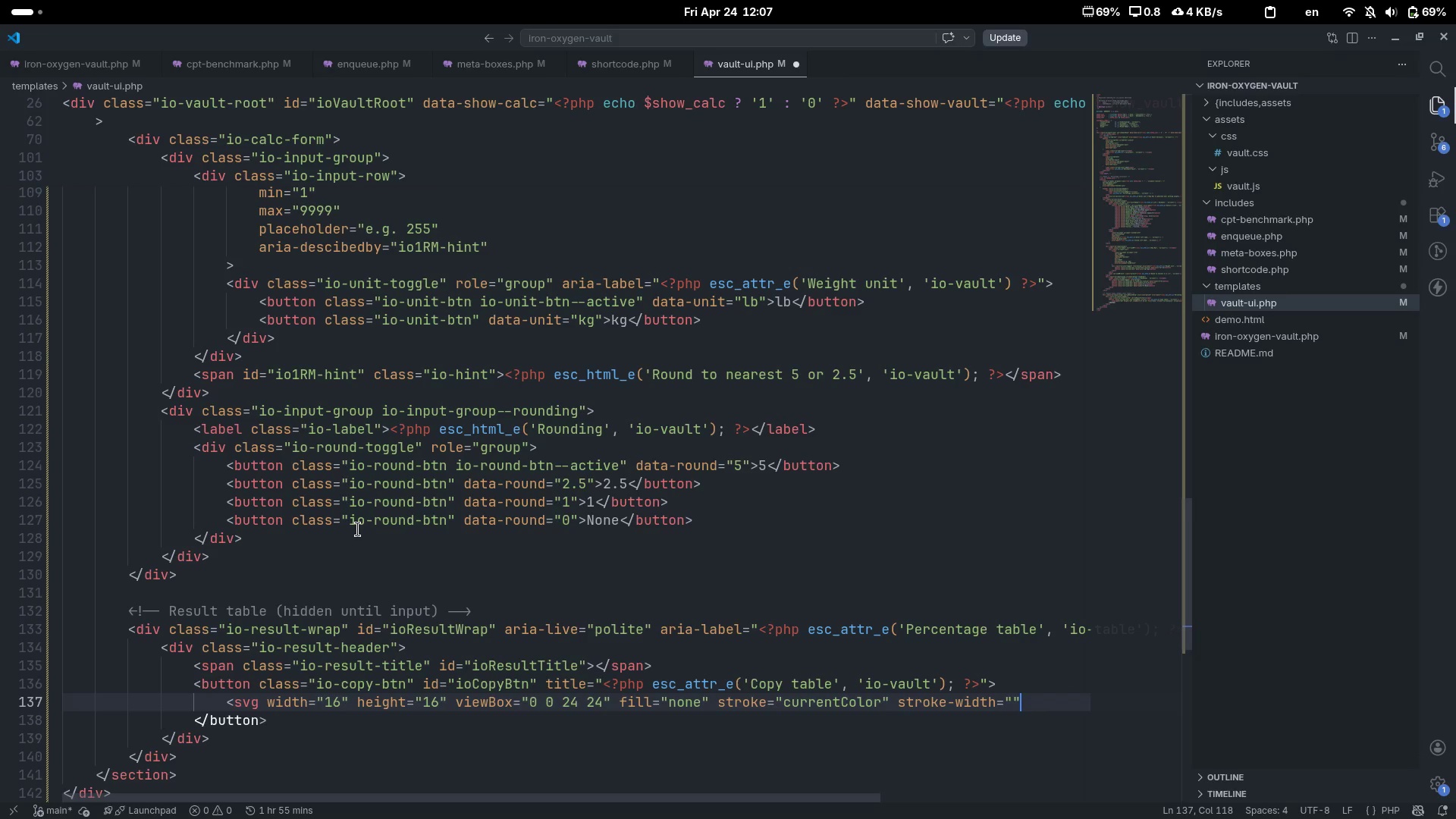 
key(ArrowLeft)
 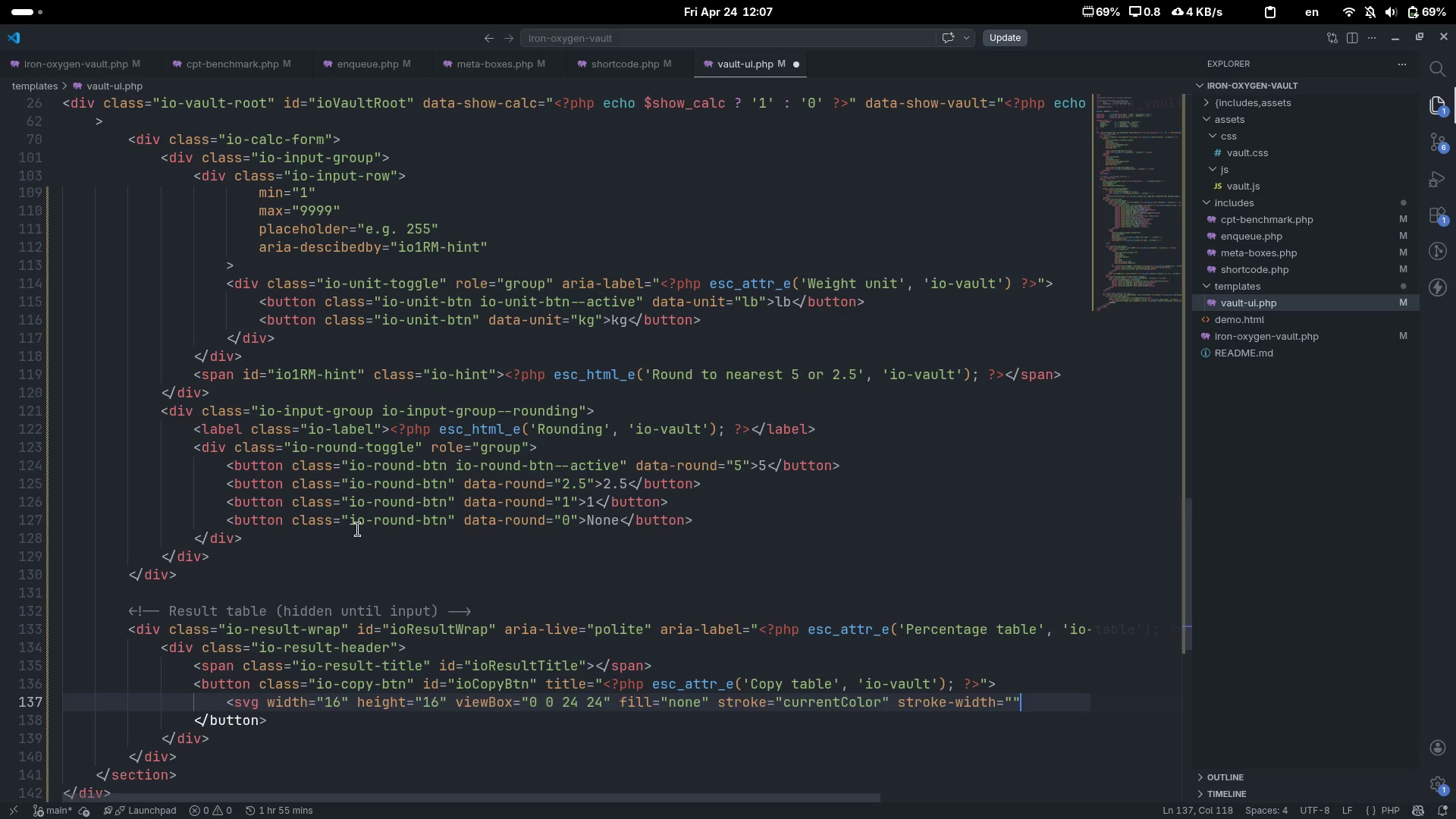 
key(2)
 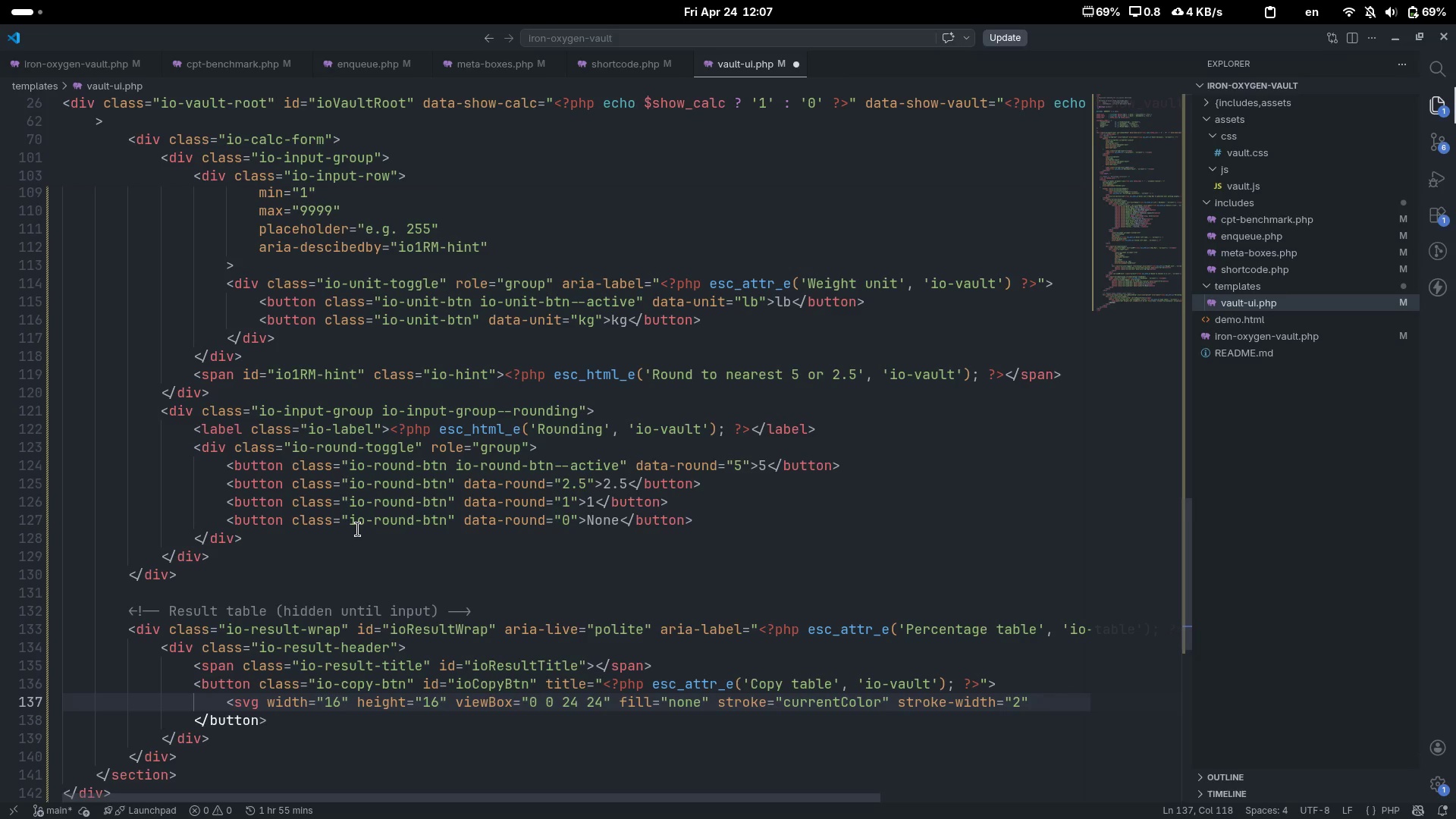 
key(ArrowRight)
 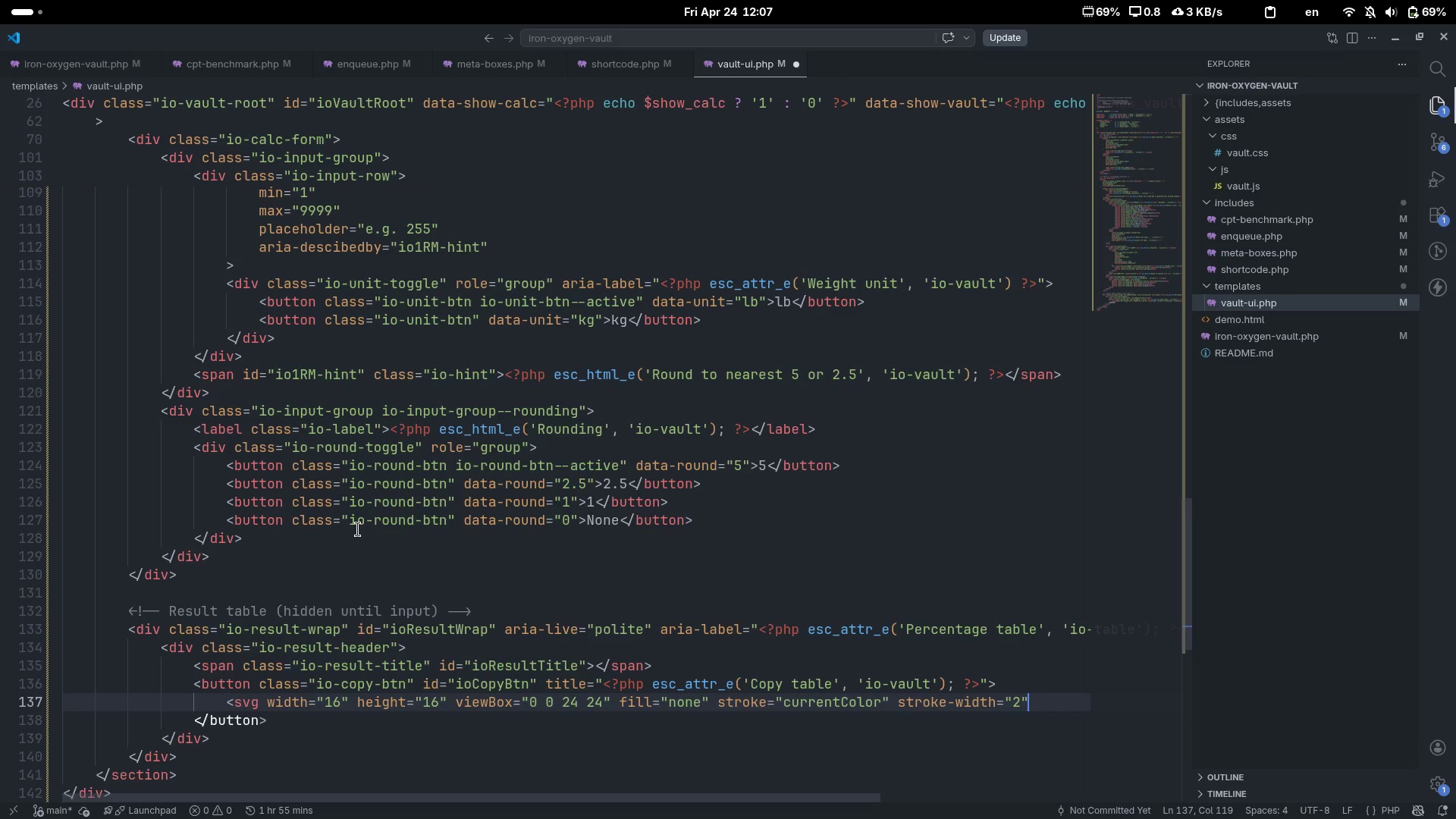 
key(Shift+Period)
 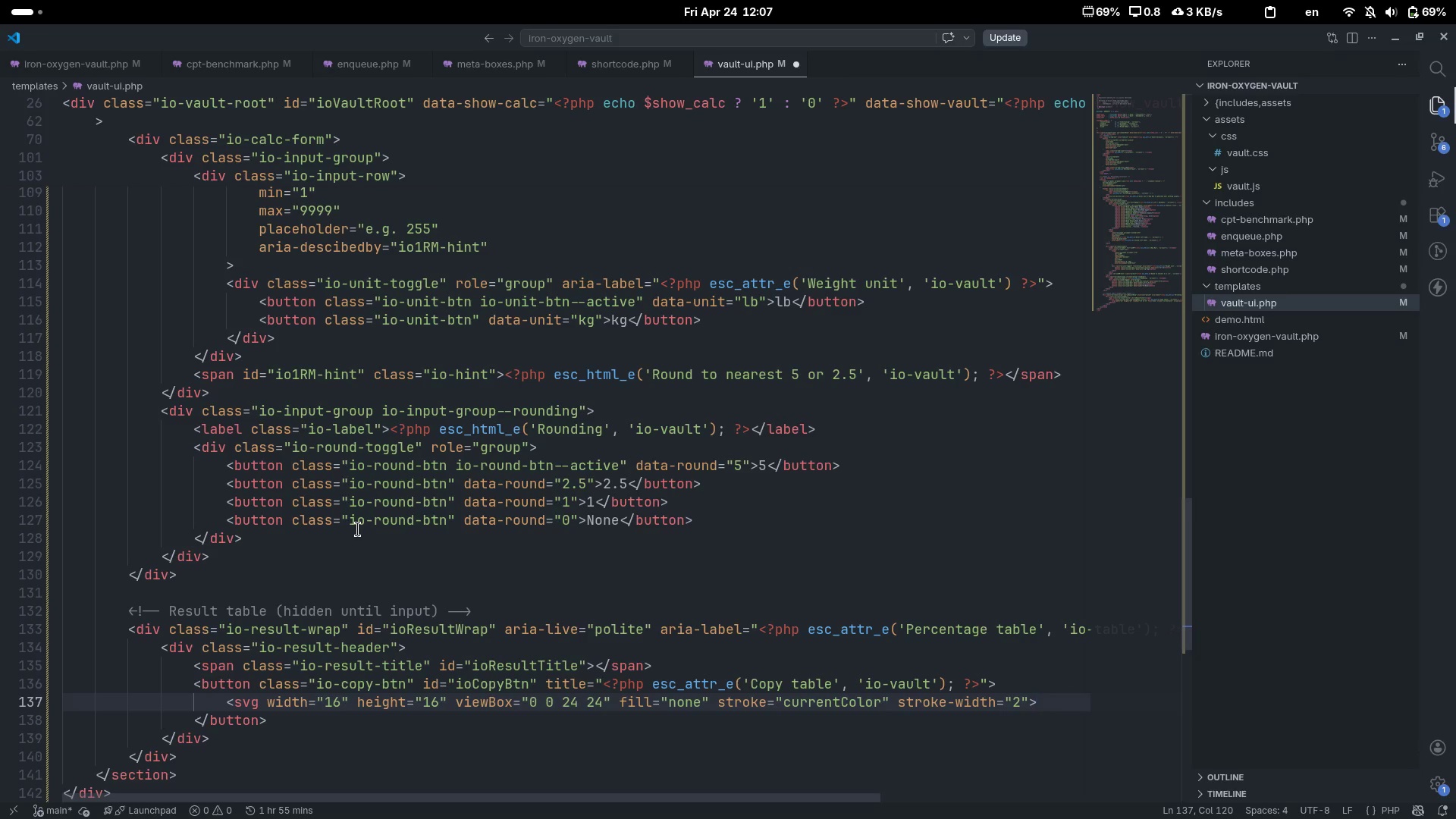 
type(<rect .)
key(Backspace)
type(/>)
 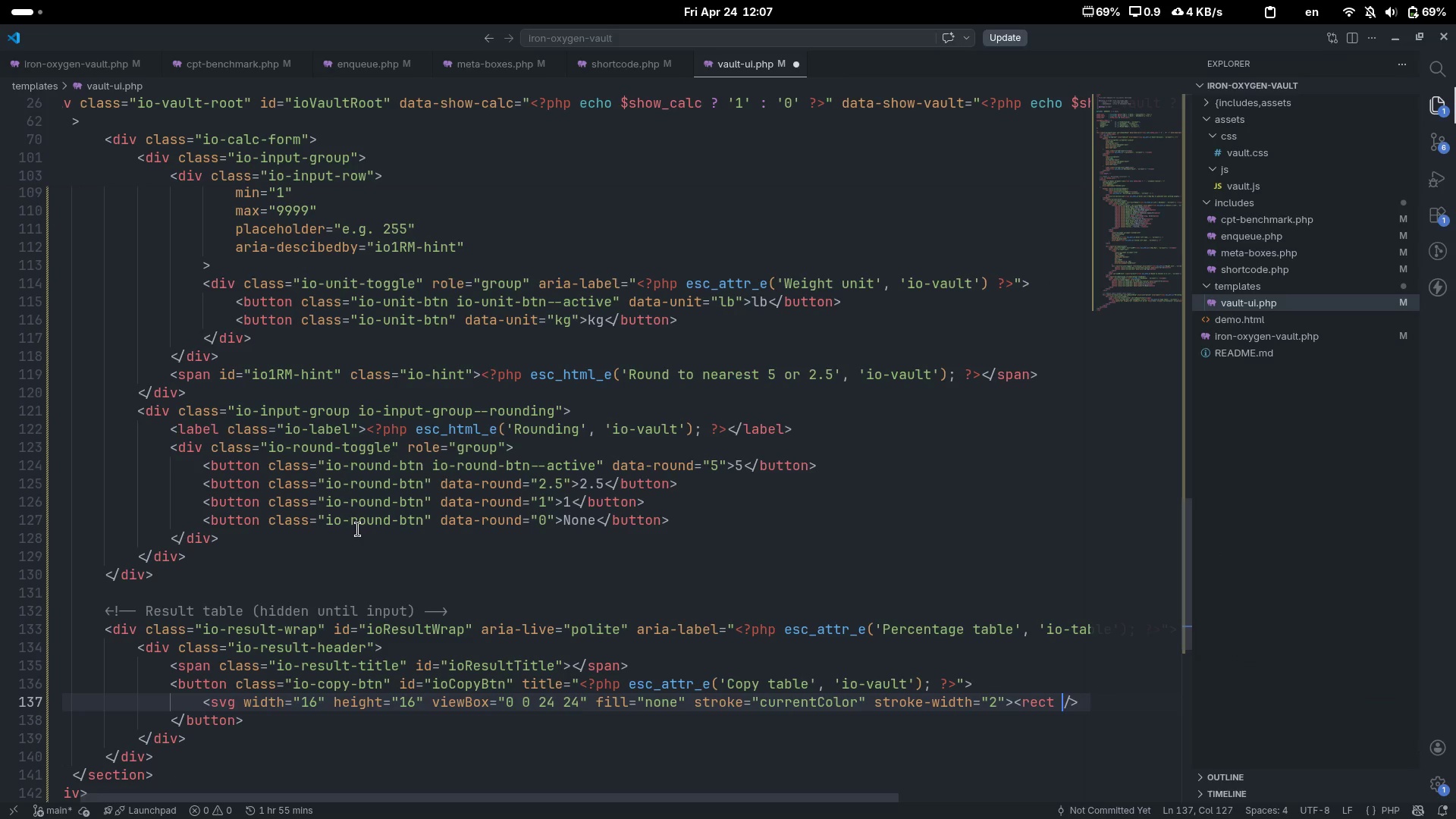 
 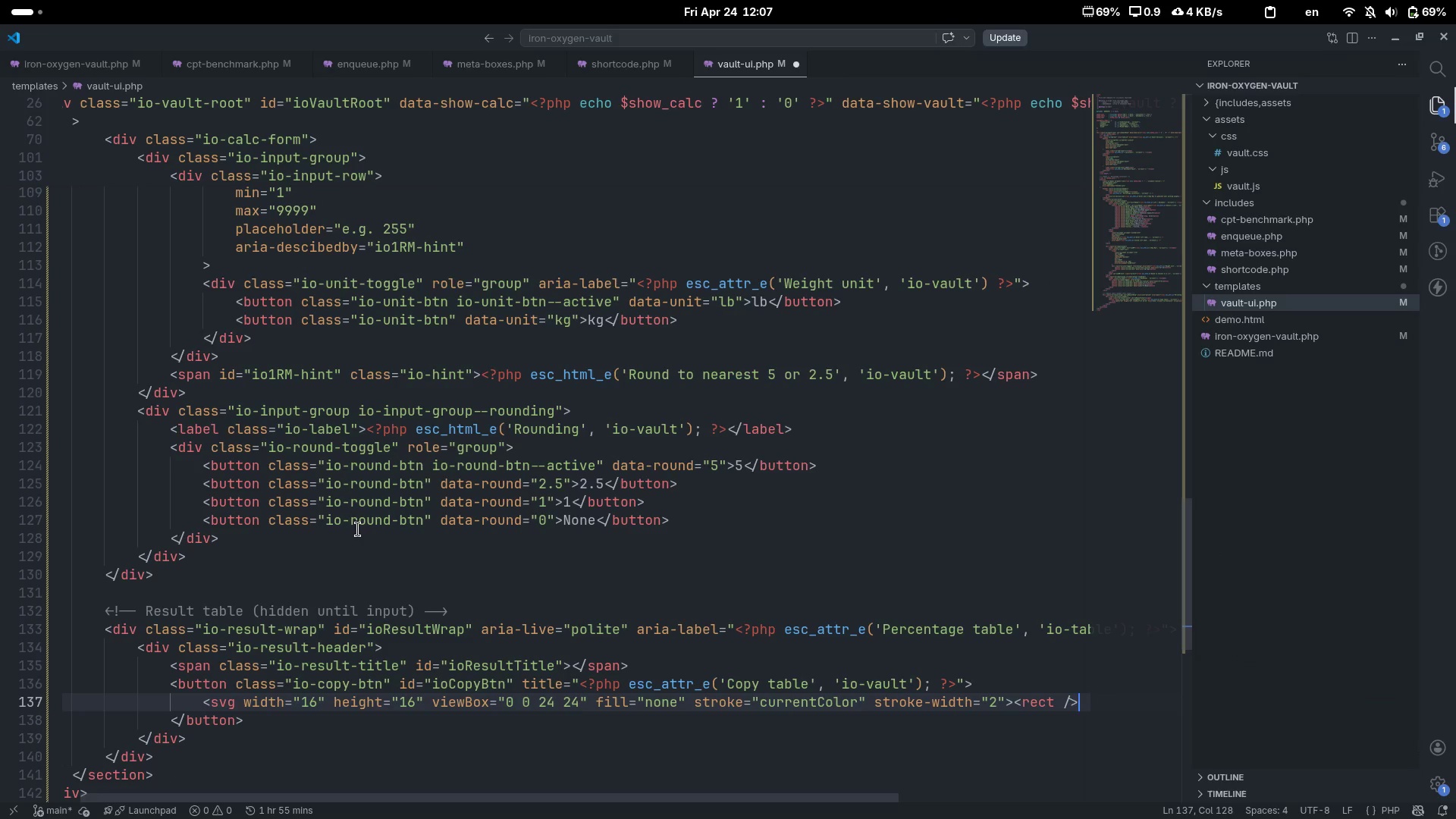 
key(ArrowLeft)
 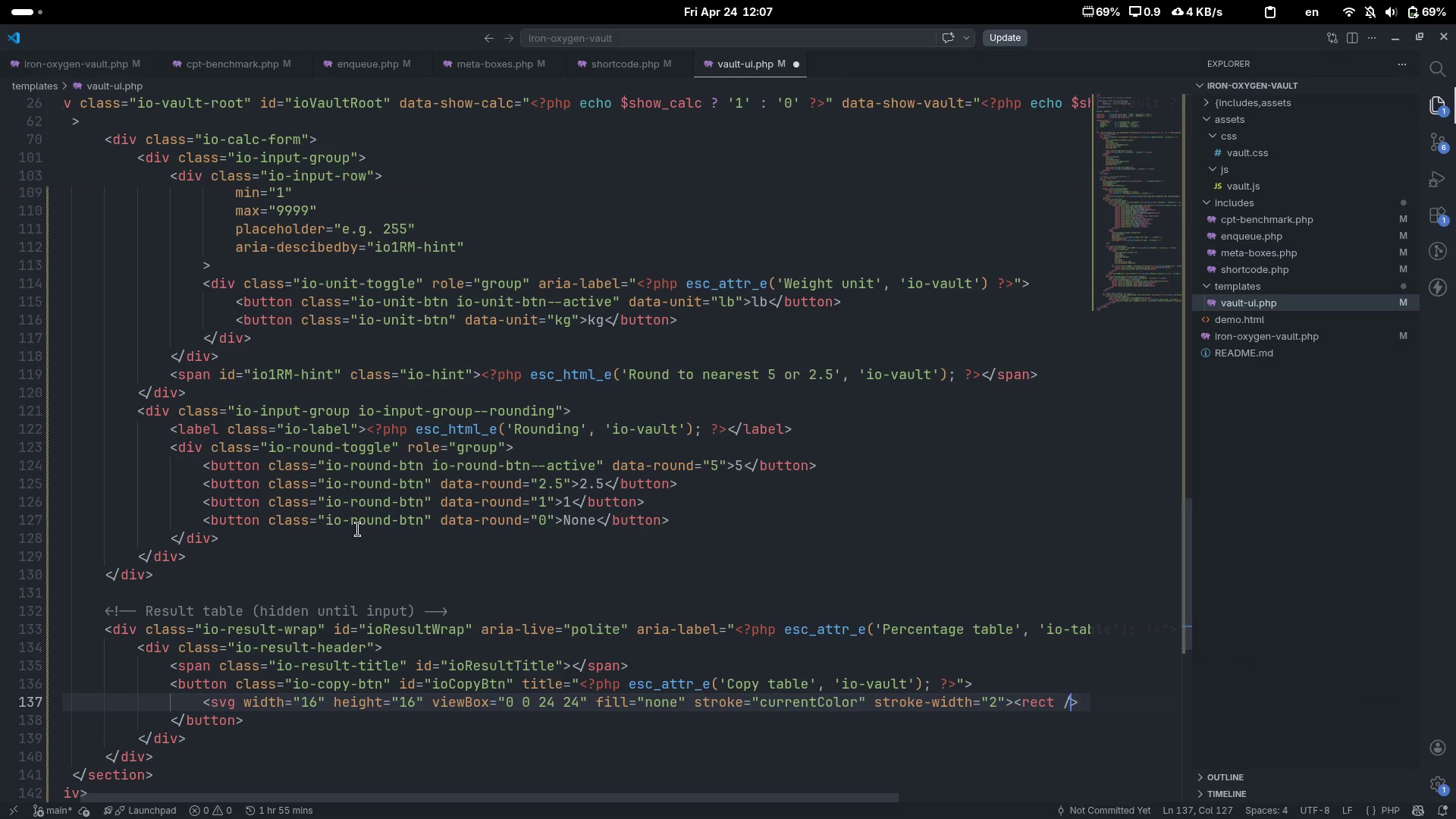 
key(ArrowLeft)
 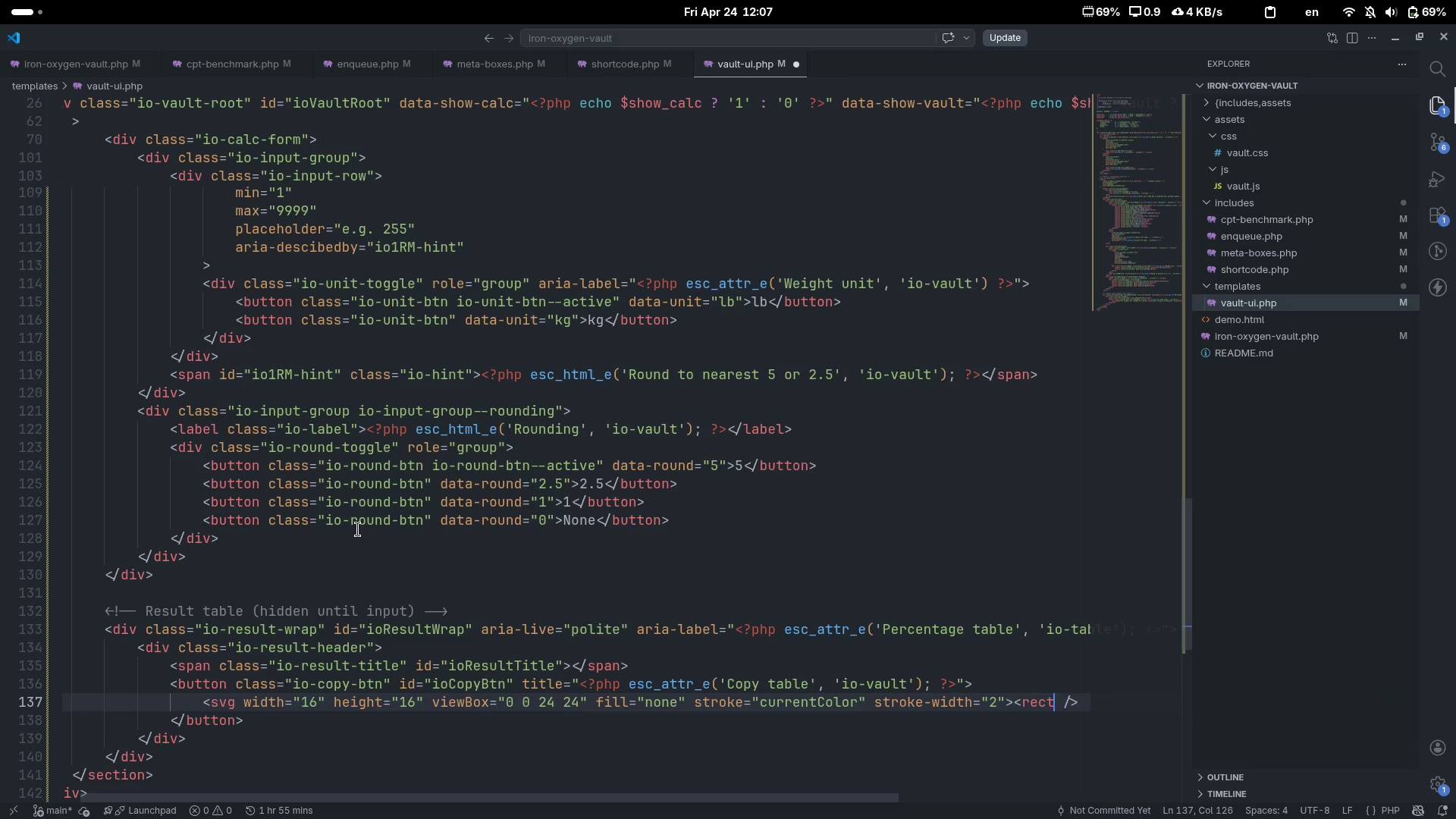 
key(ArrowLeft)
 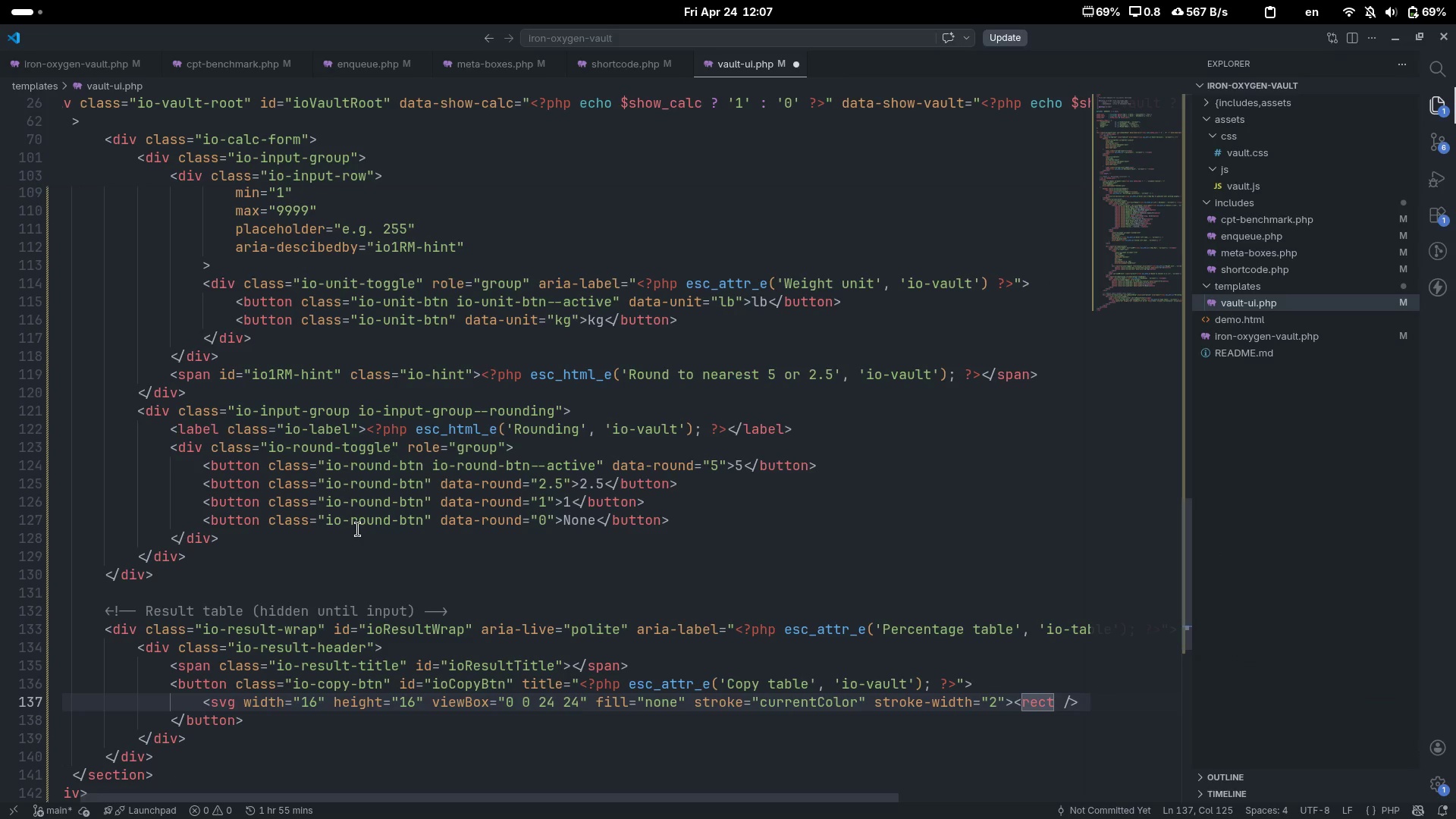 
wait(9.78)
 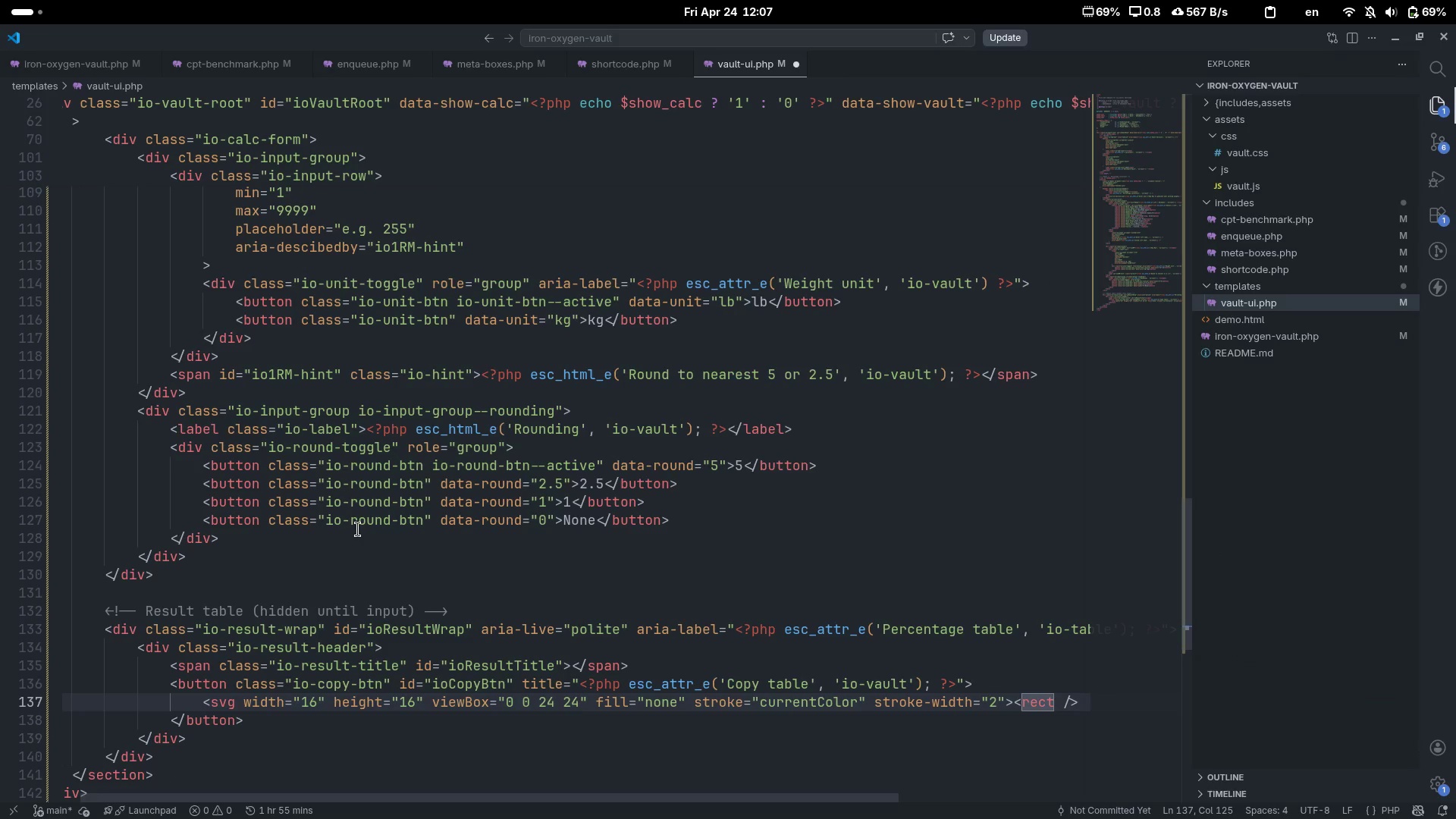 
key(Space)
 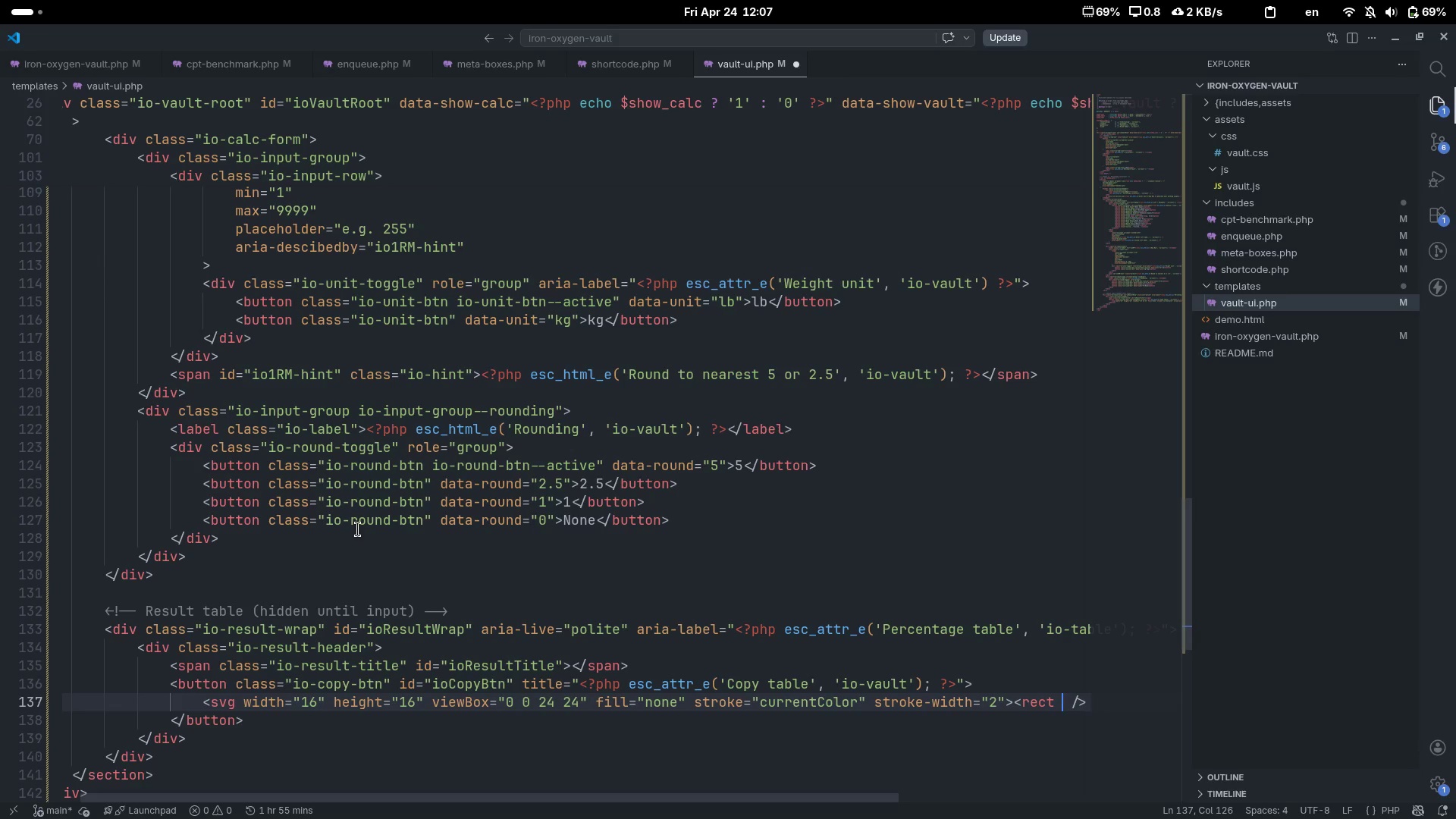 
key(X)
 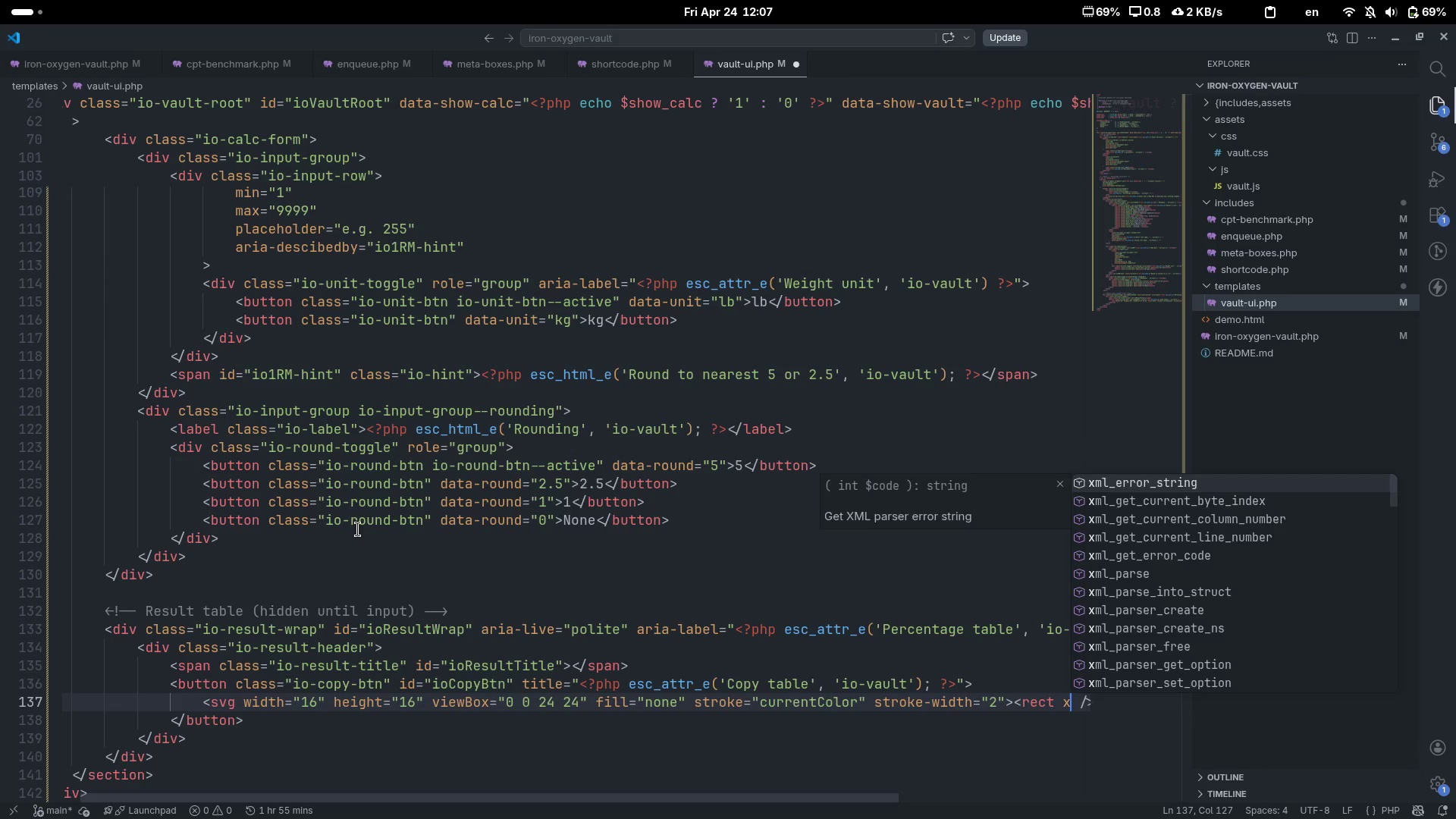 
key(Equal)
 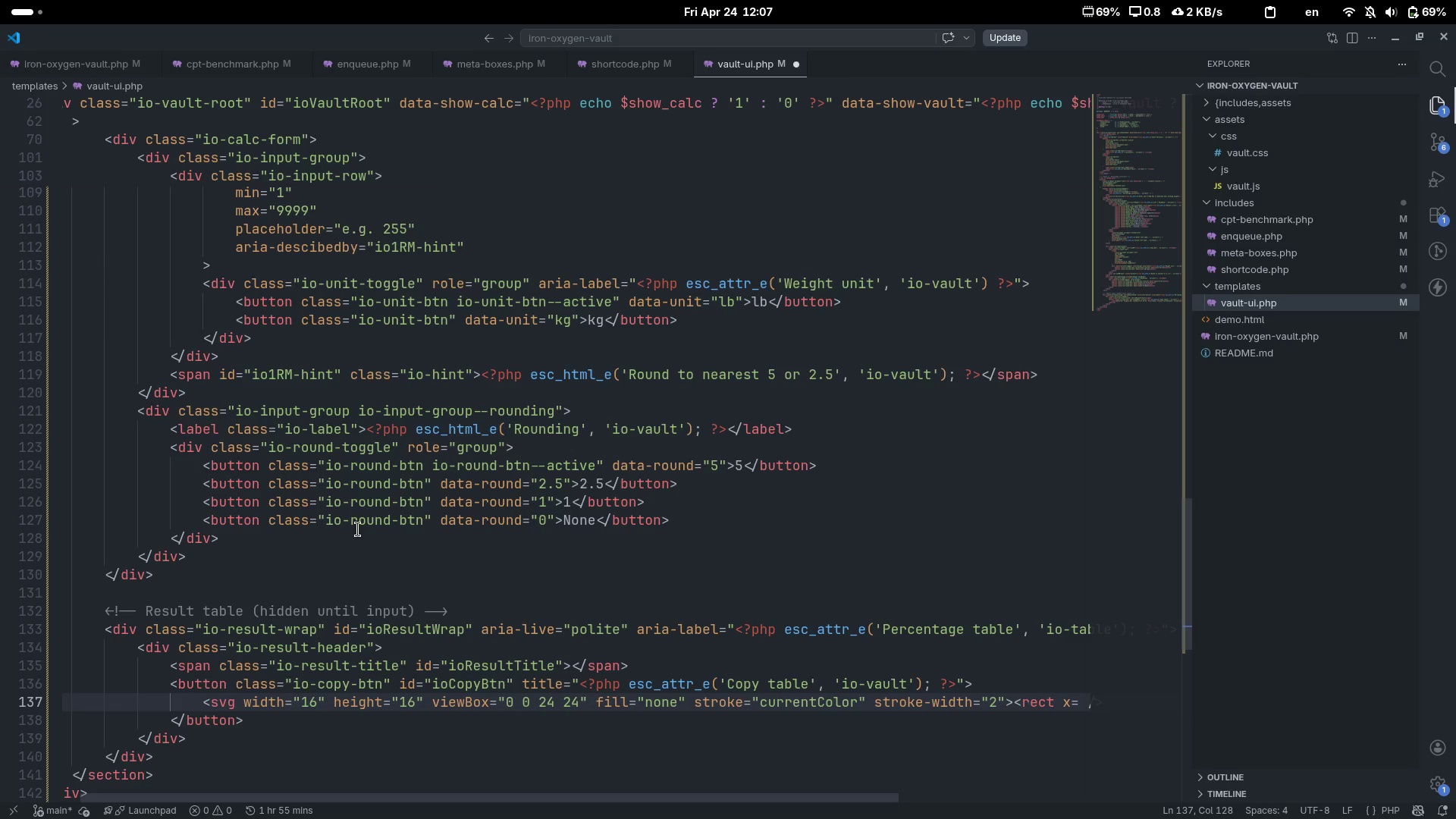 
key(Shift+Quote)
 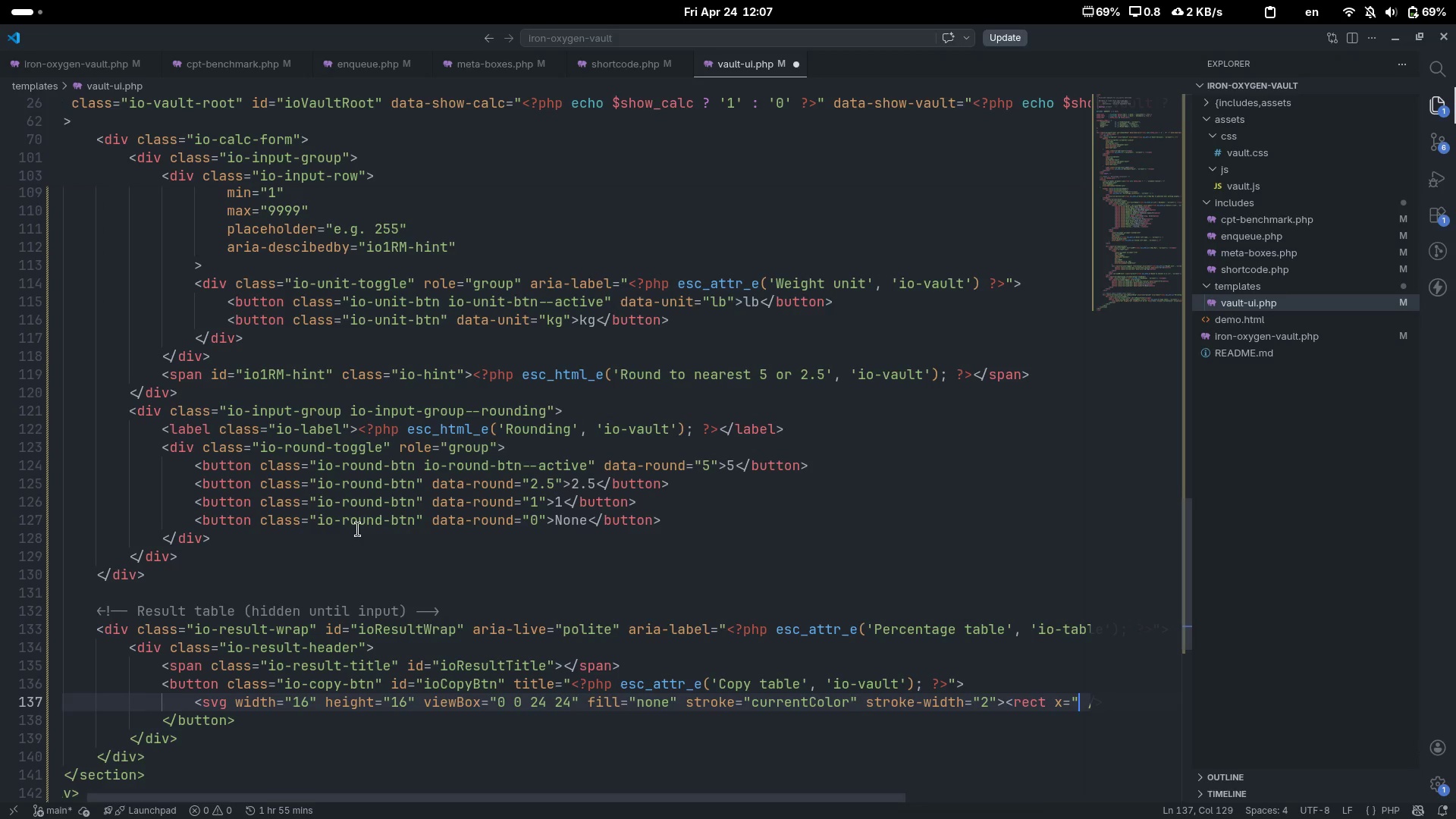 
key(Shift+Quote)
 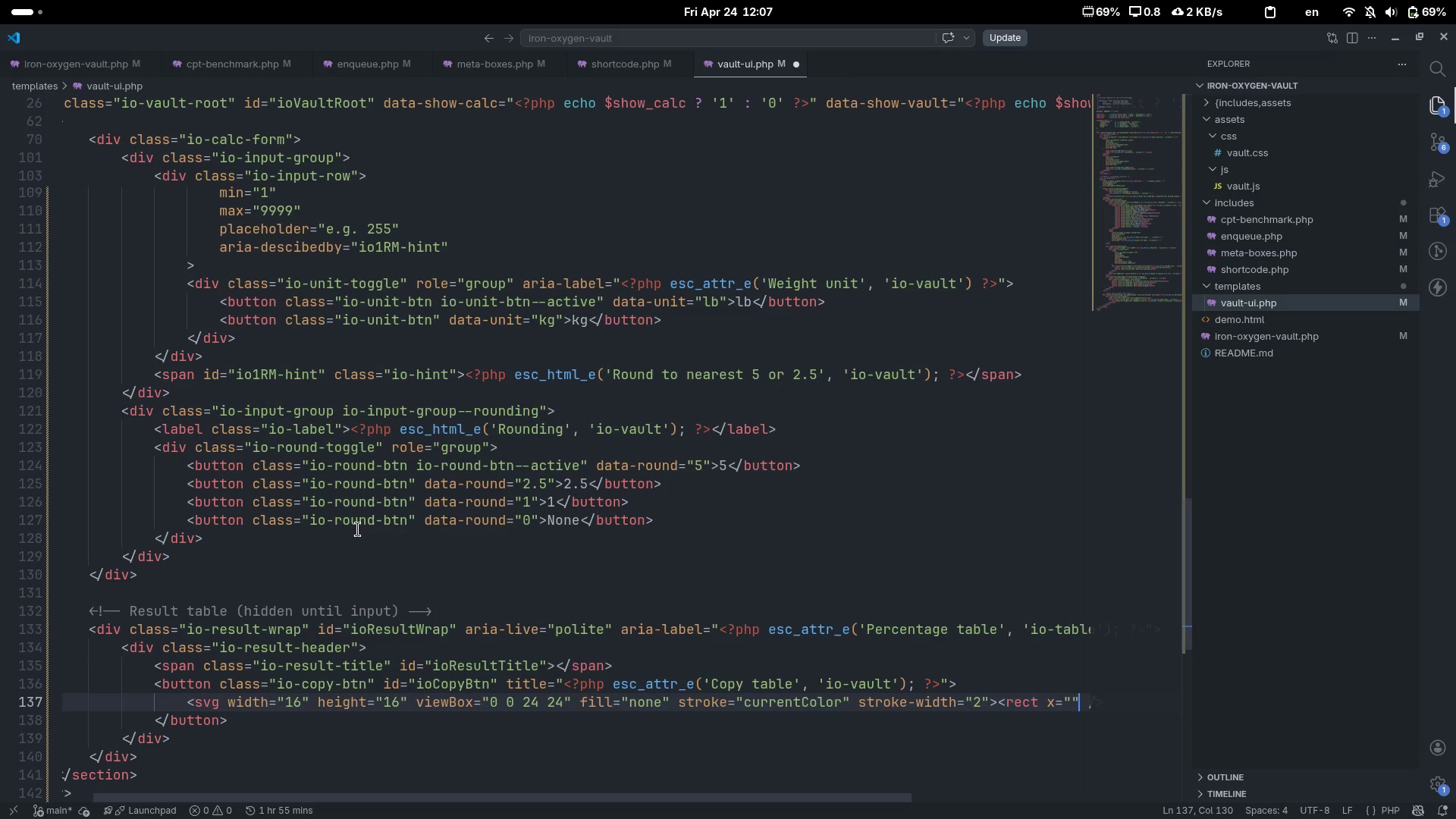 
key(ArrowLeft)
 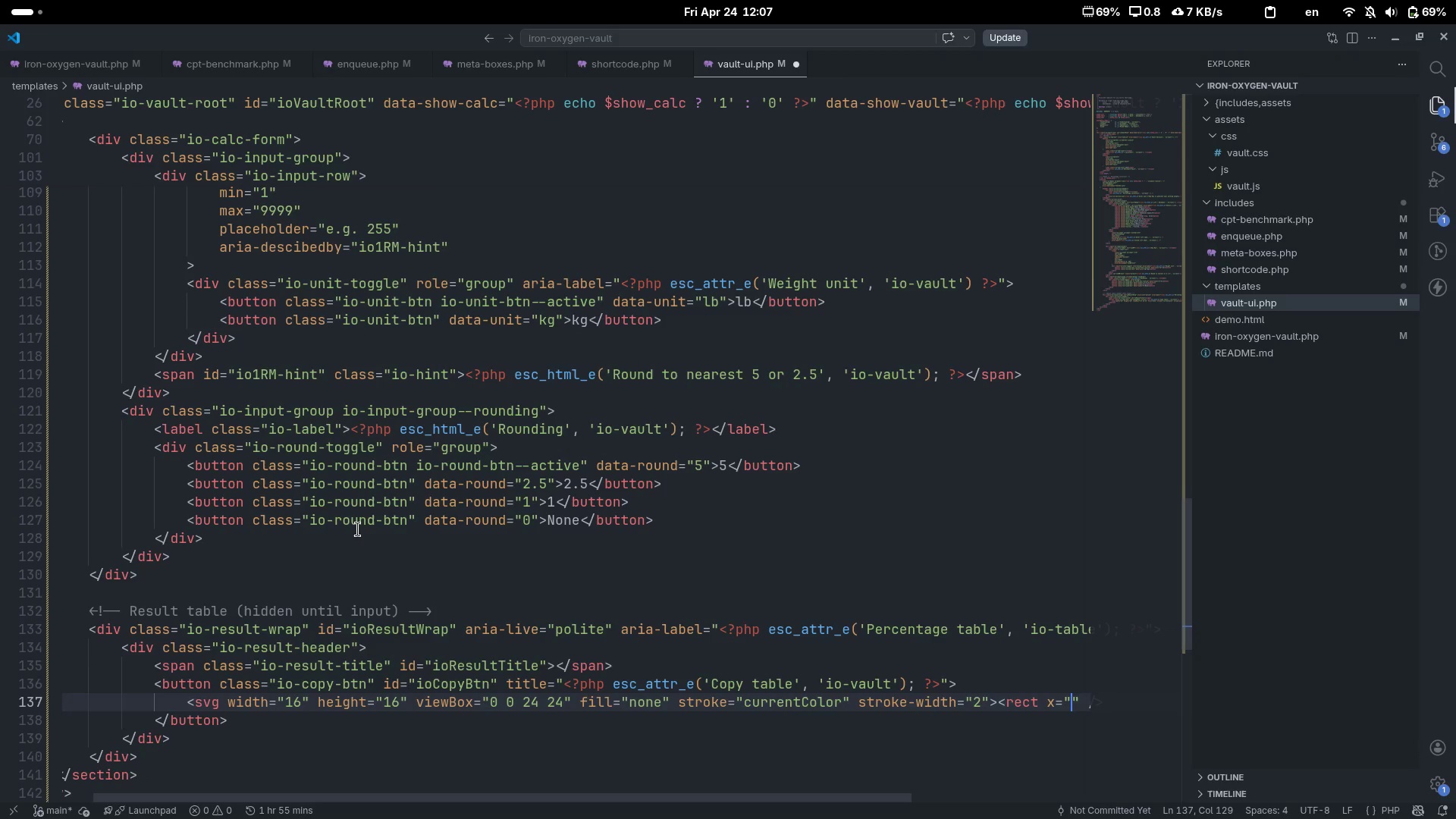 
key(9)
 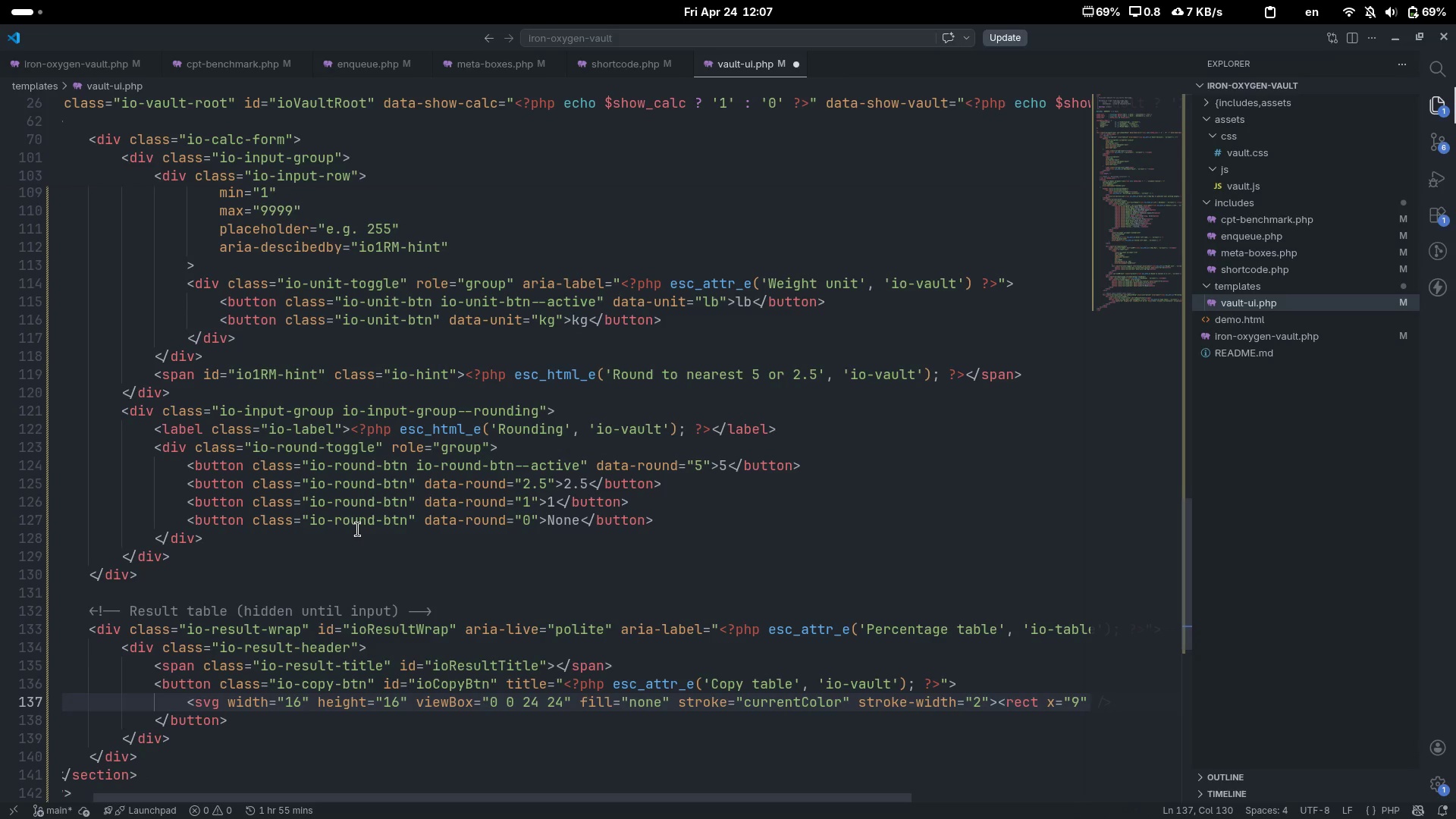 
key(ArrowRight)
 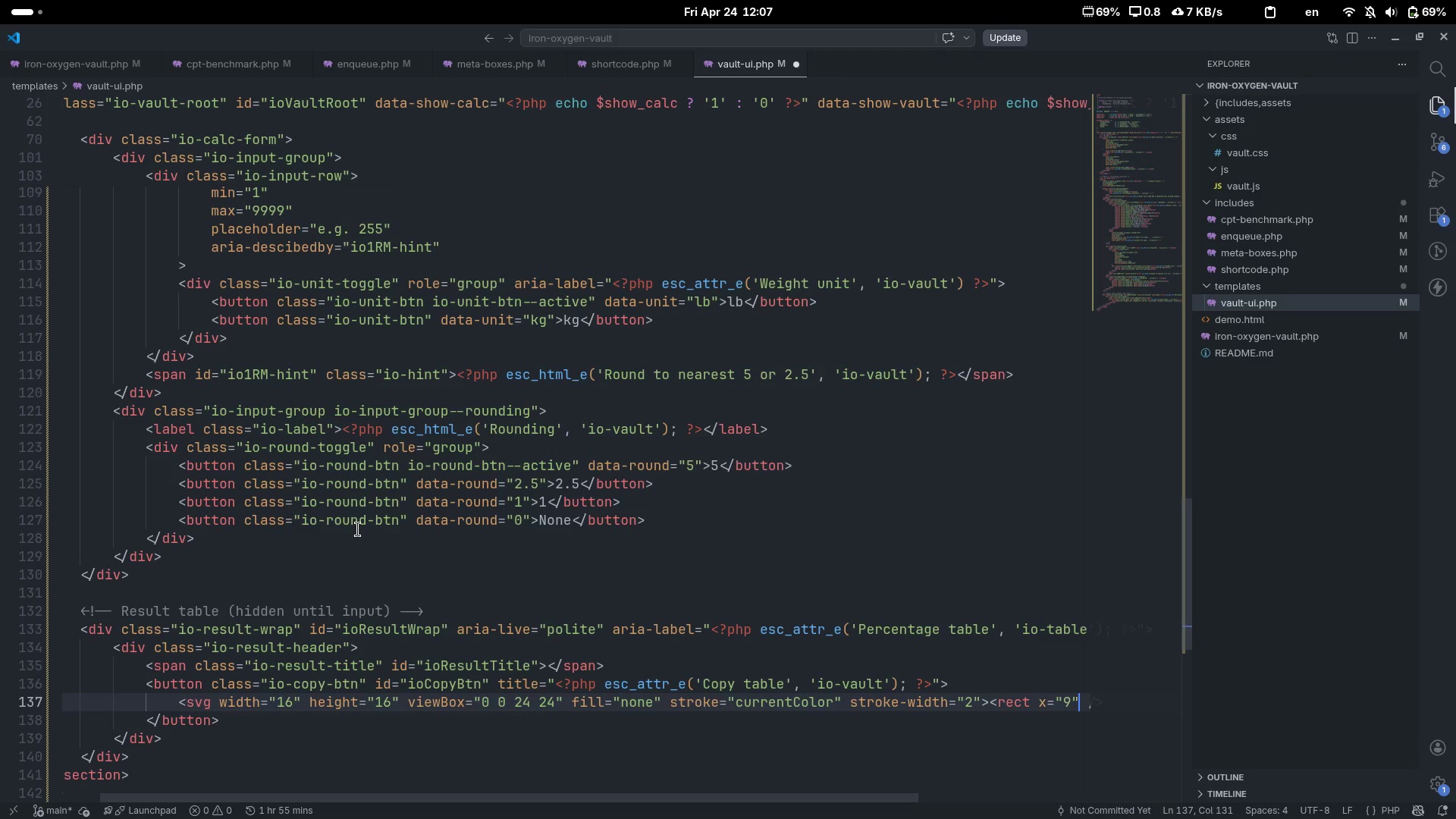 
key(Space)
 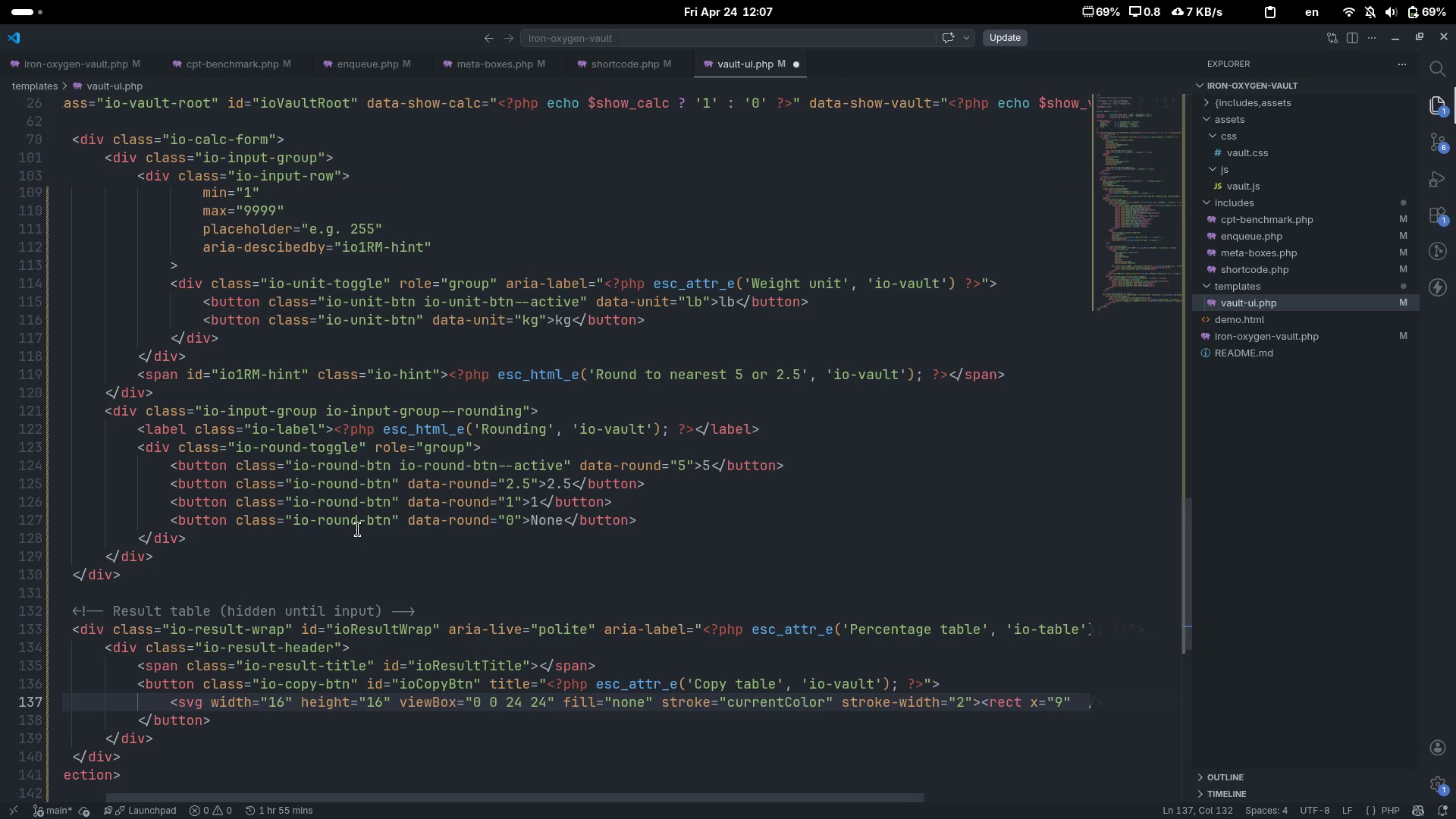 
key(Y)
 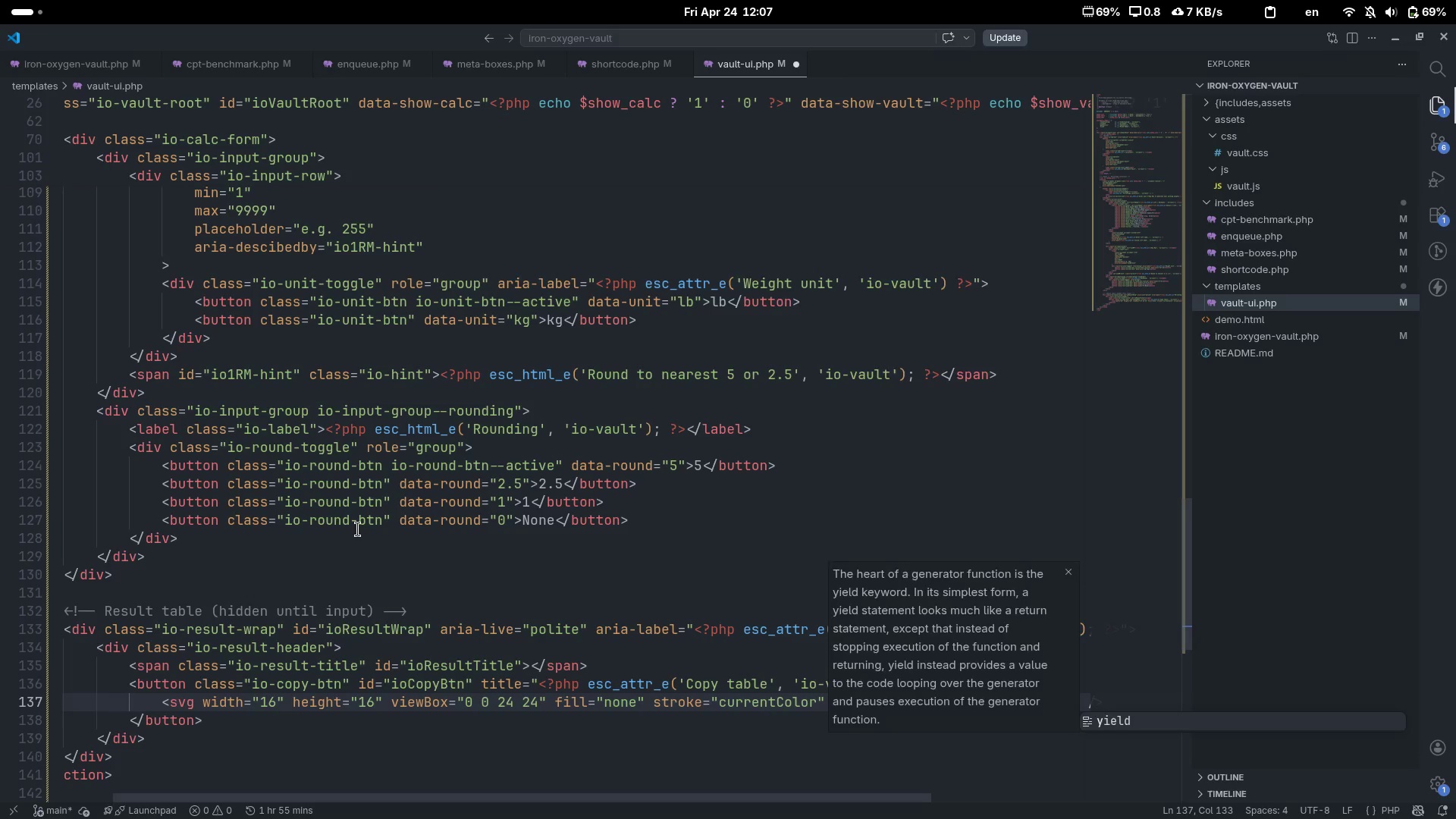 
key(Equal)
 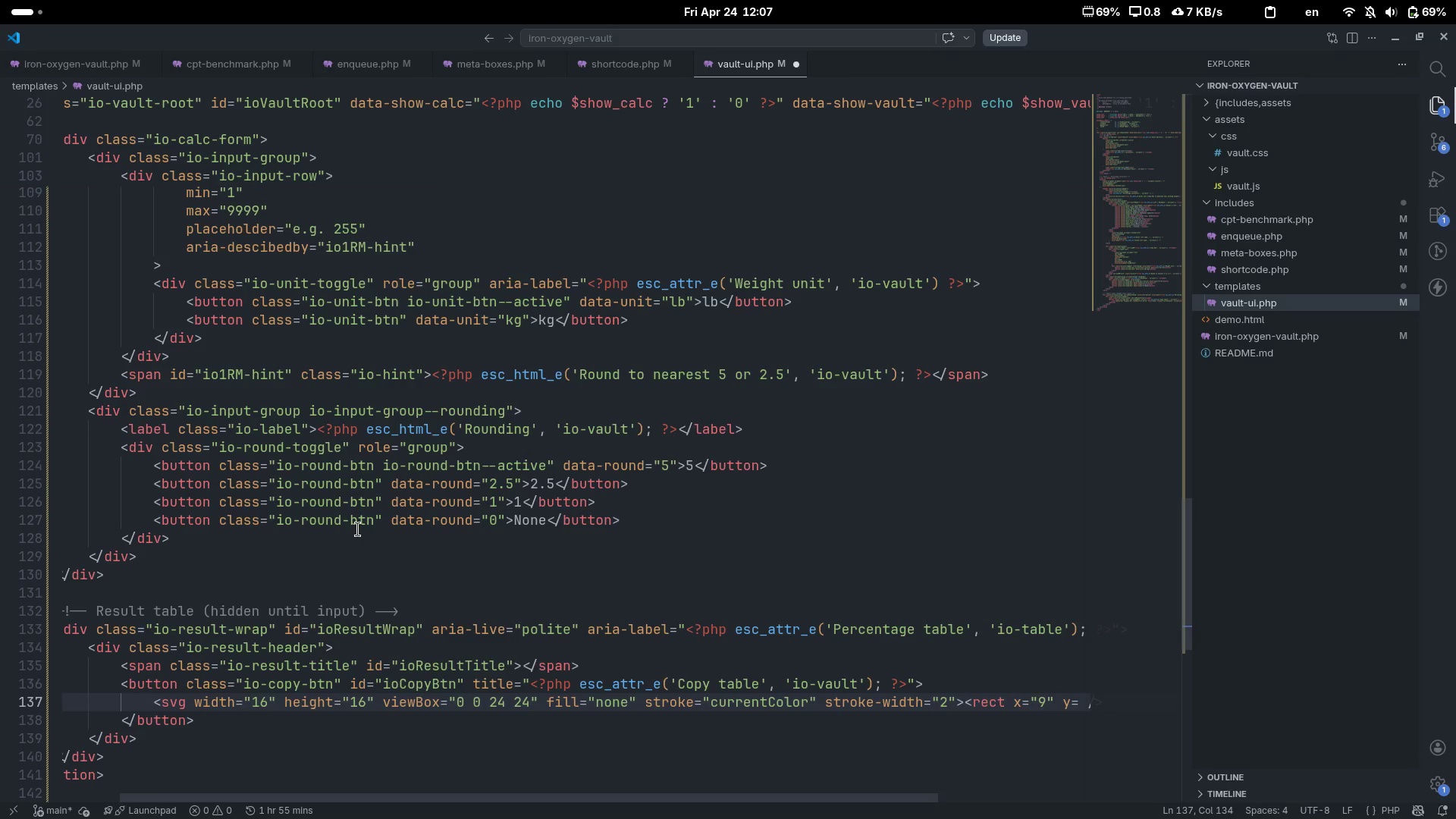 
key(Shift+Quote)
 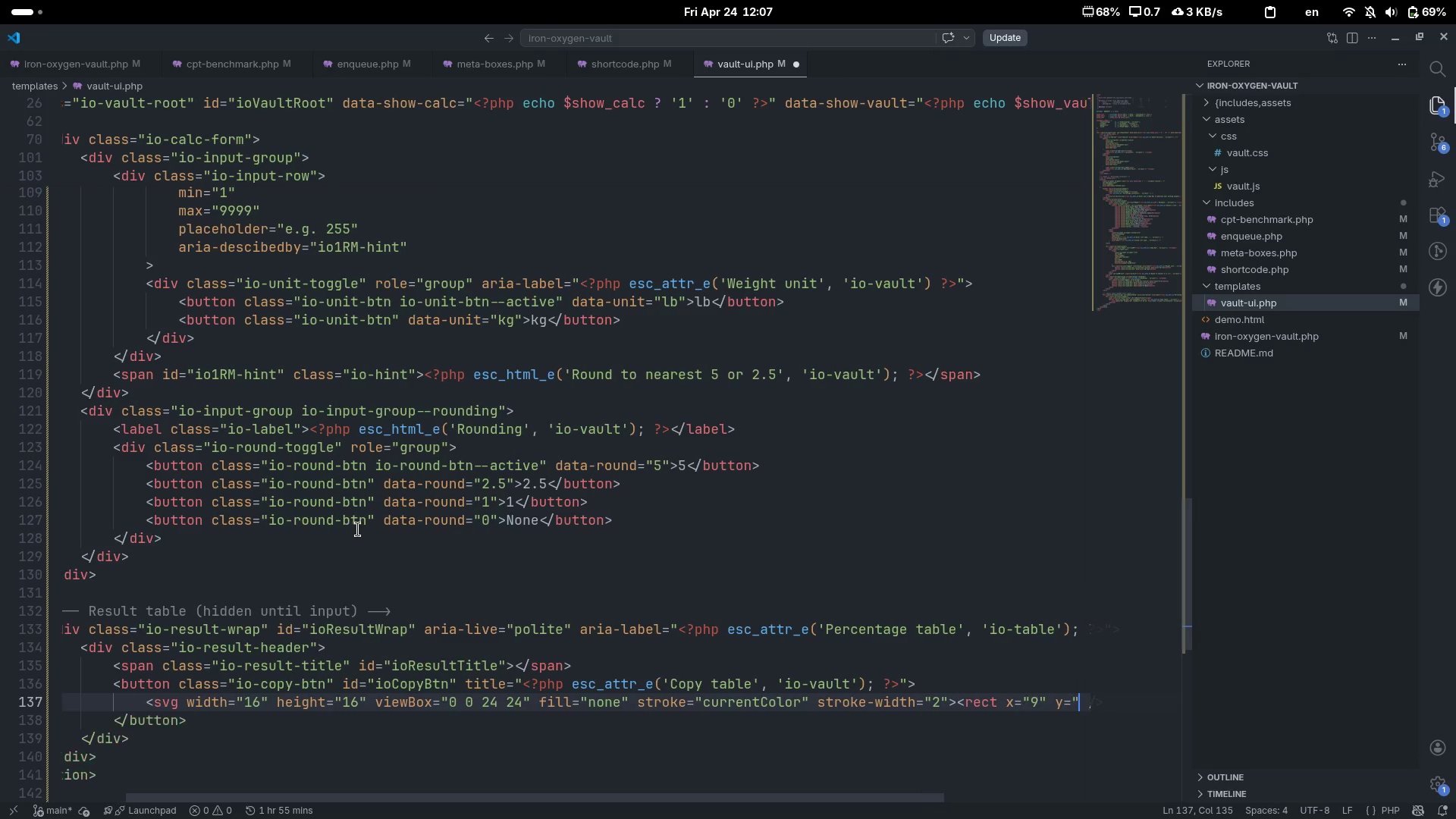 
key(Shift+Quote)
 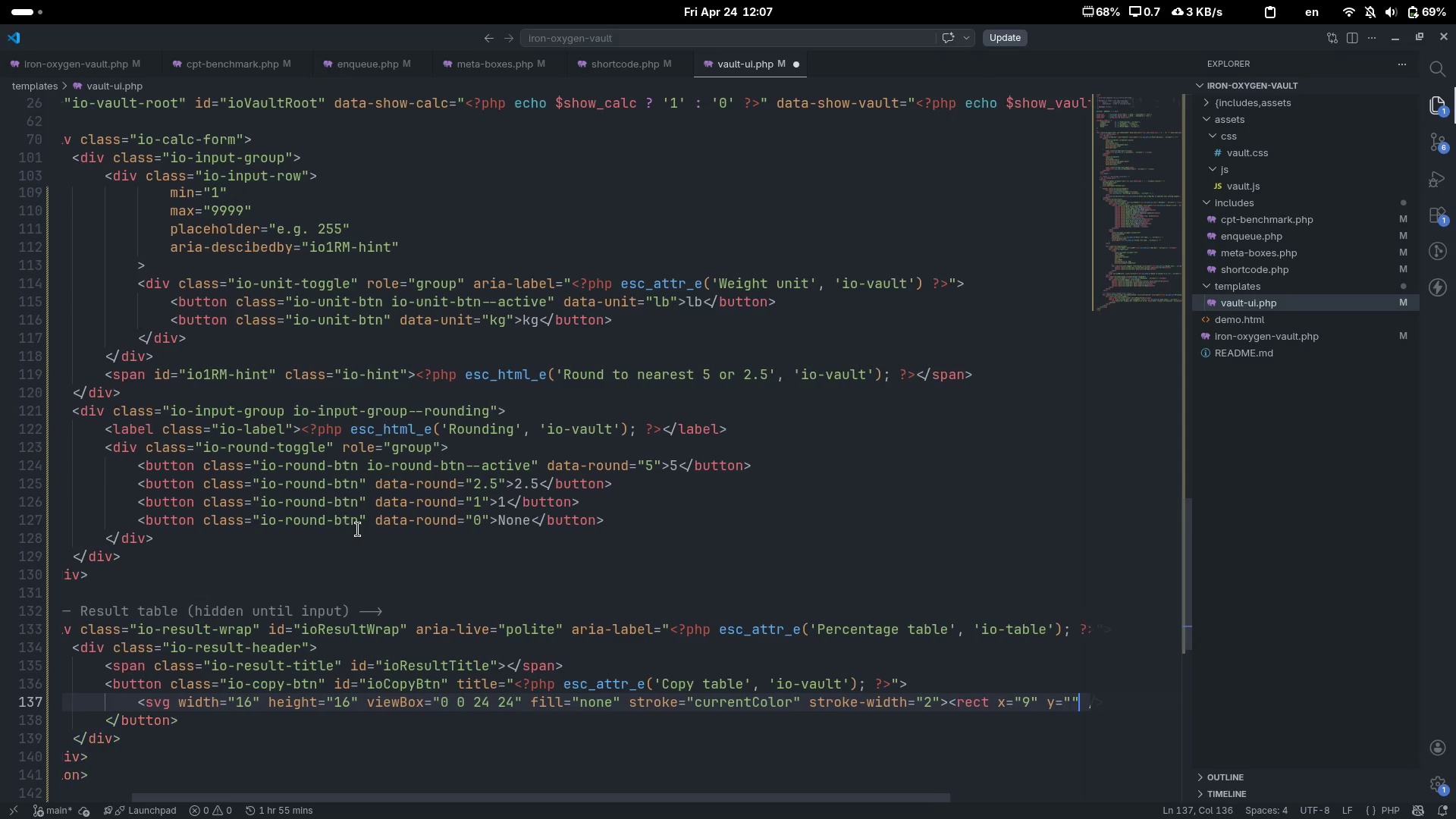 
key(ArrowLeft)
 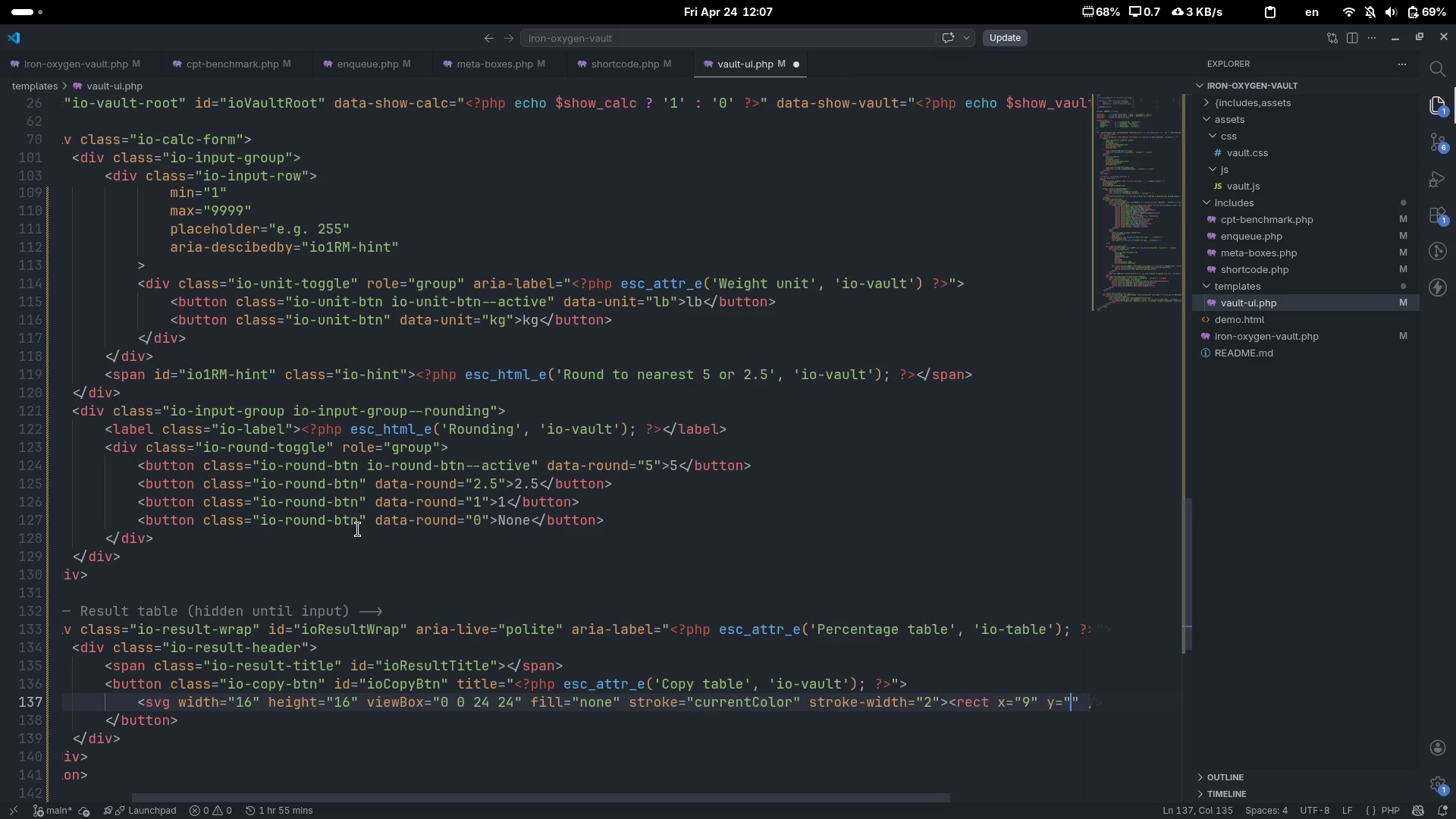 
key(9)
 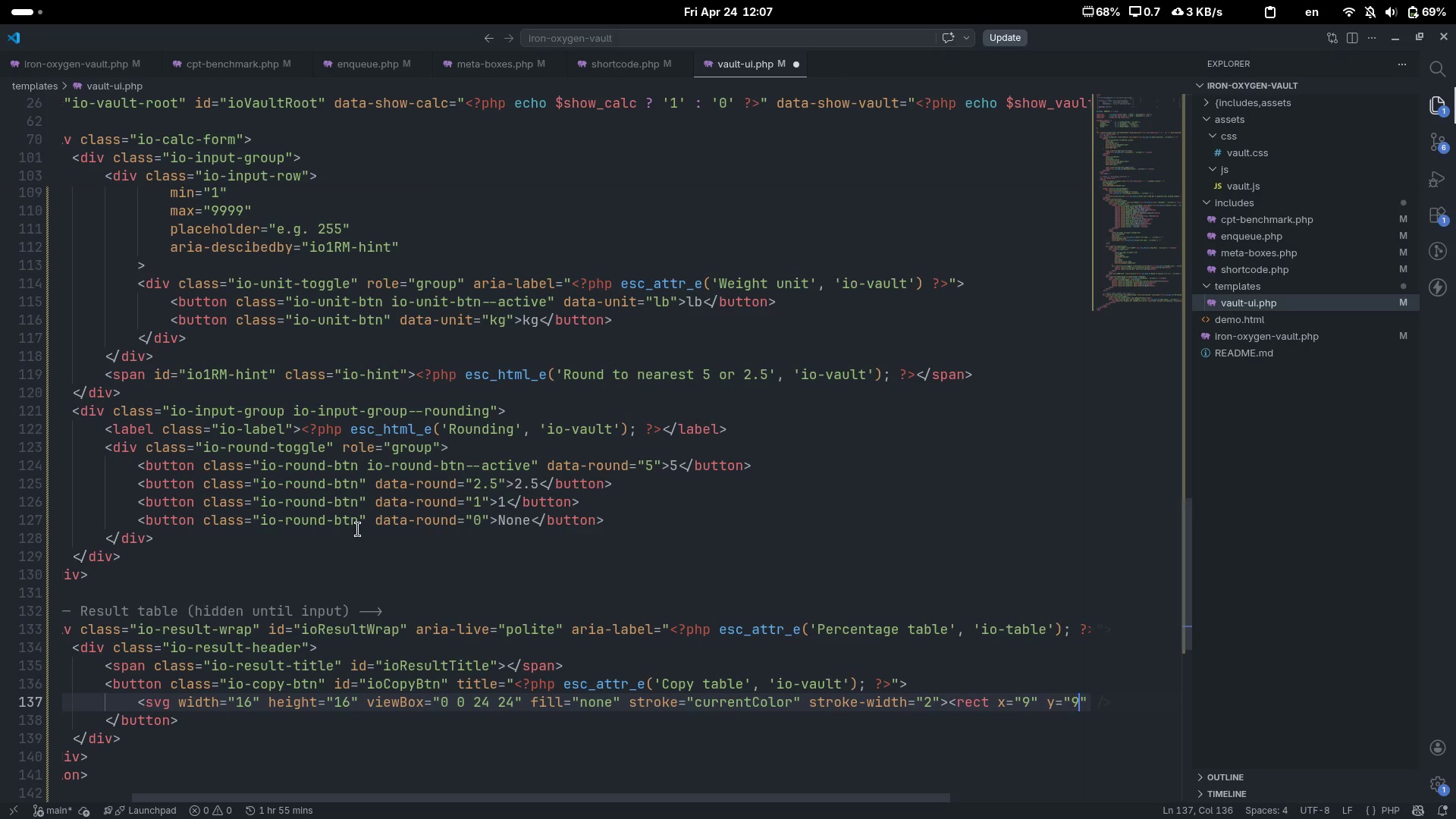 
key(ArrowRight)
 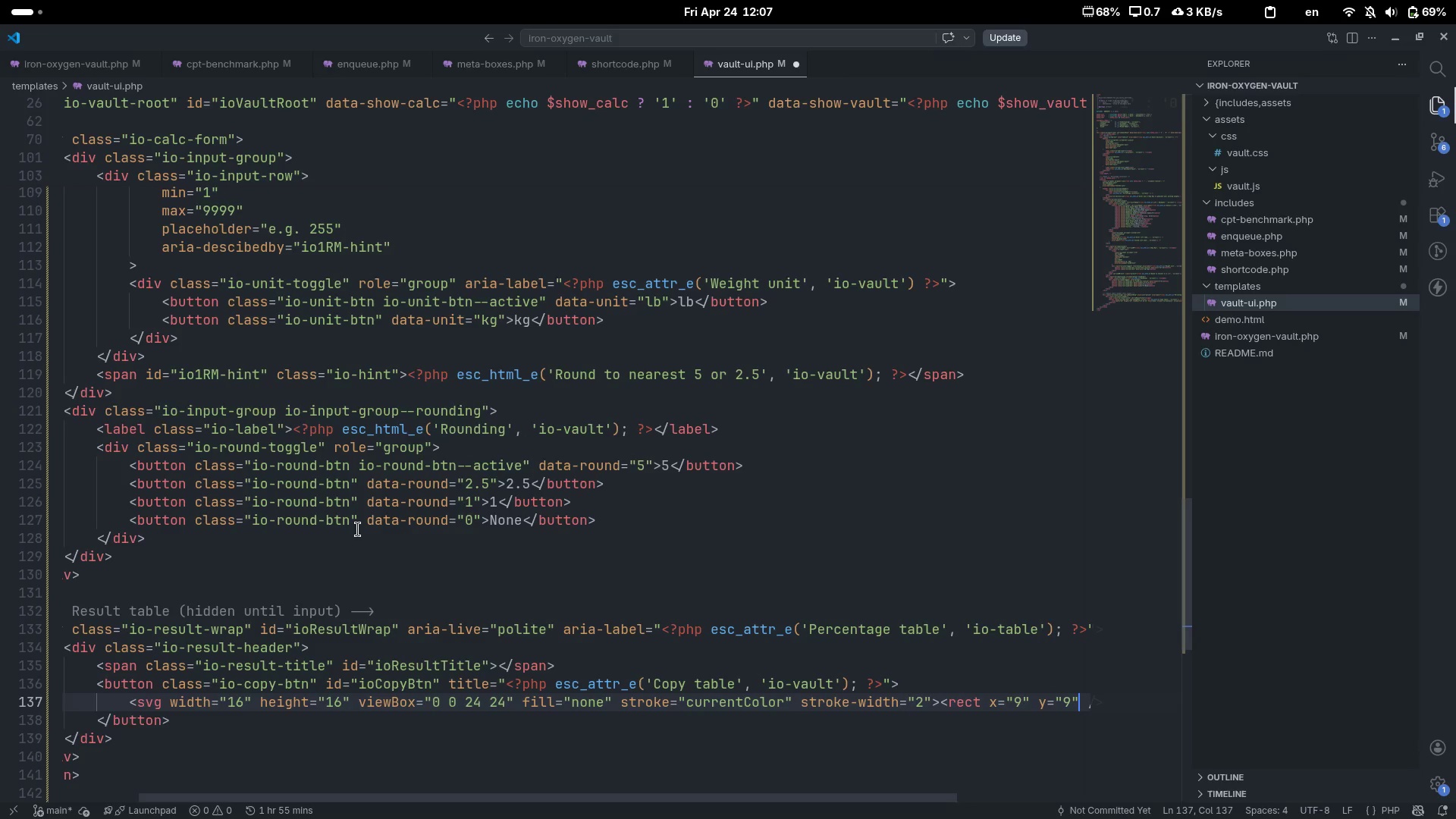 
type( width="")
 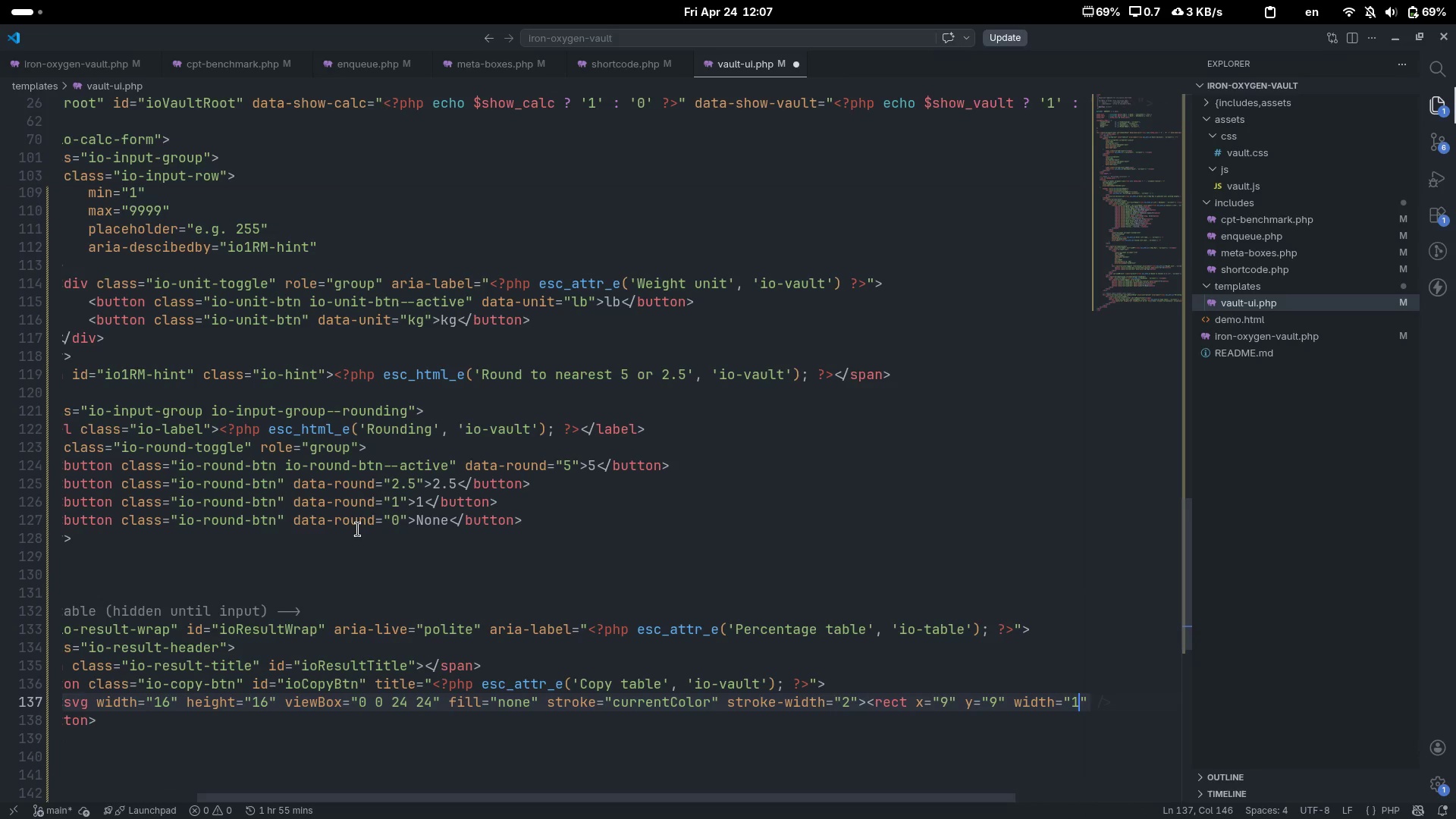 
 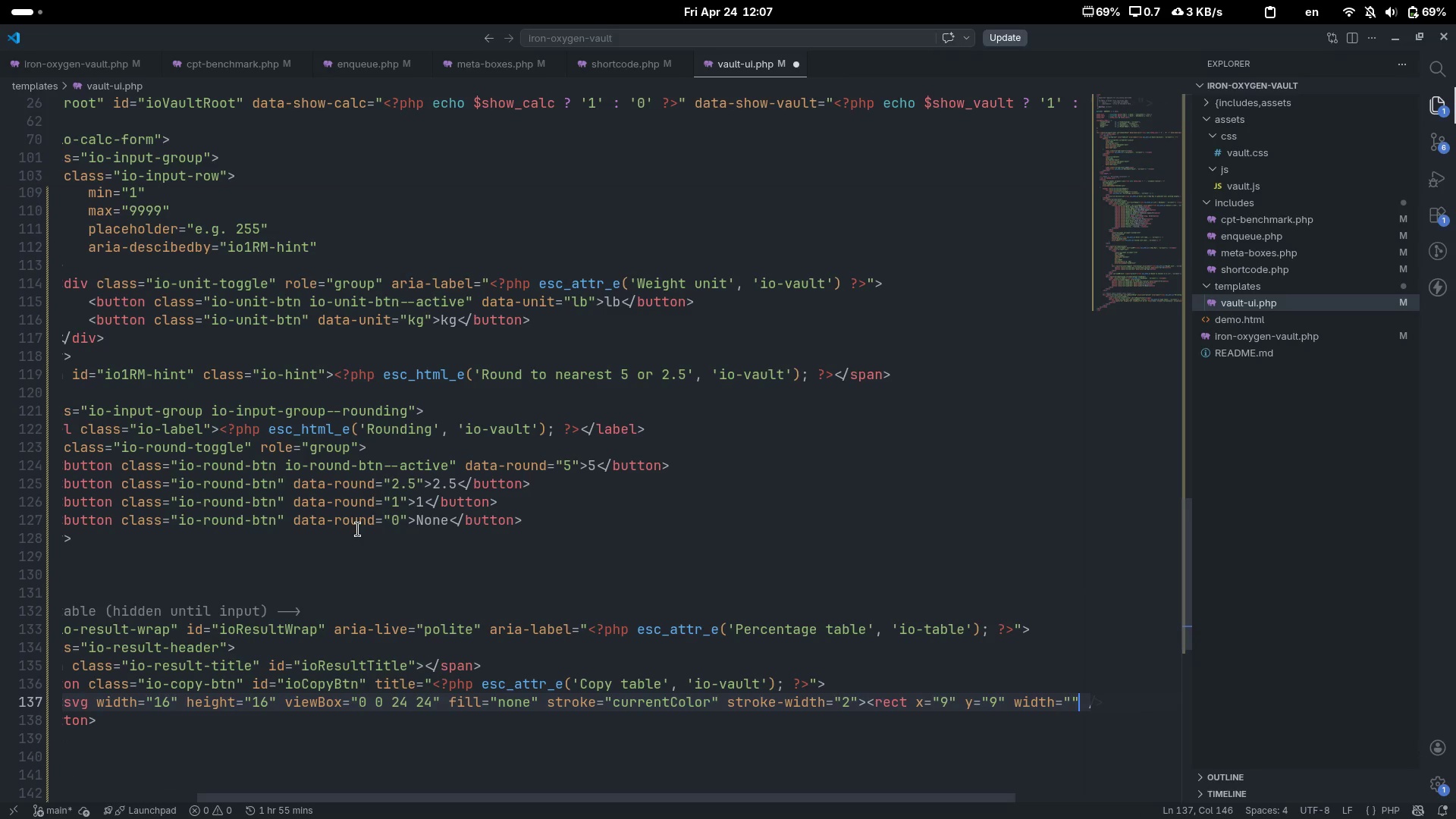 
key(ArrowLeft)
 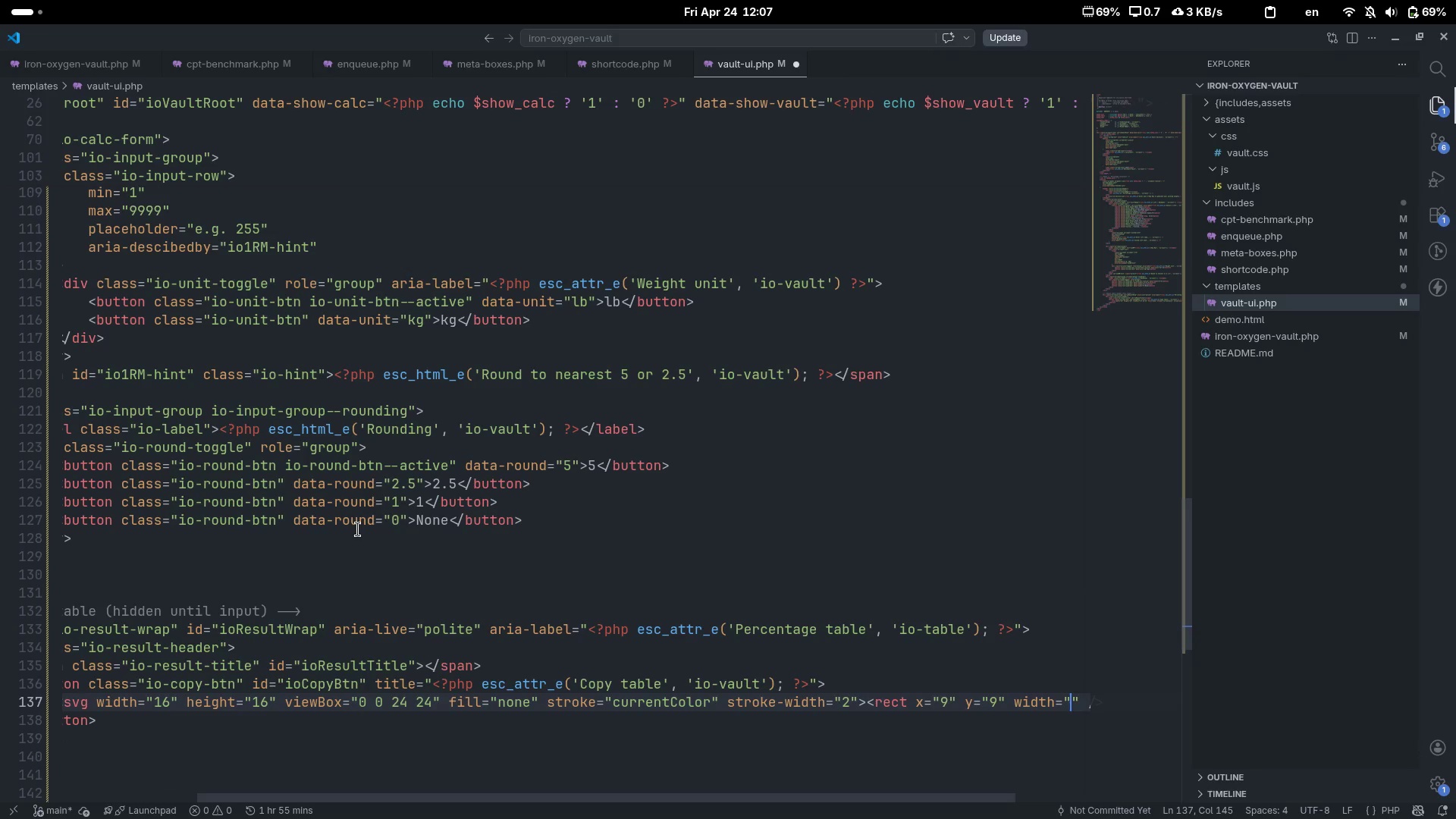 
type(13)
 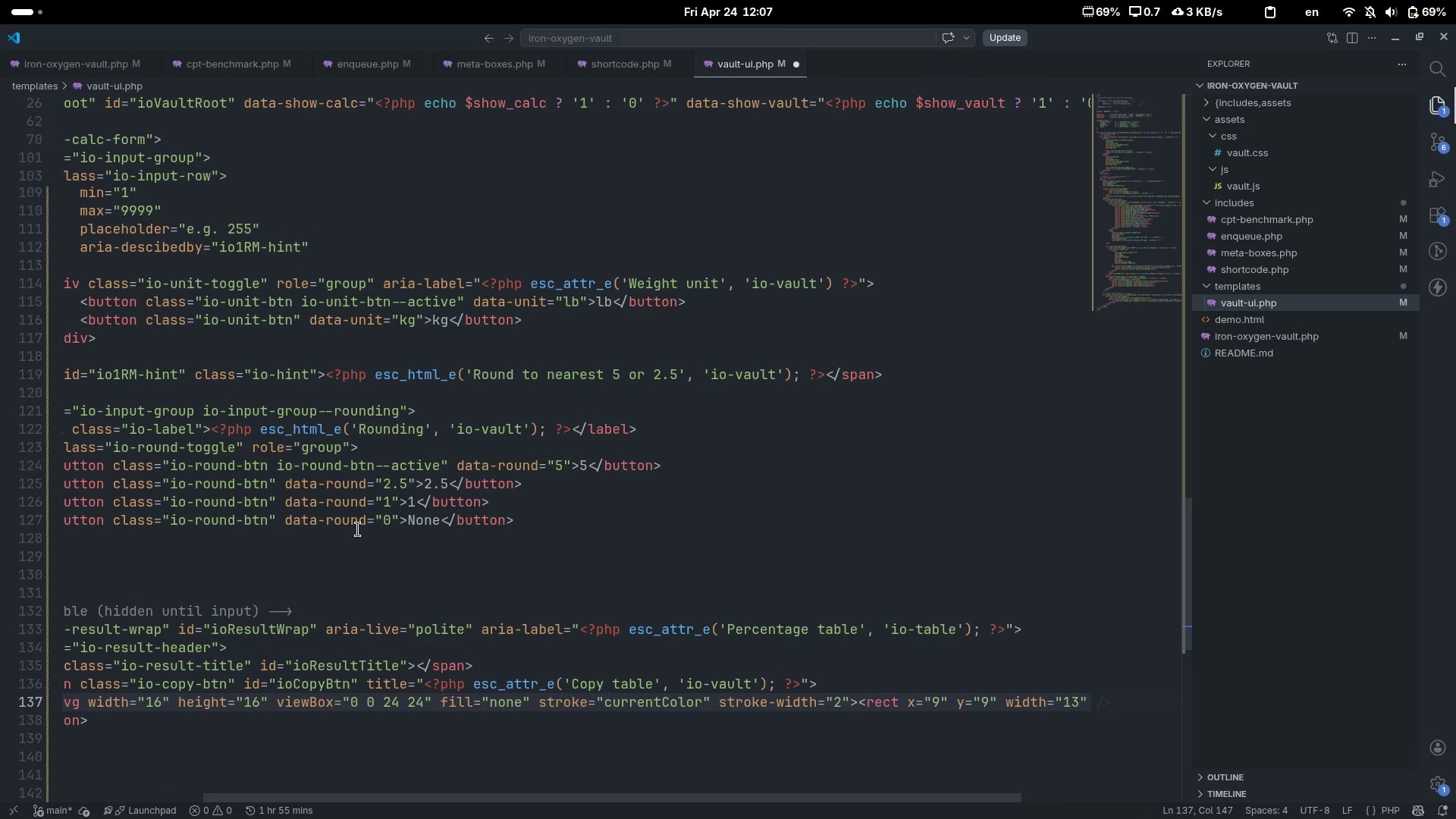 
key(ArrowRight)
 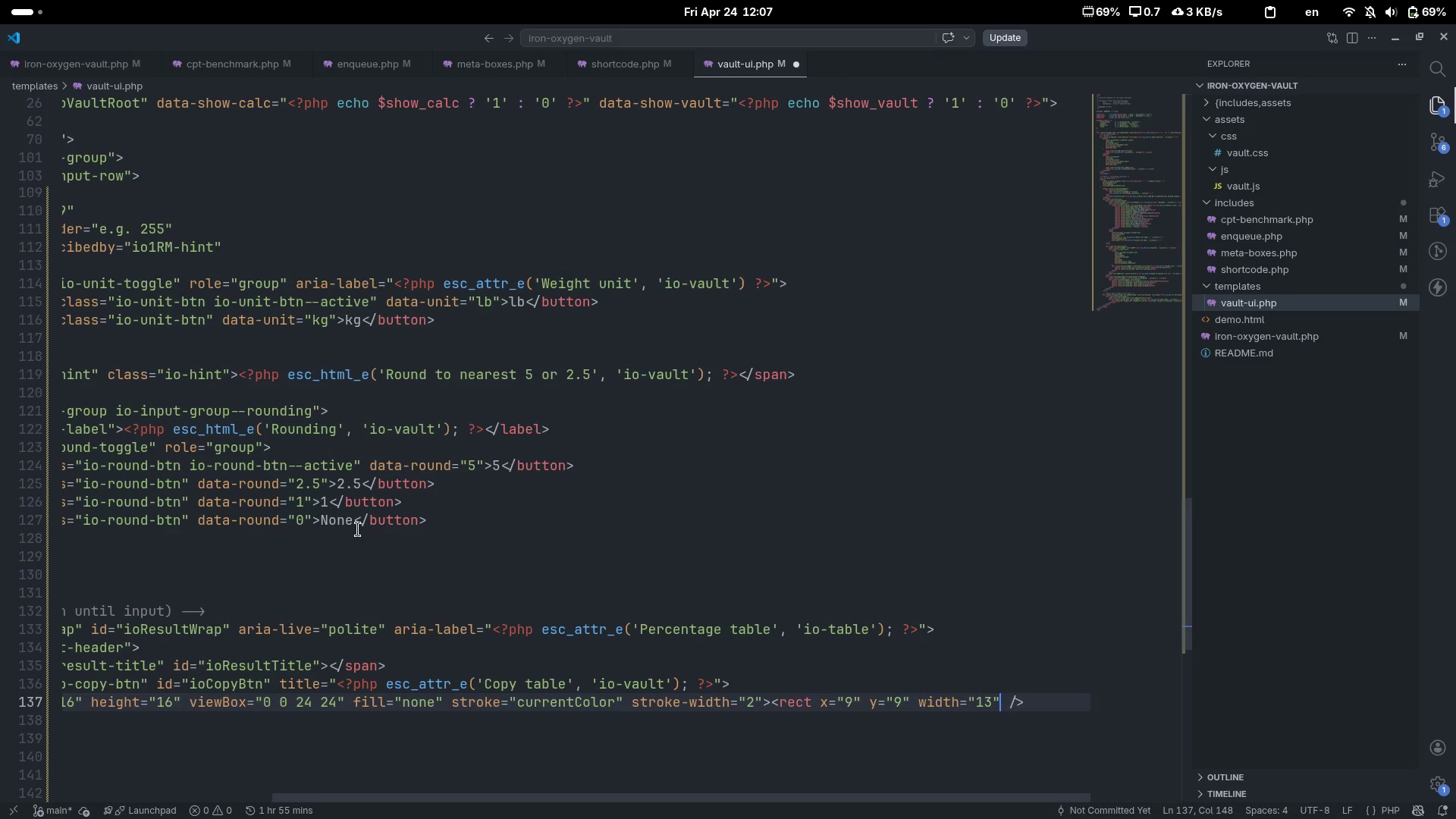 
scroll: coordinate [358, 529], scroll_direction: down, amount: 3.0
 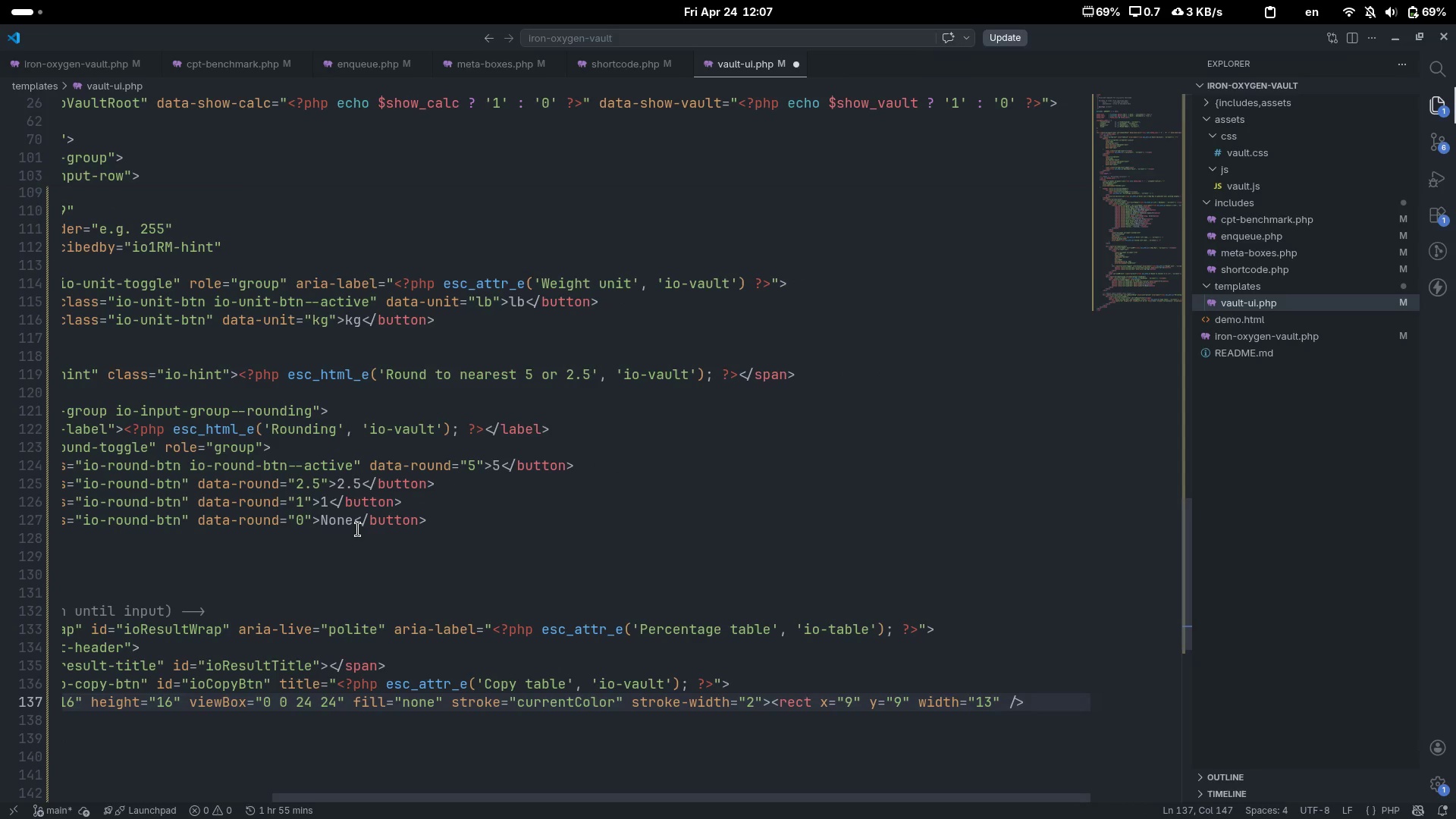 
type( beight)
 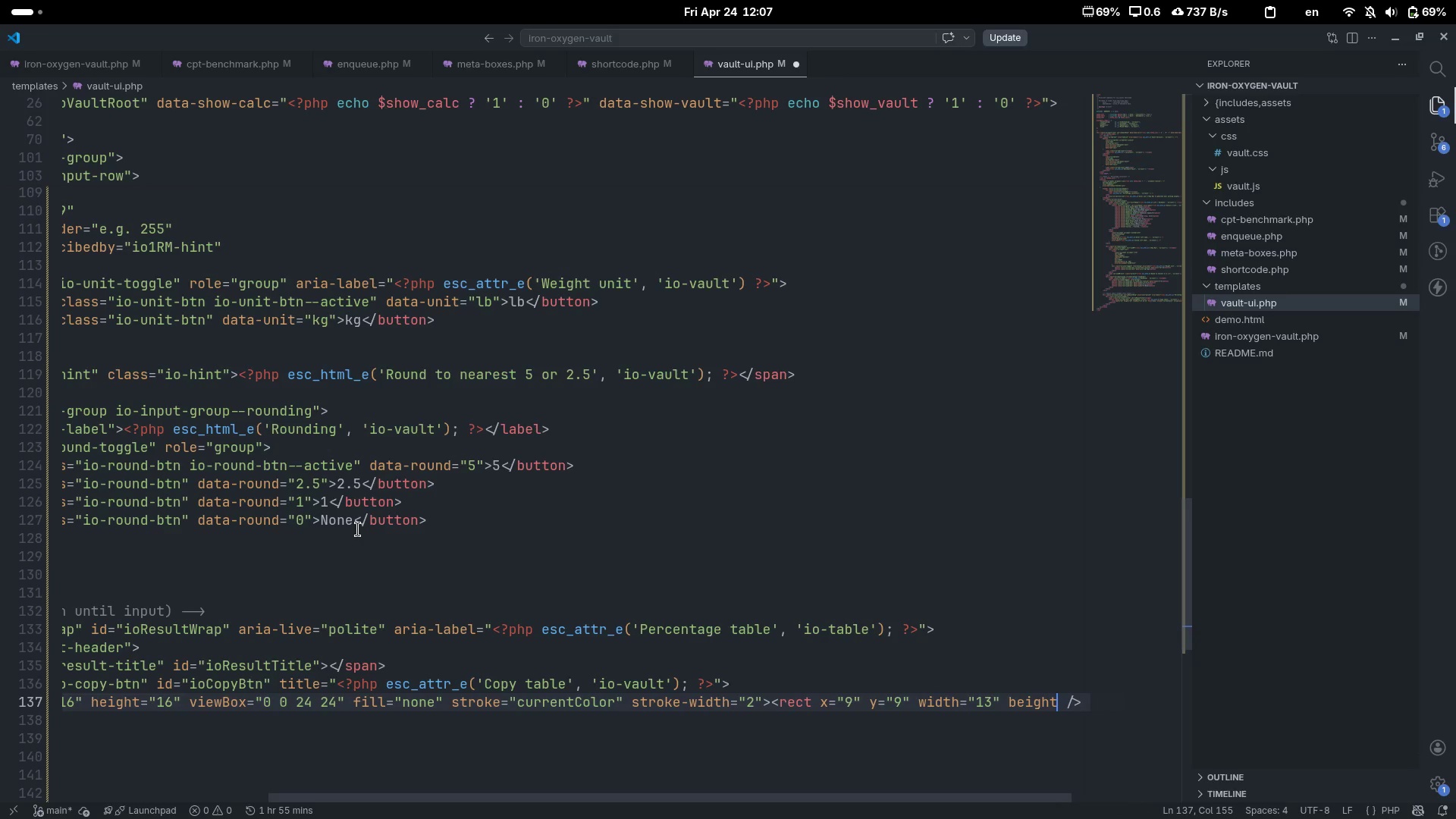 
key(Control+ControlLeft)
 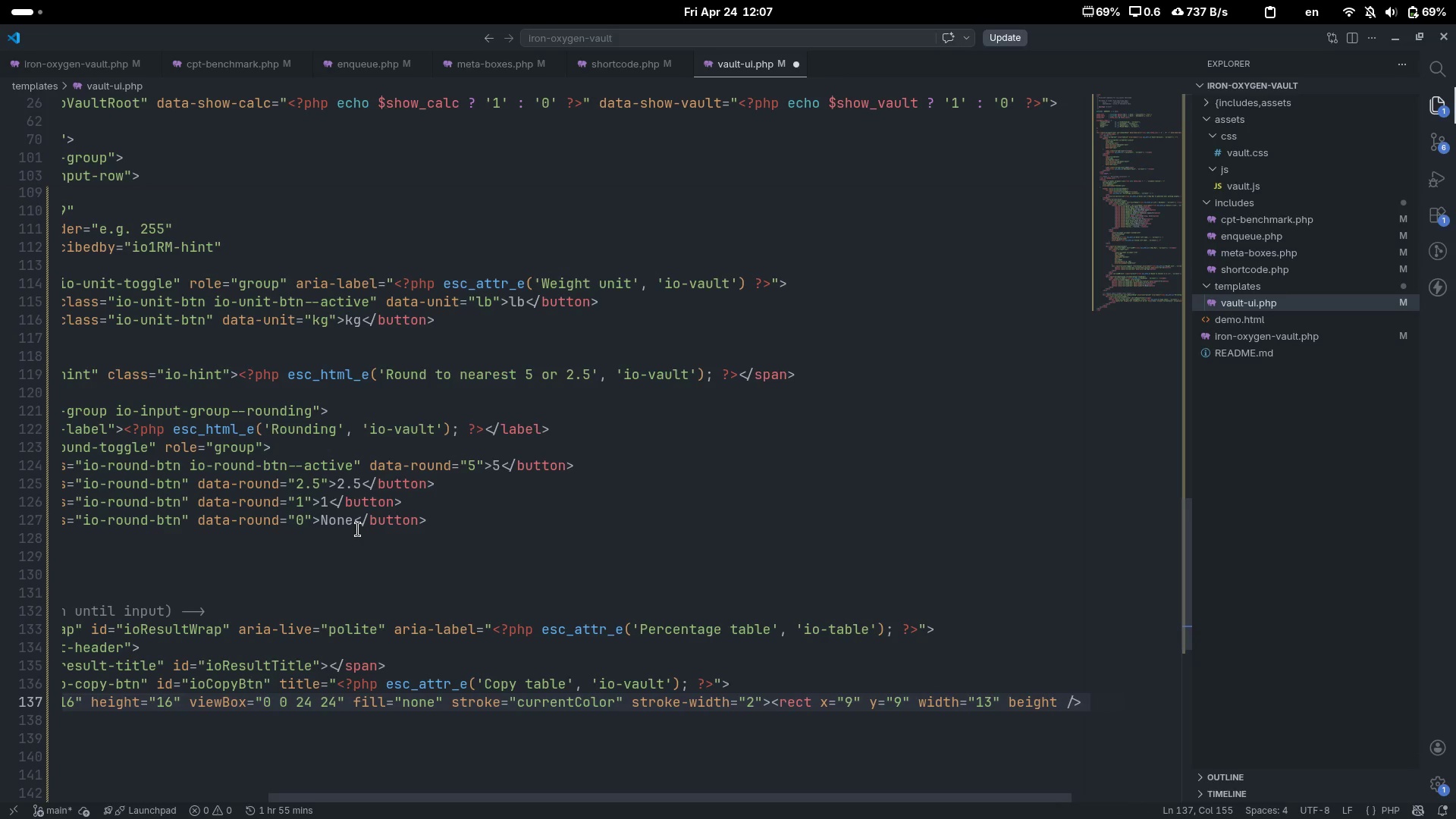 
key(Control+Backspace)
 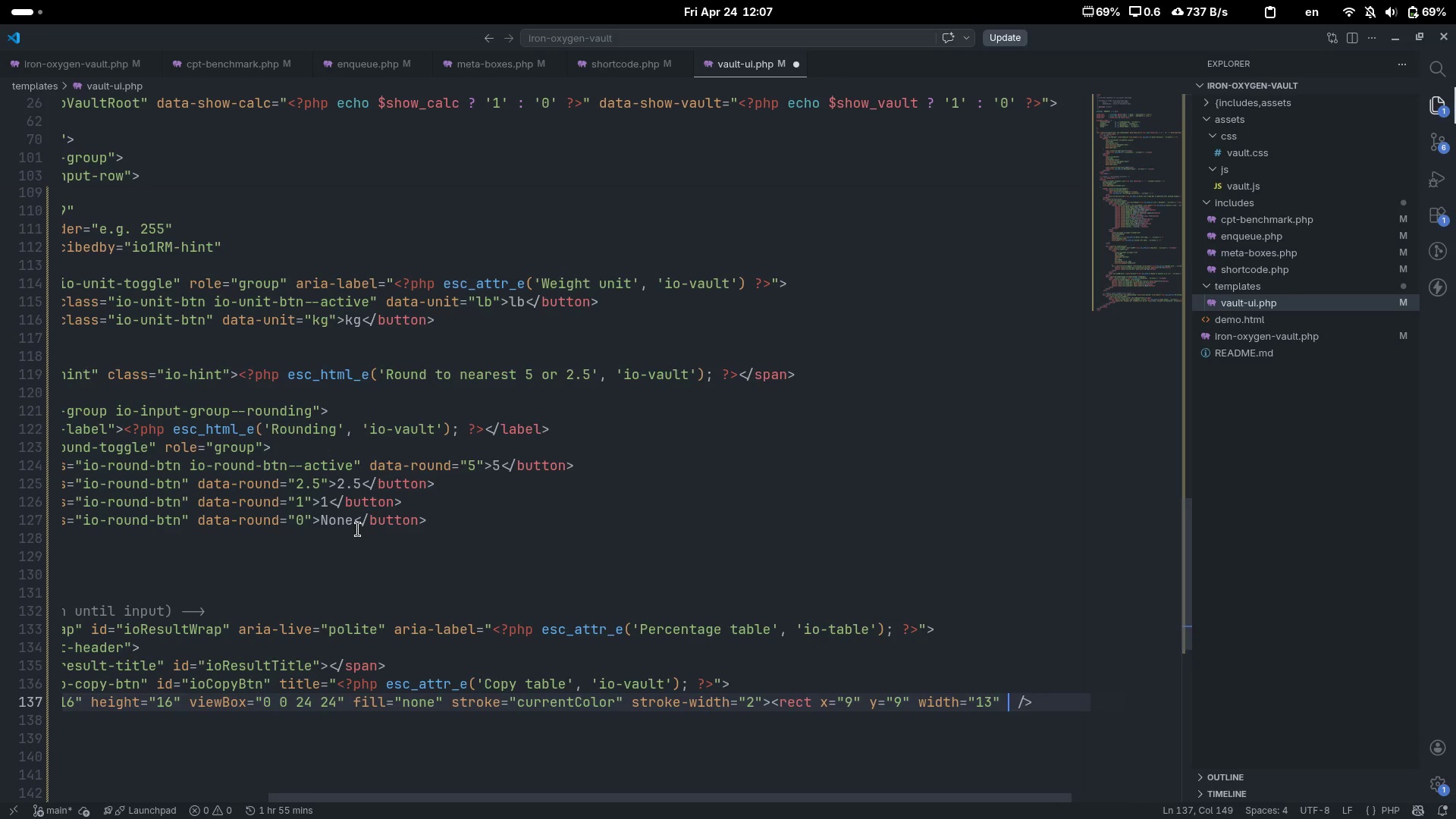 
type(height="")
 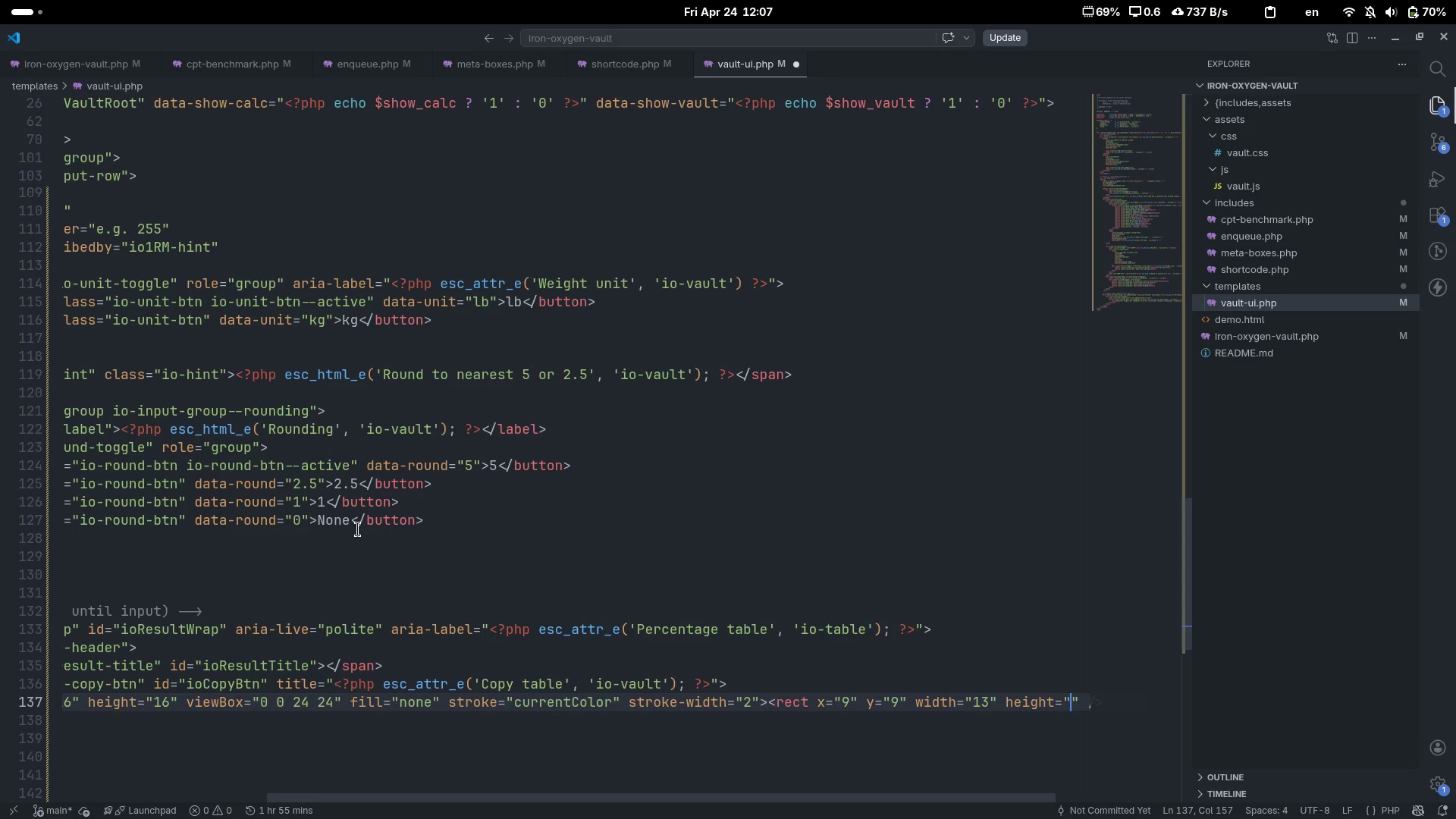 
 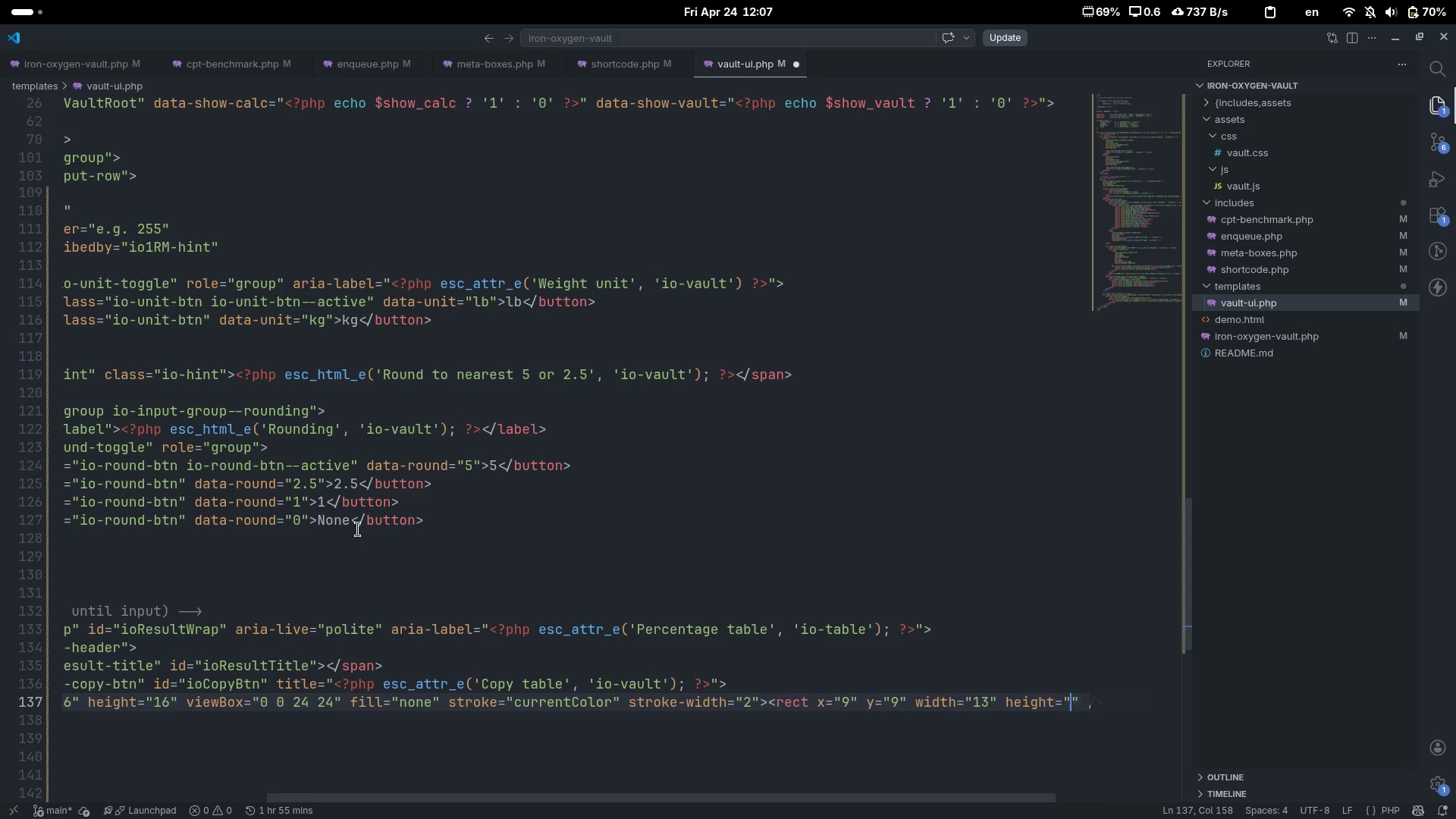 
key(ArrowLeft)
 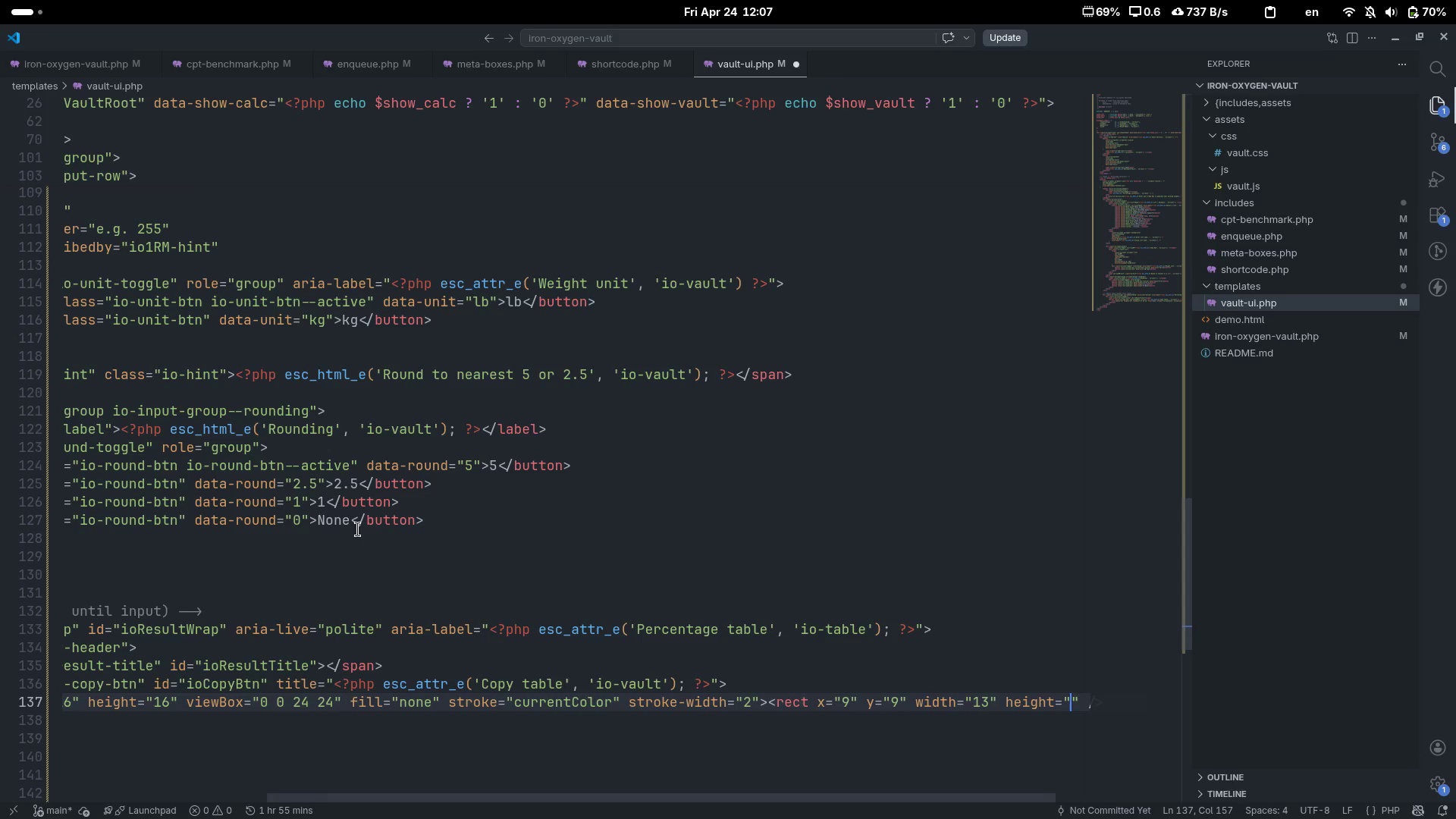 
type(13)
 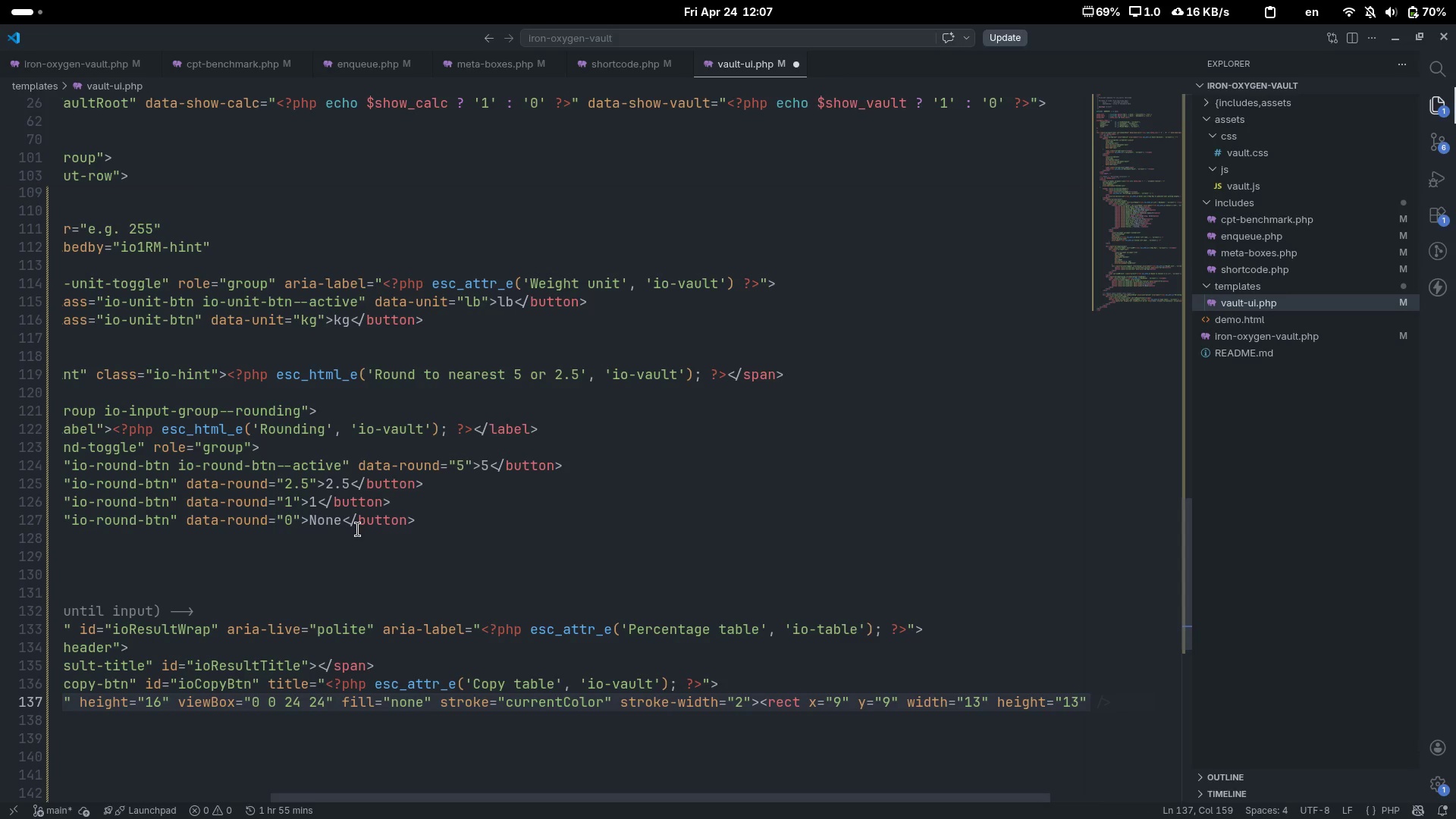 
scroll: coordinate [358, 529], scroll_direction: down, amount: 6.0
 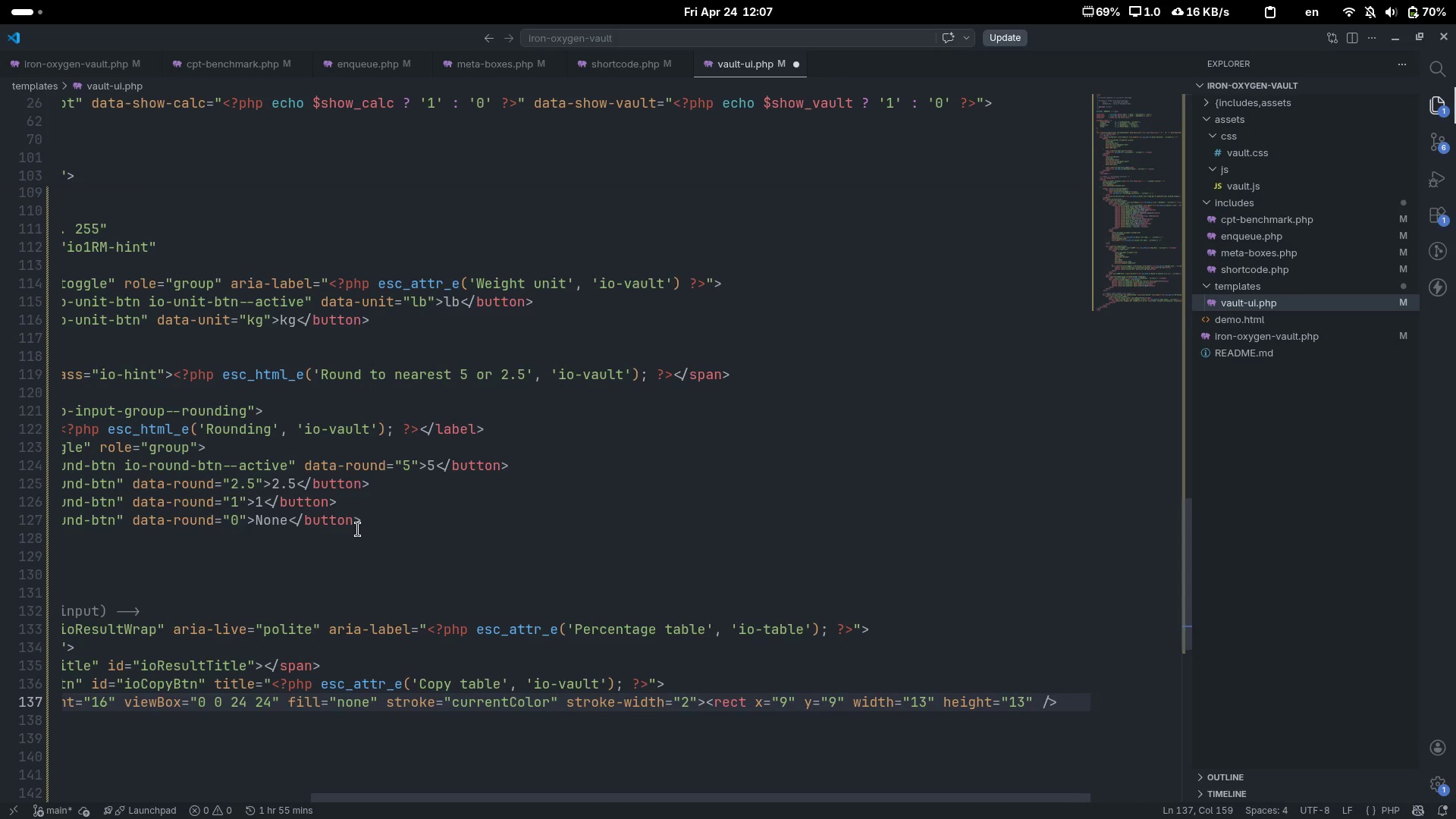 
key(ArrowRight)
 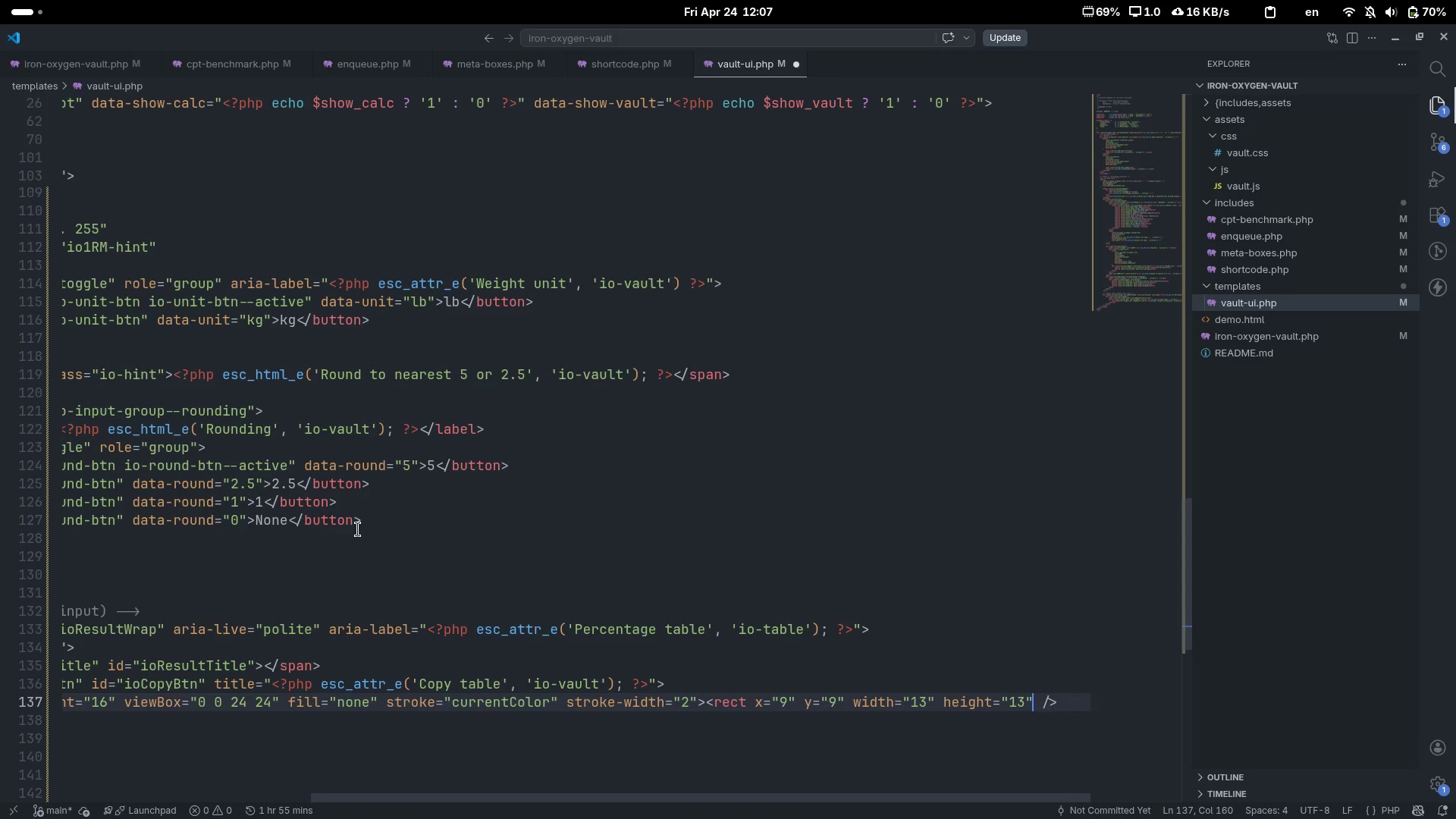 
type( rx="")
 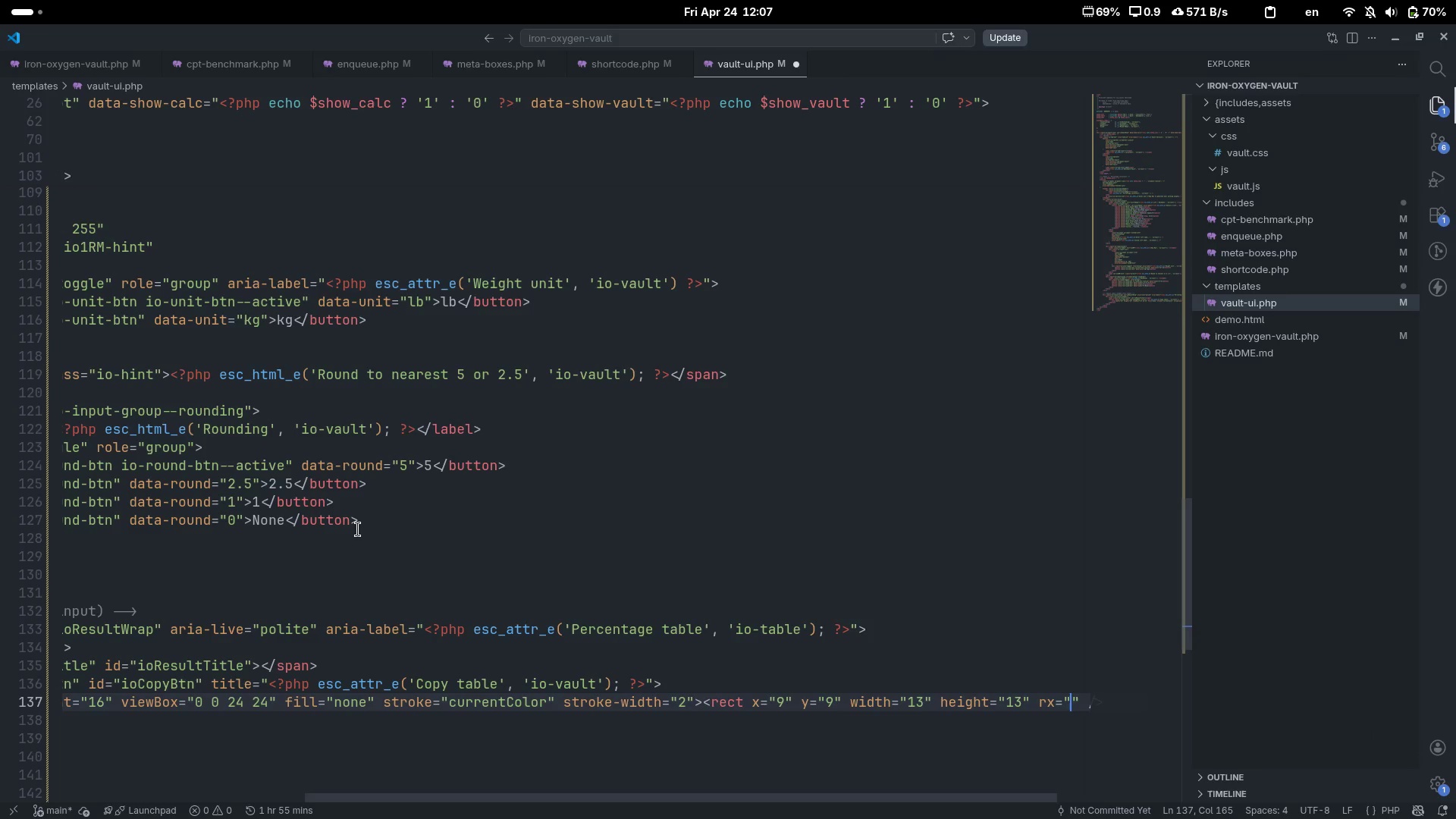 
 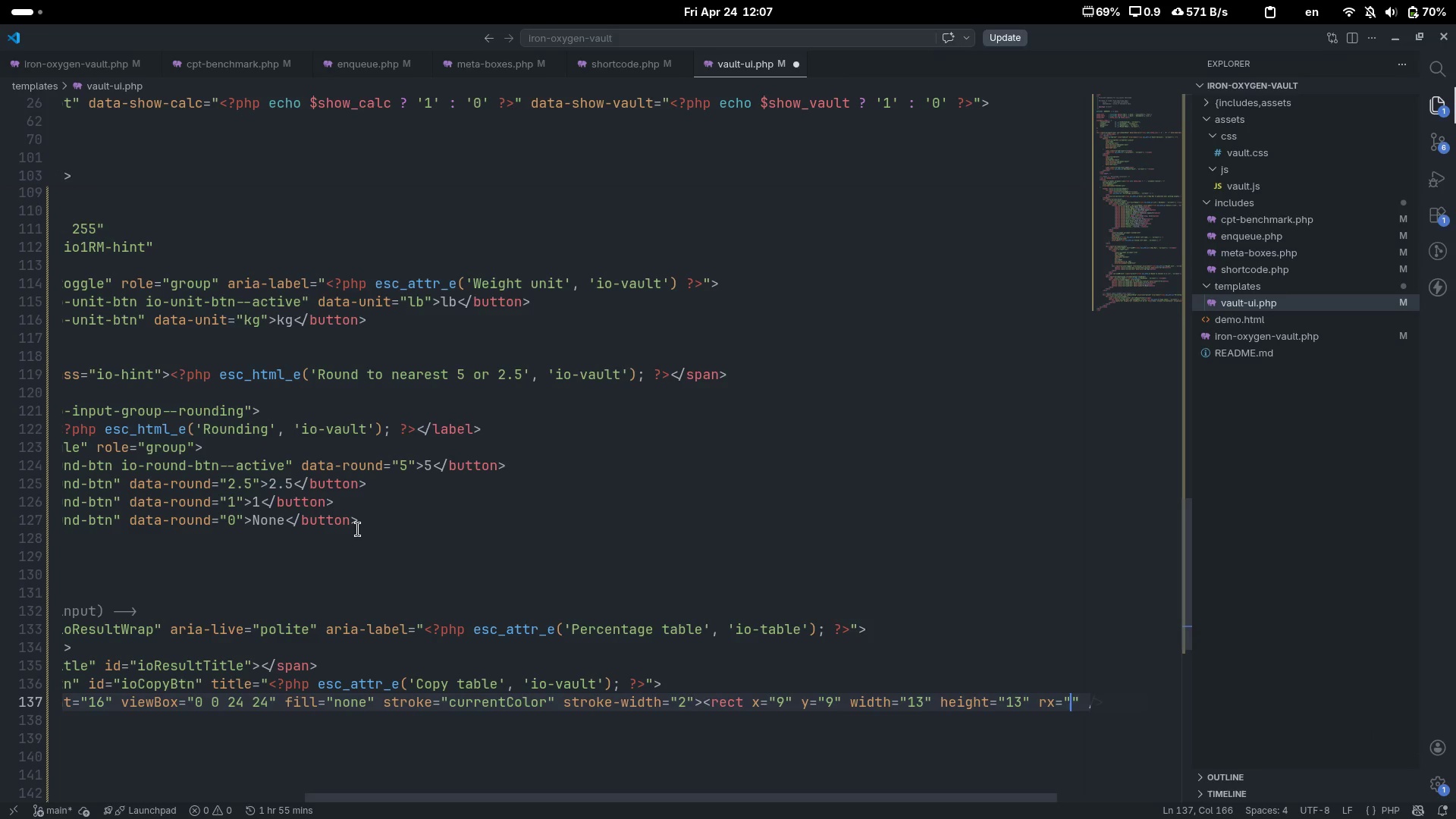 
key(ArrowLeft)
 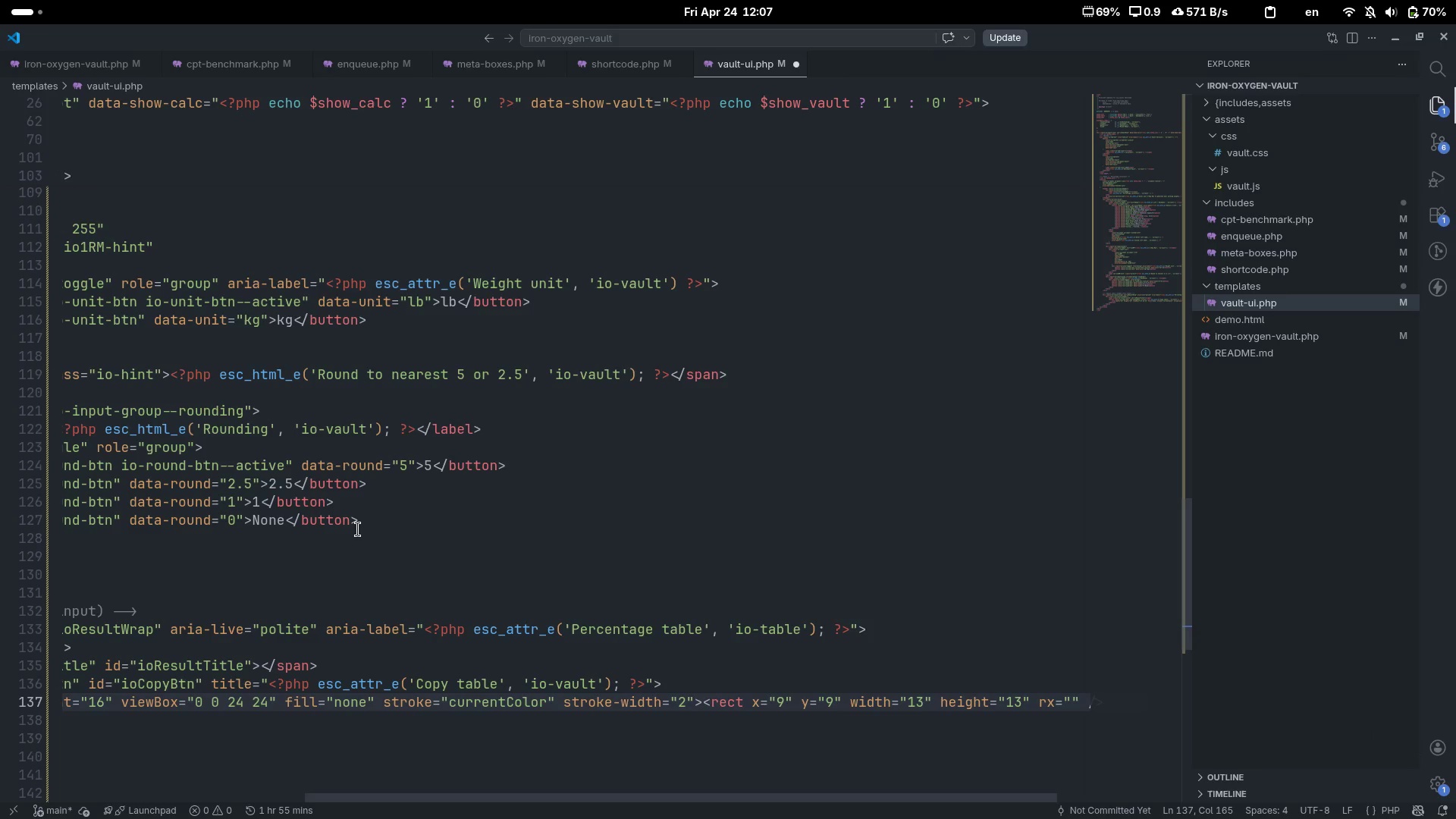 
key(2)
 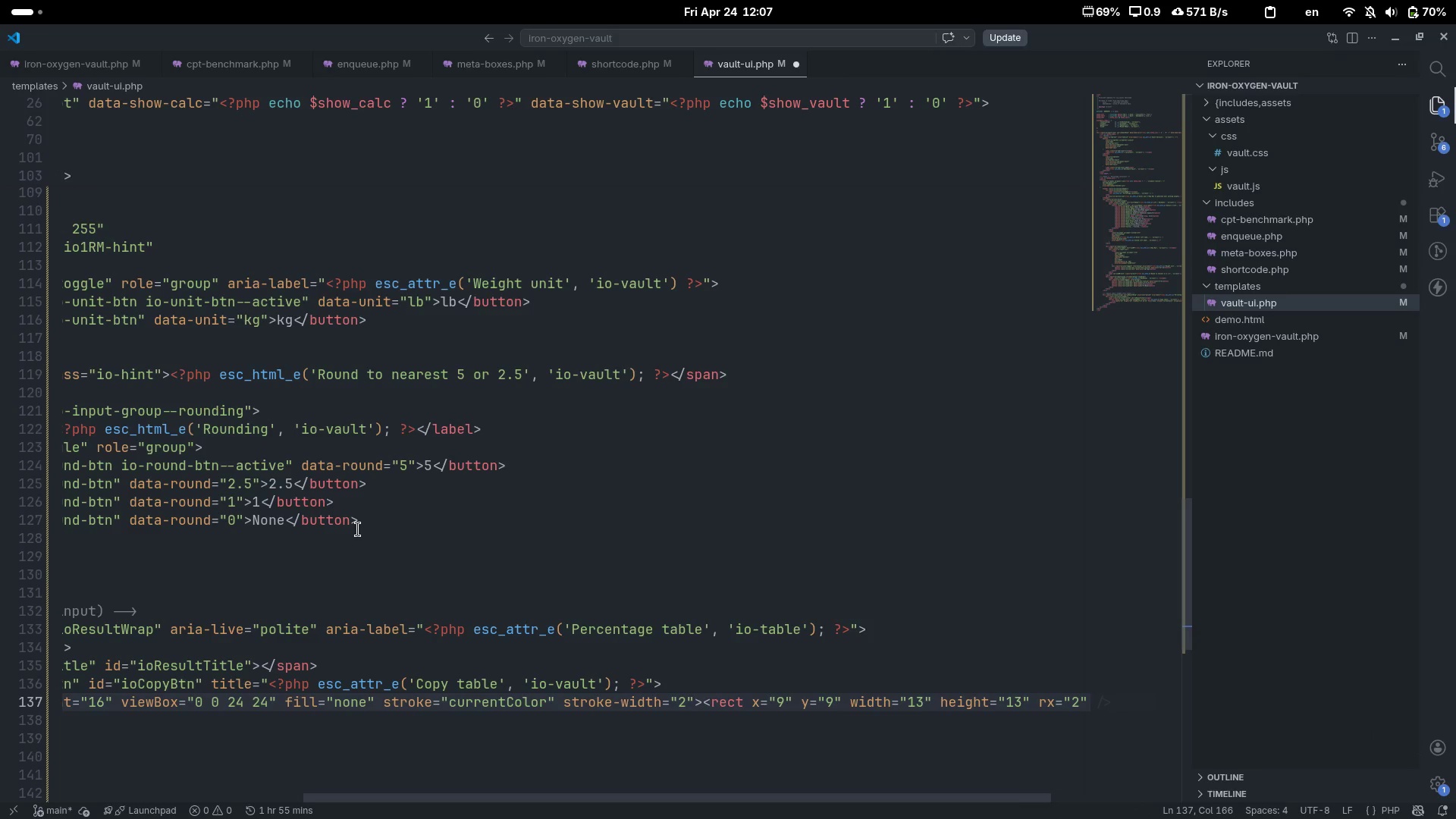 
scroll: coordinate [358, 529], scroll_direction: down, amount: 8.0
 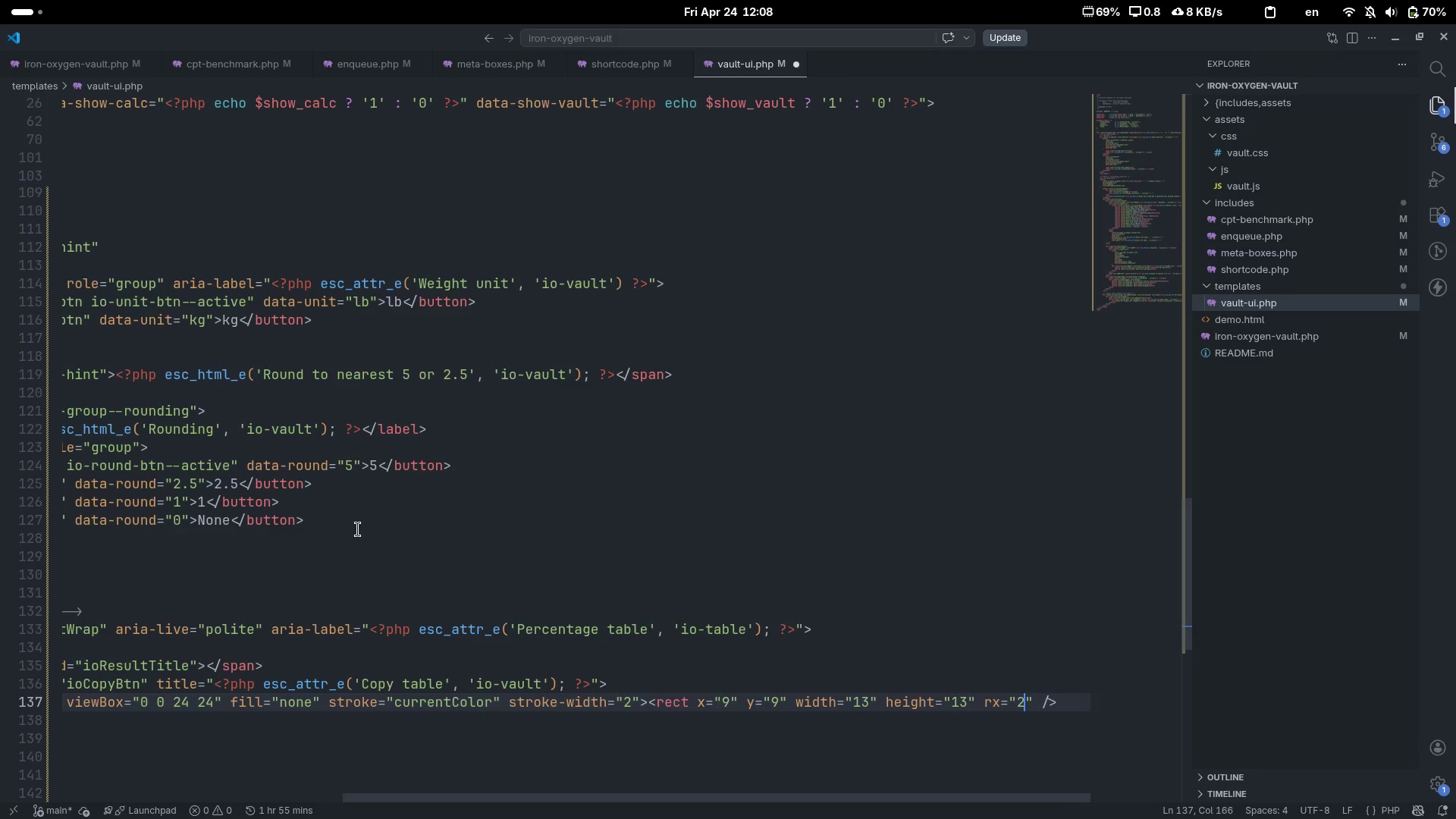 
key(ArrowRight)
 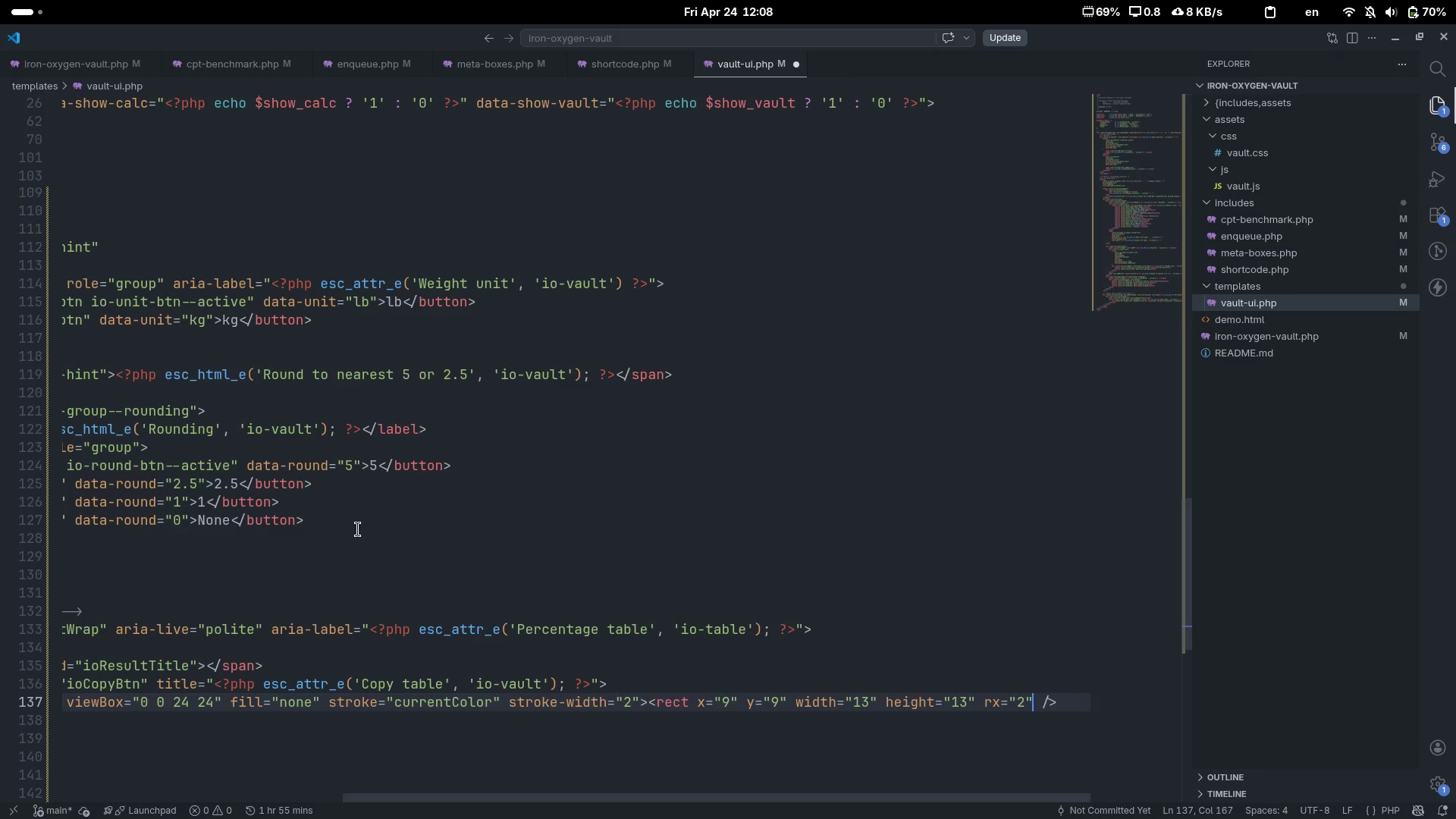 
key(ArrowRight)
 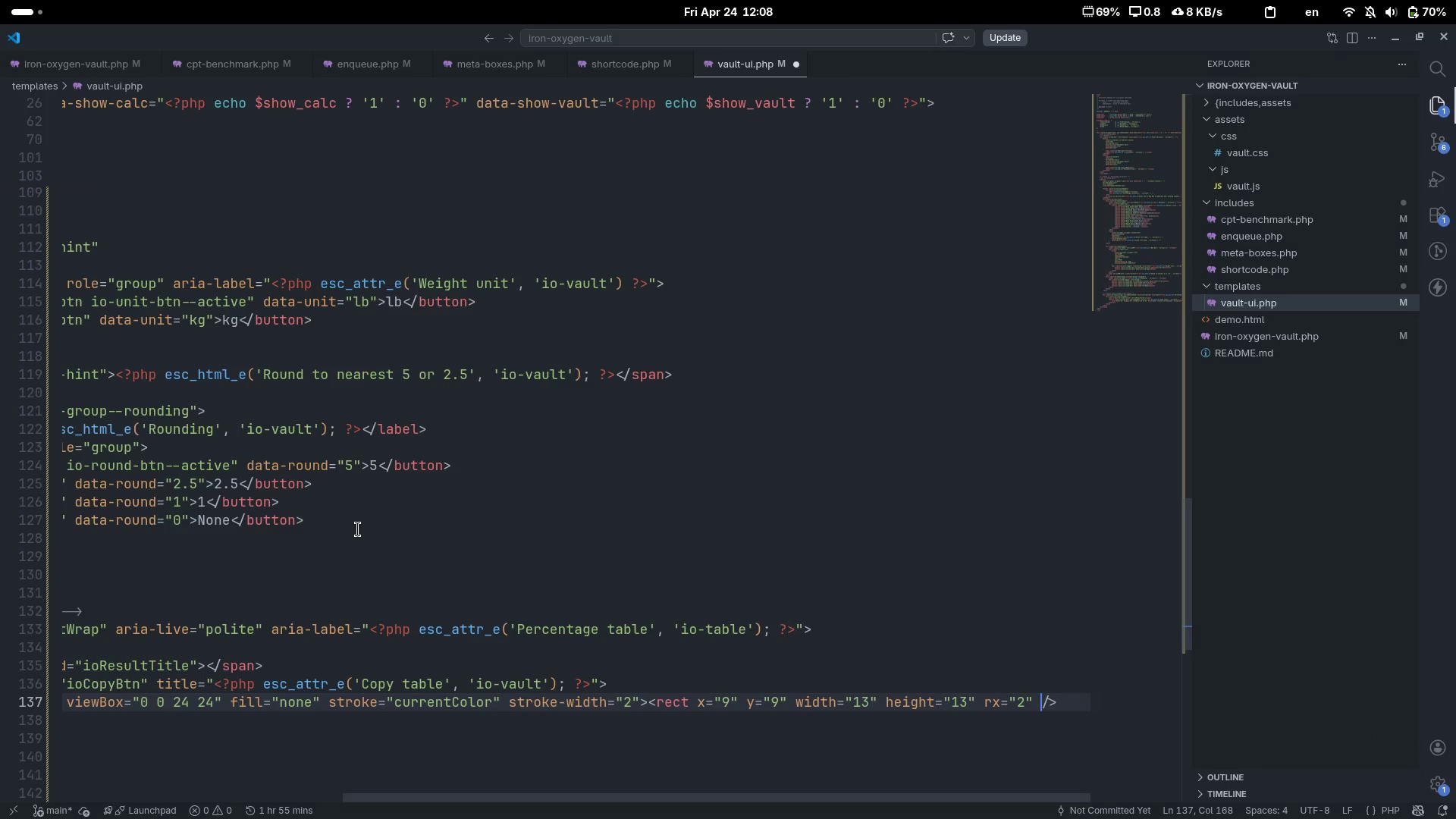 
key(Backspace)
 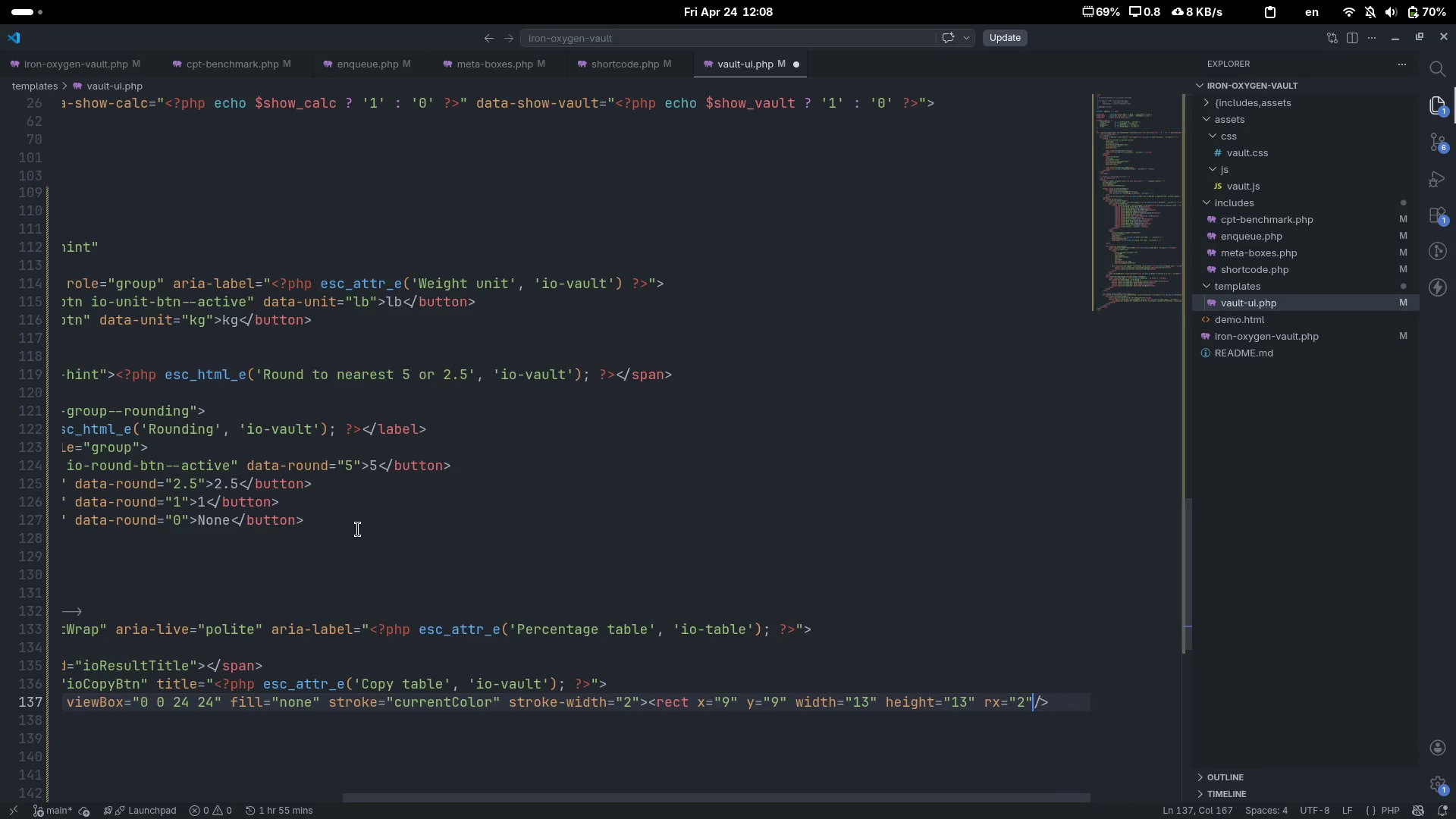 
key(ArrowRight)
 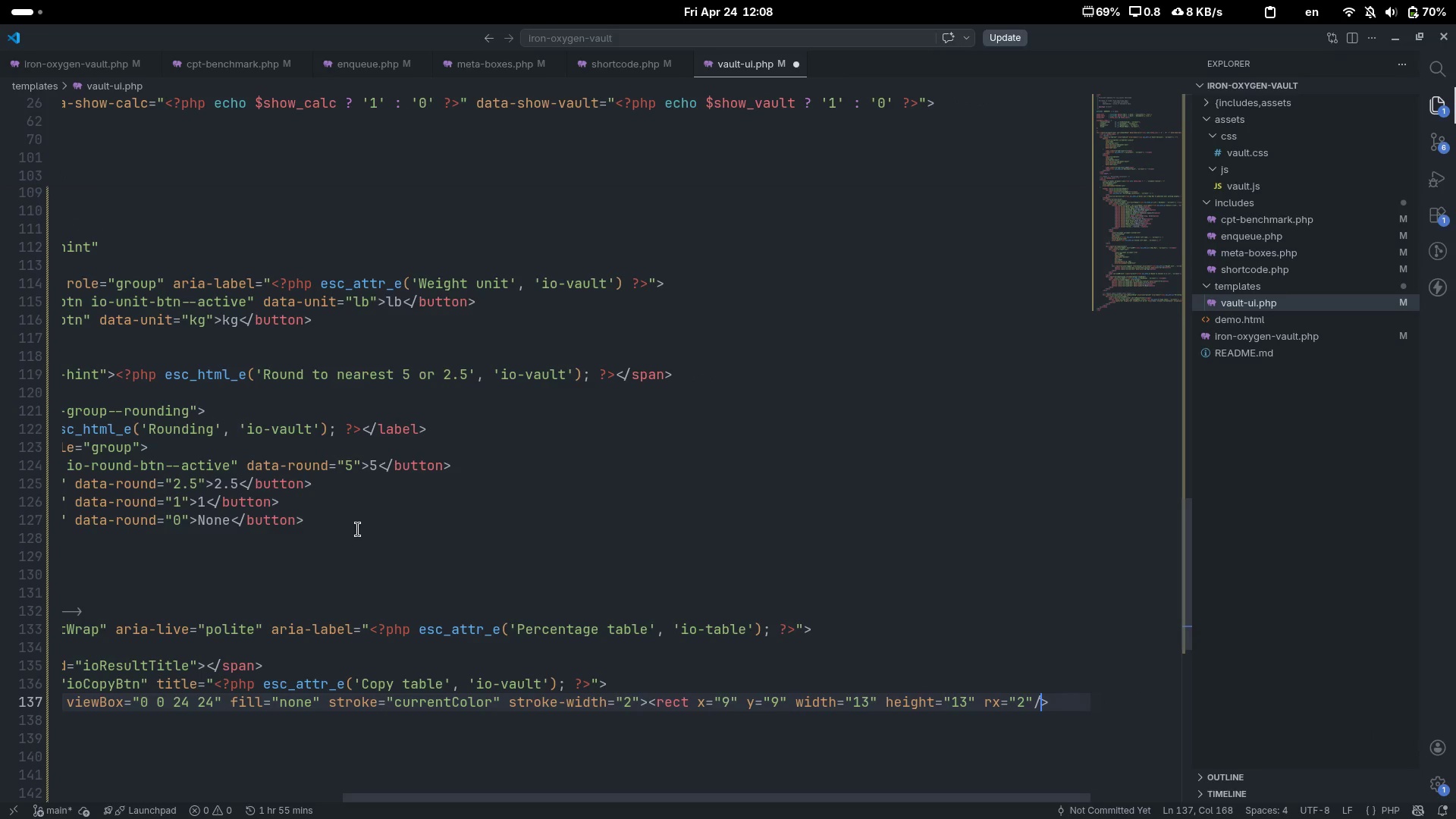 
key(ArrowRight)
 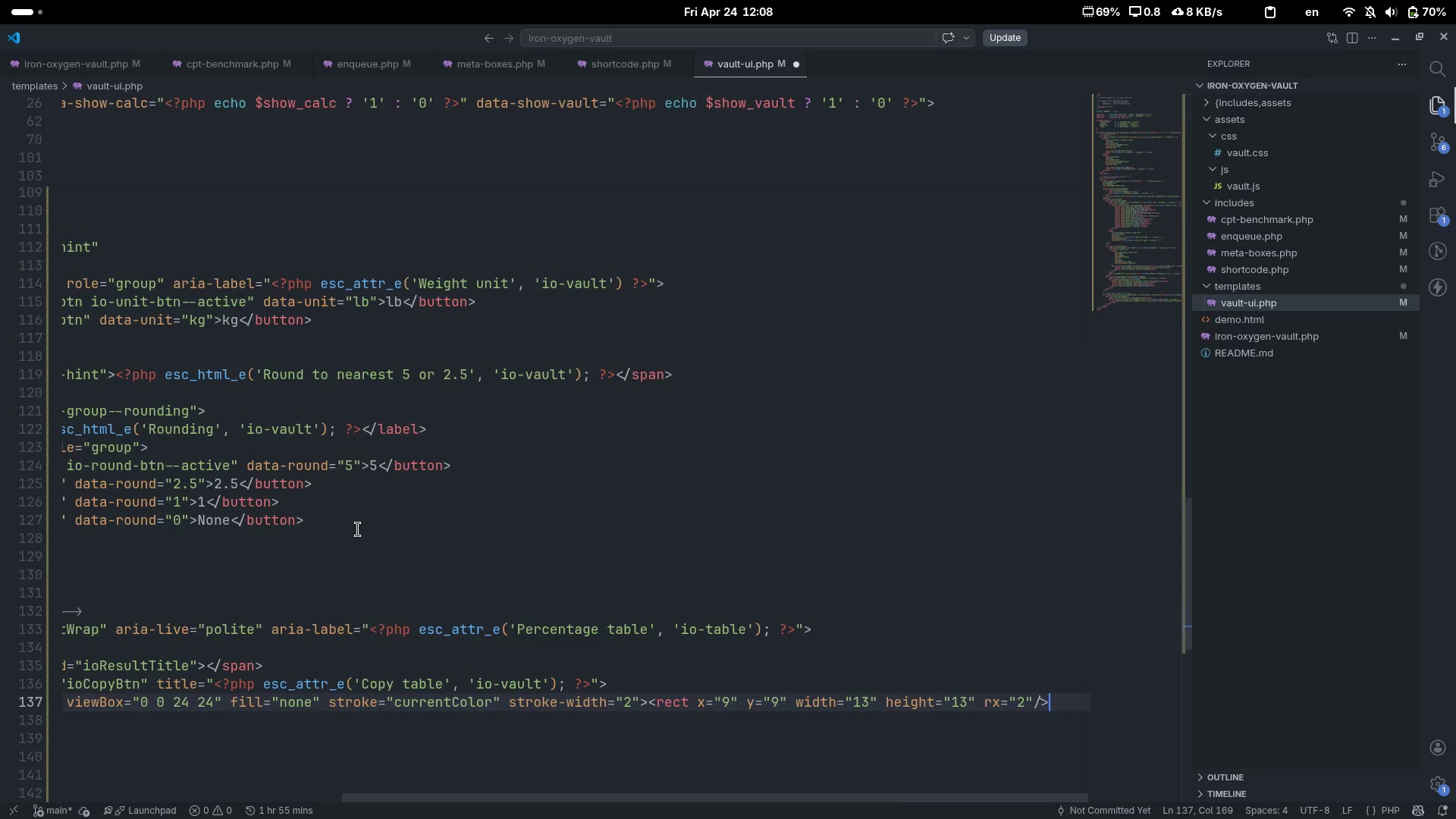 
key(Enter)
 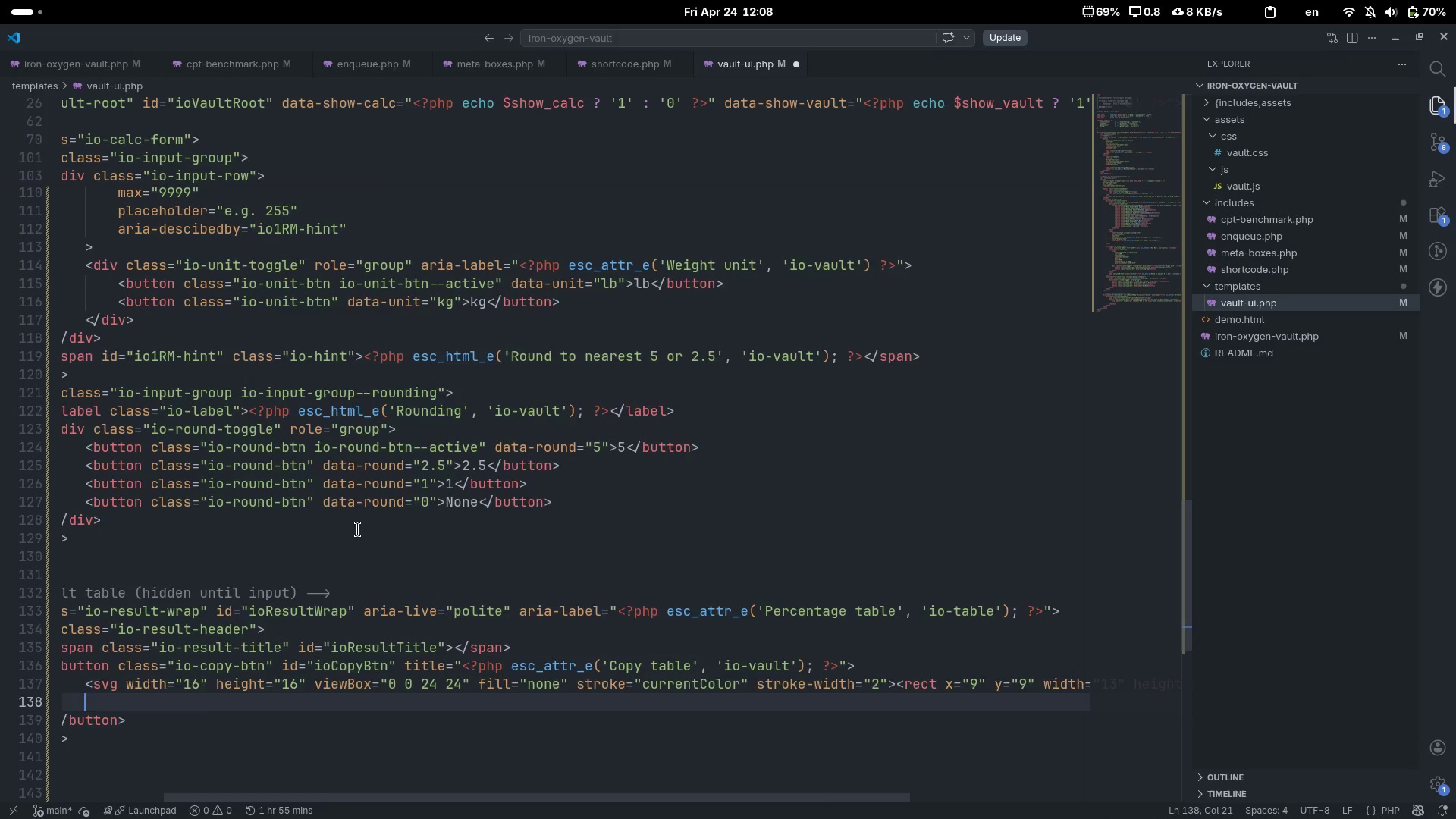 
scroll: coordinate [358, 529], scroll_direction: up, amount: 8.0
 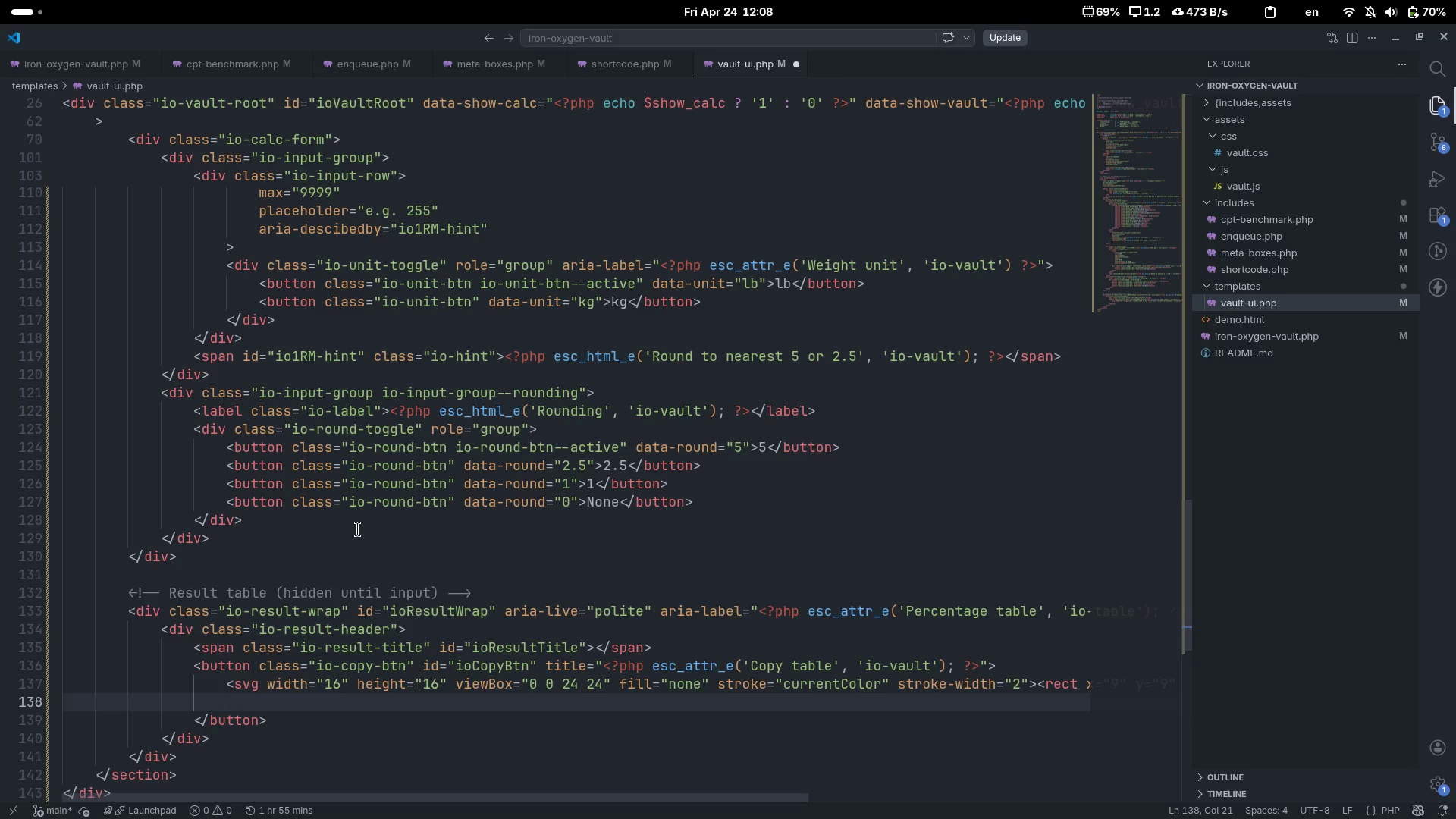 
key(Shift+Comma)
 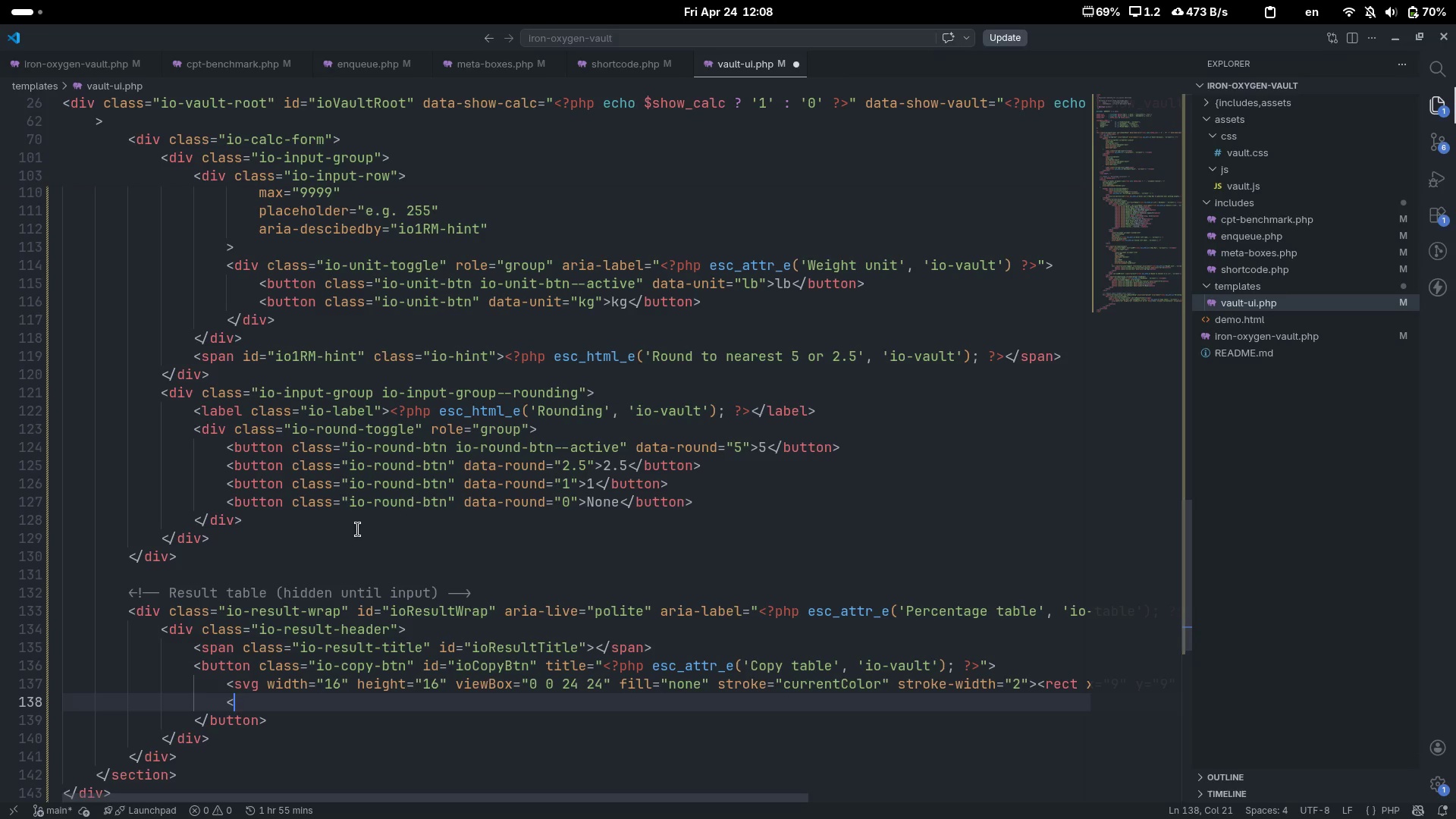 
key(Shift+Period)
 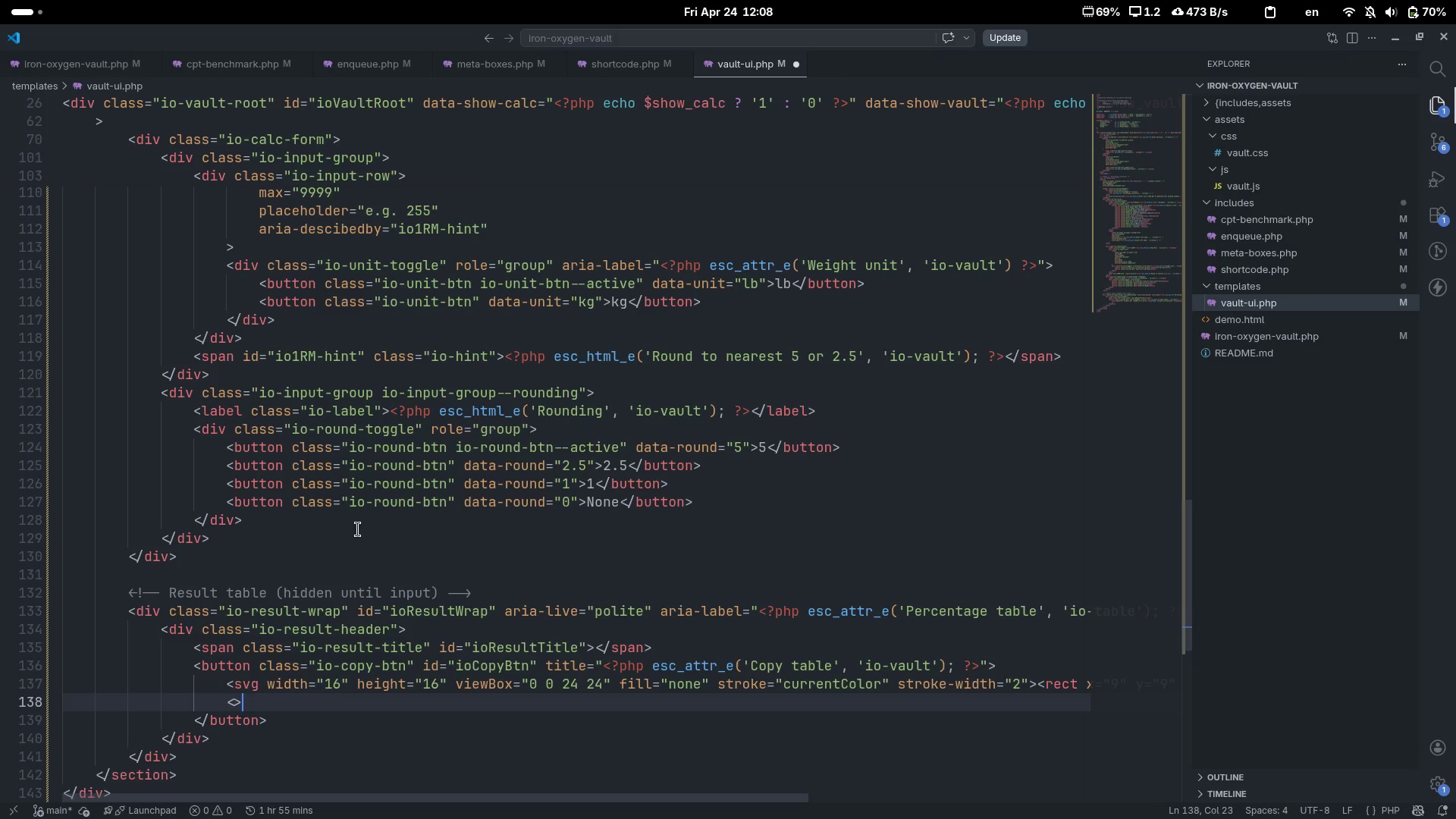 
key(ArrowLeft)
 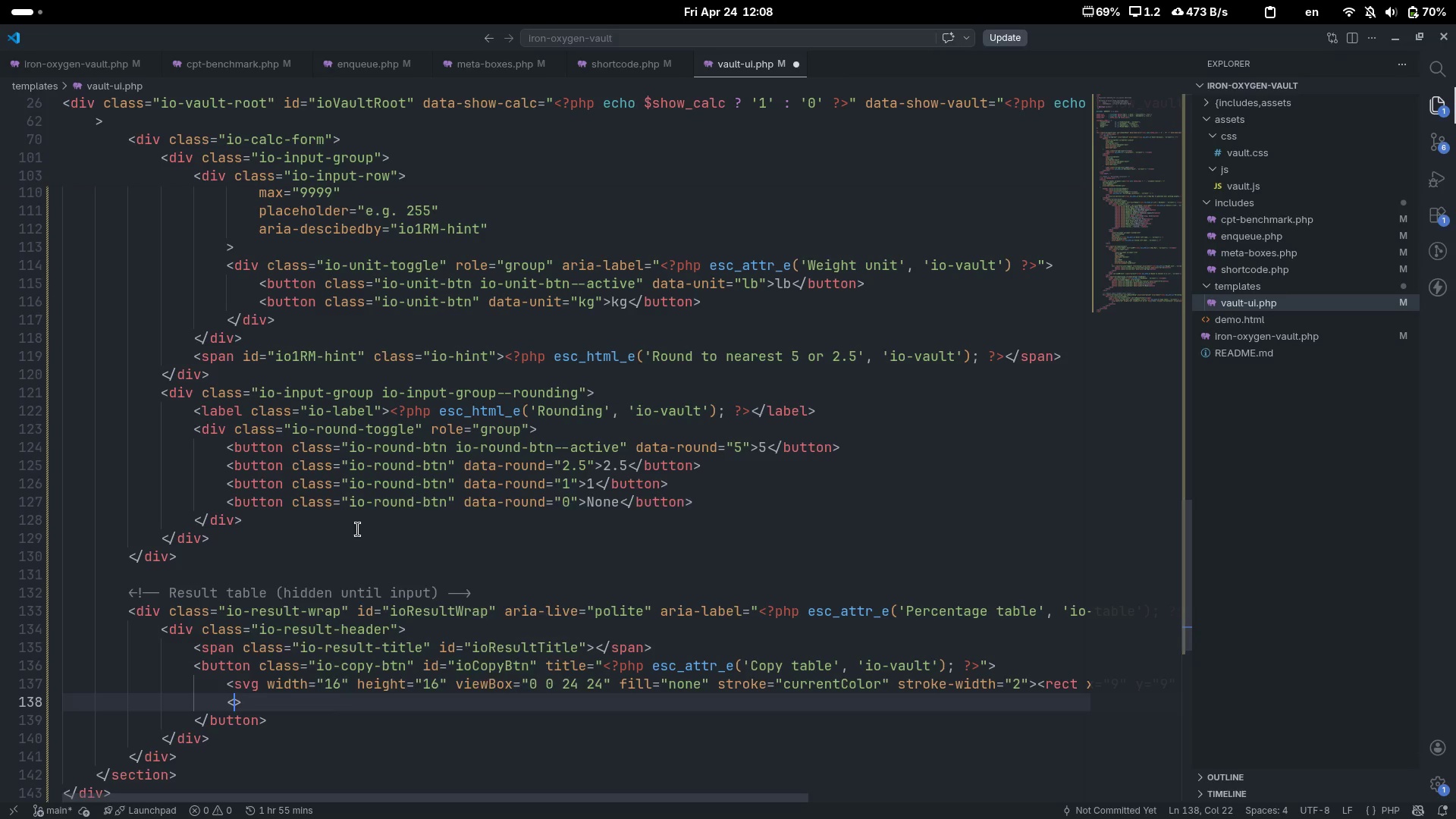 
type(path)
 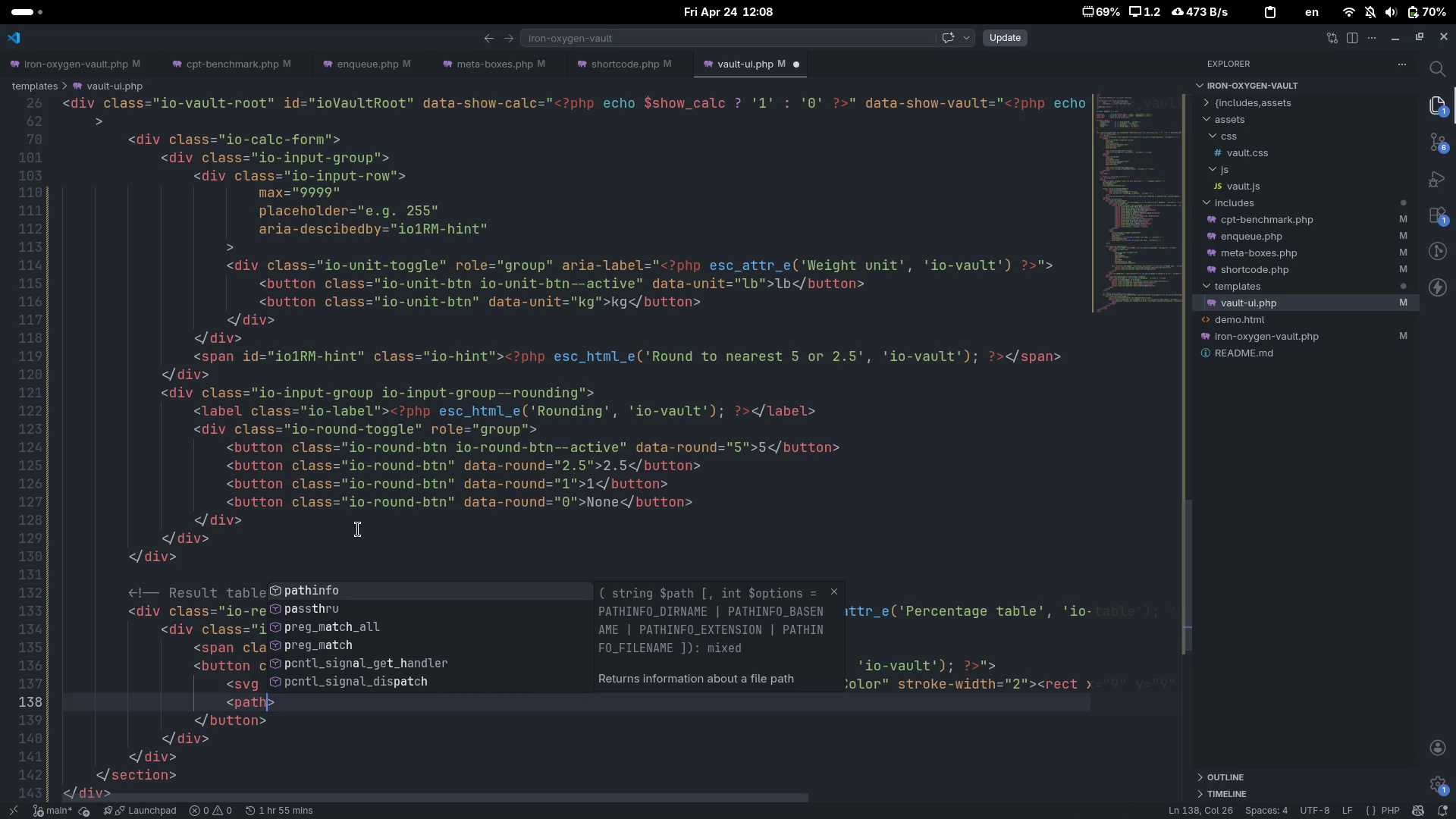 
key(ArrowRight)
 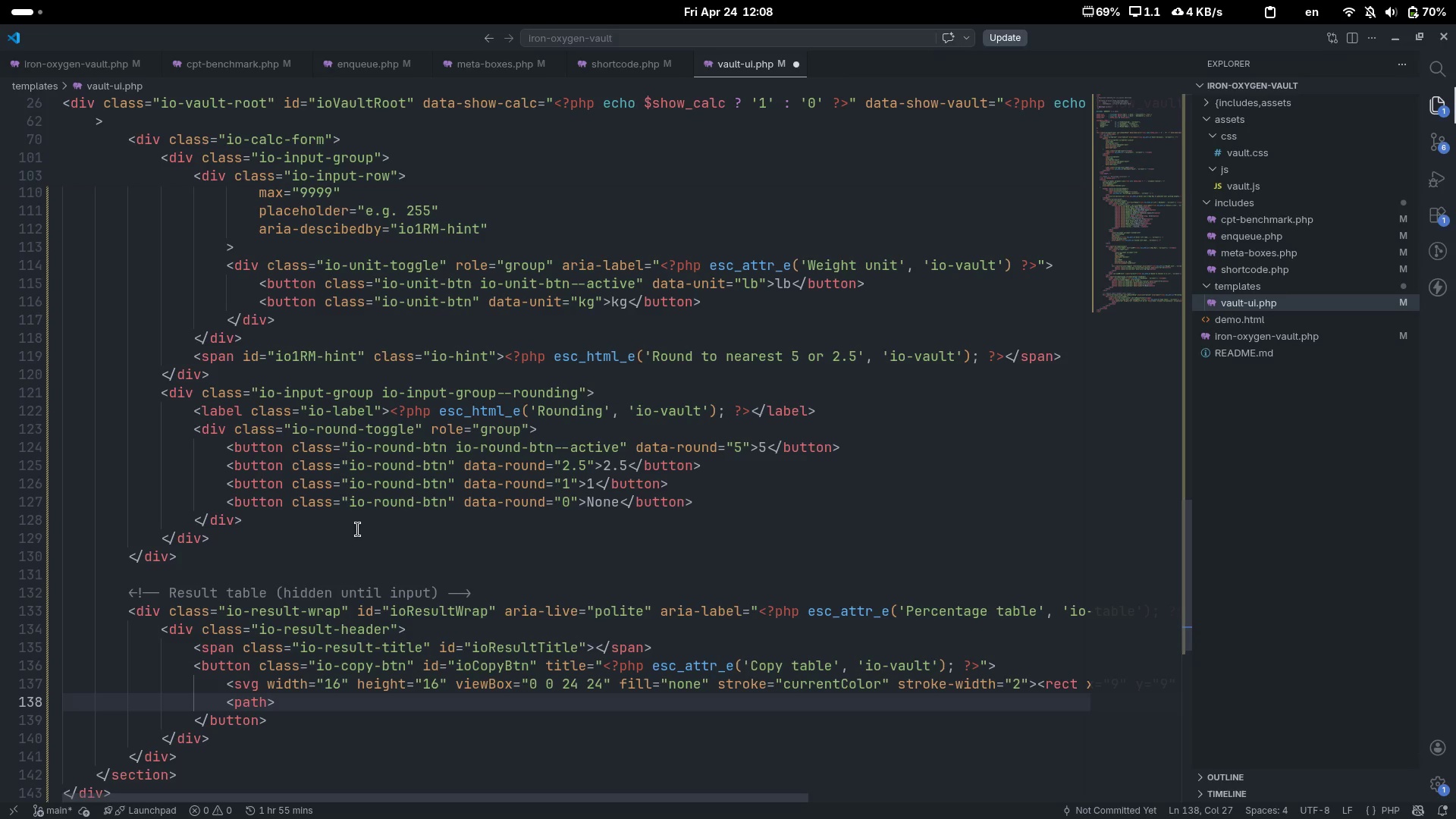 
key(ArrowLeft)
 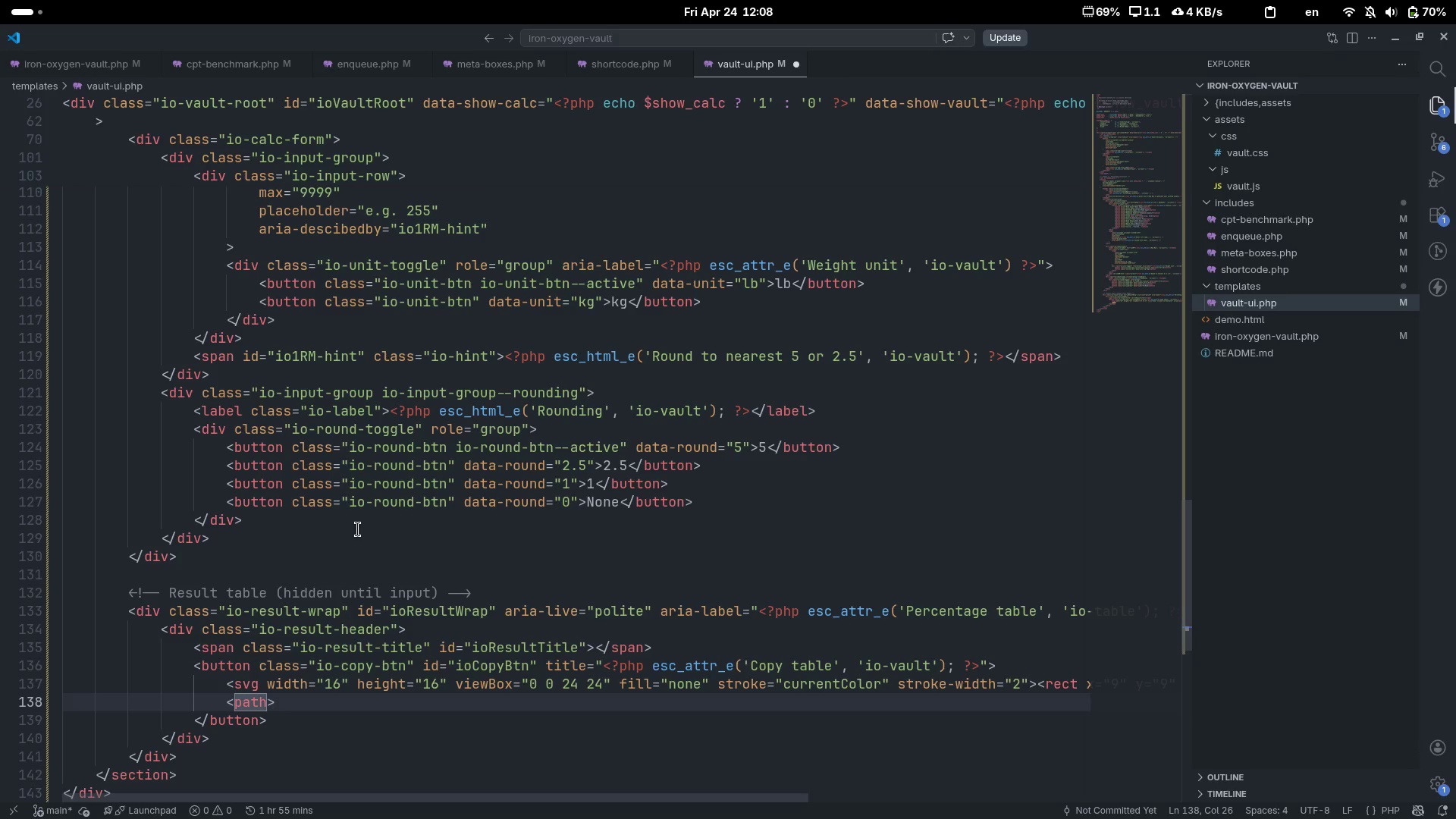 
key(Space)
 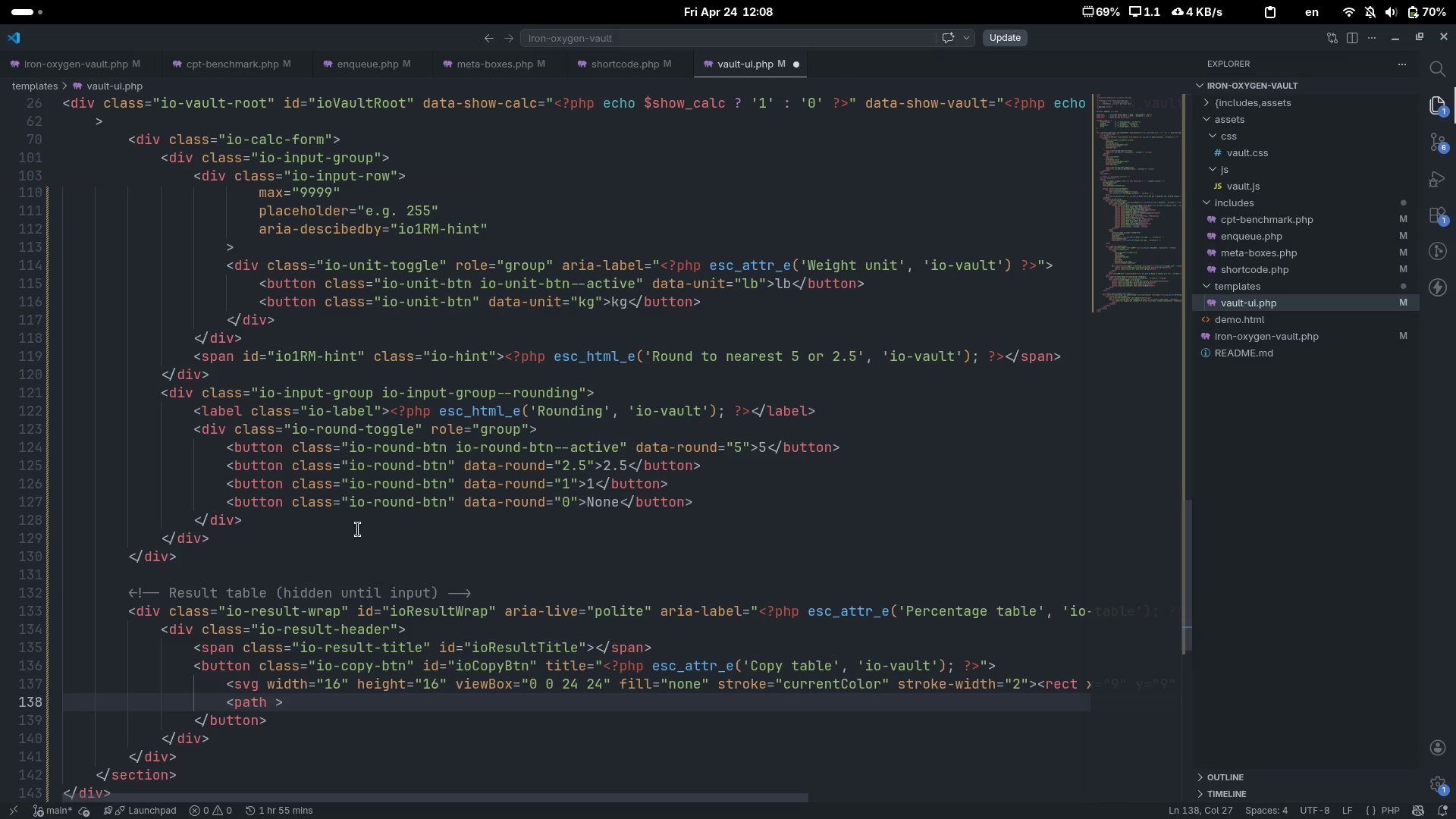 
key(D)
 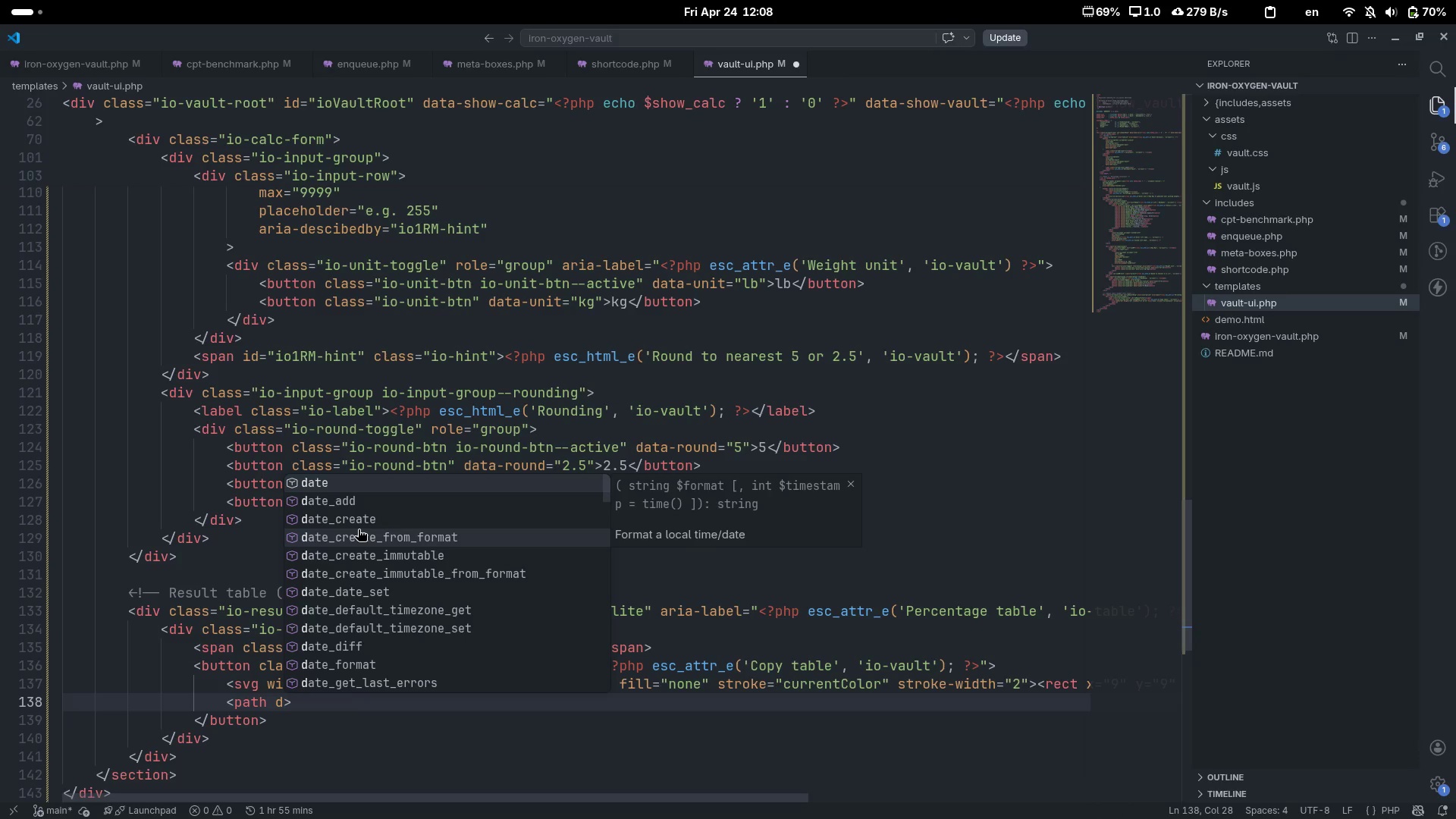 
key(Equal)
 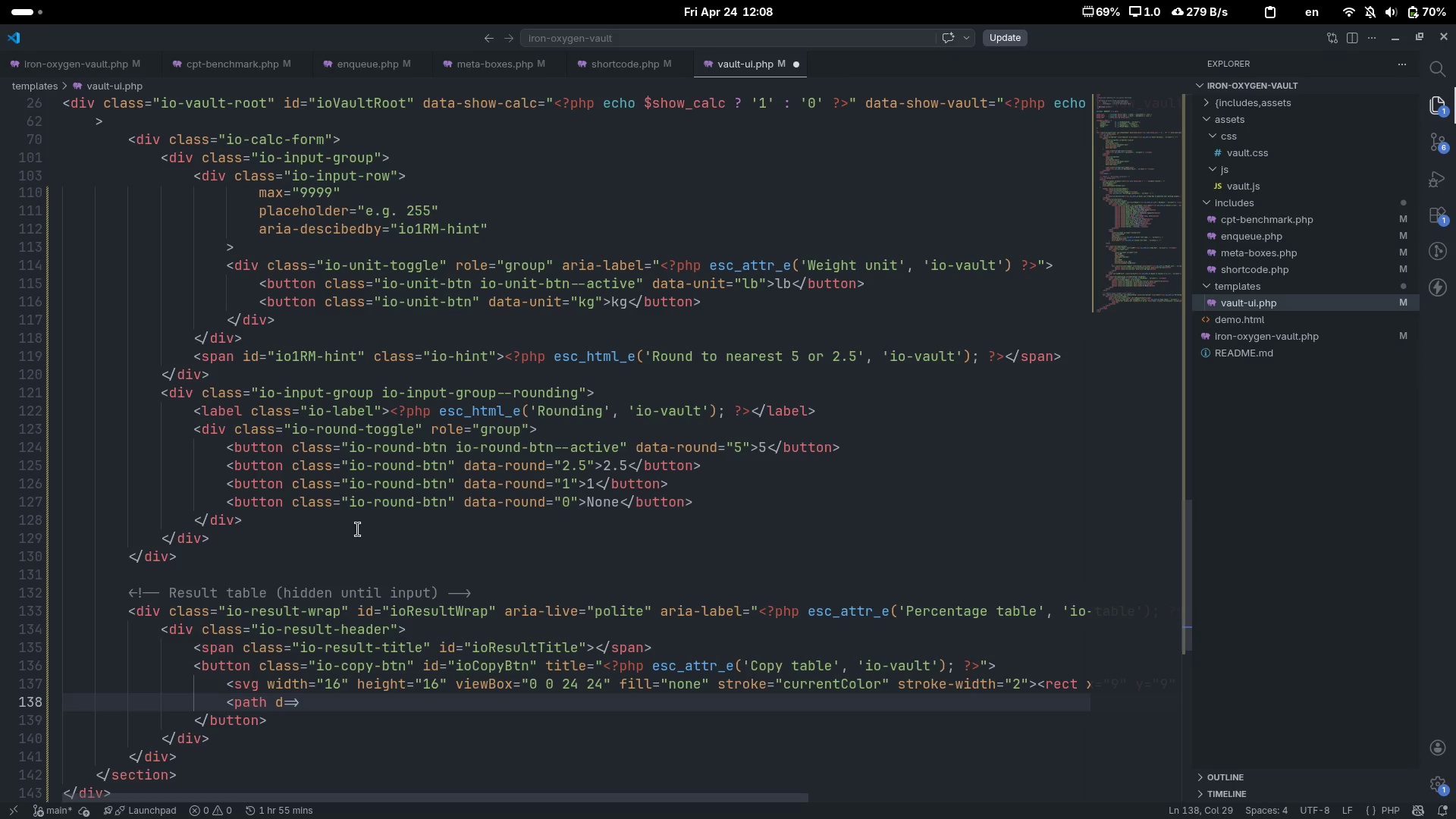 
key(Shift+Quote)
 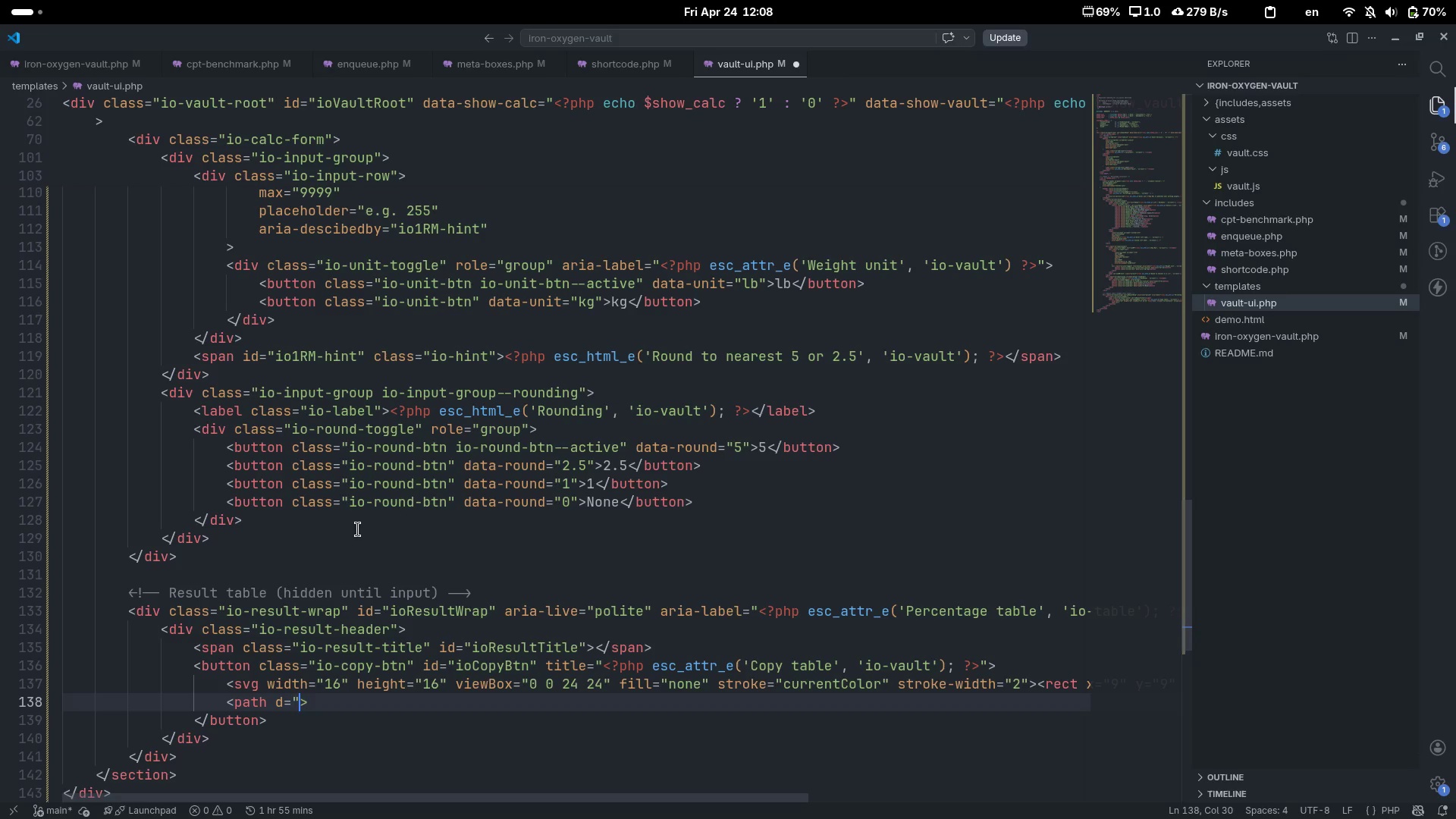 
key(Shift+Quote)
 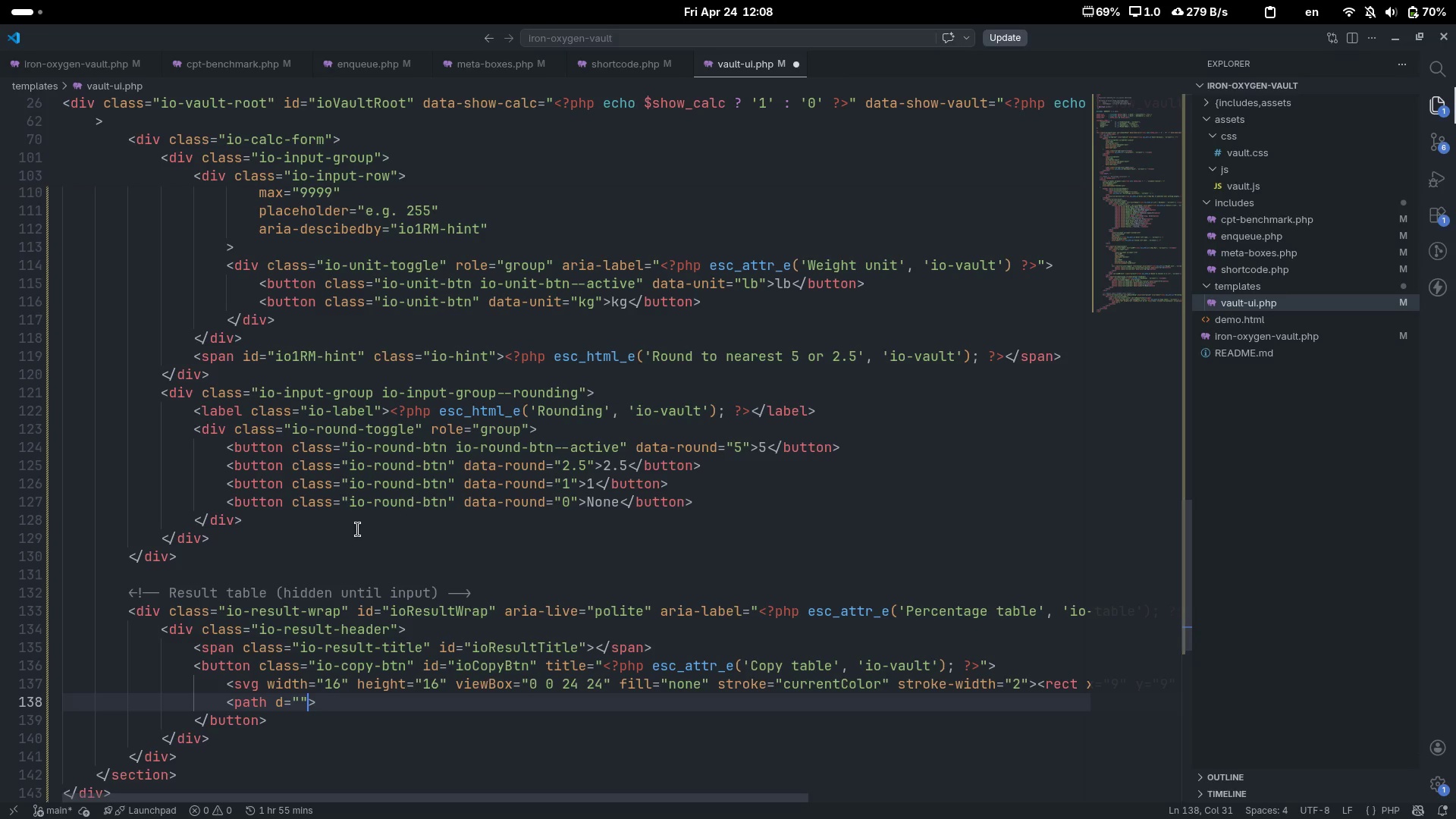 
key(ArrowLeft)
 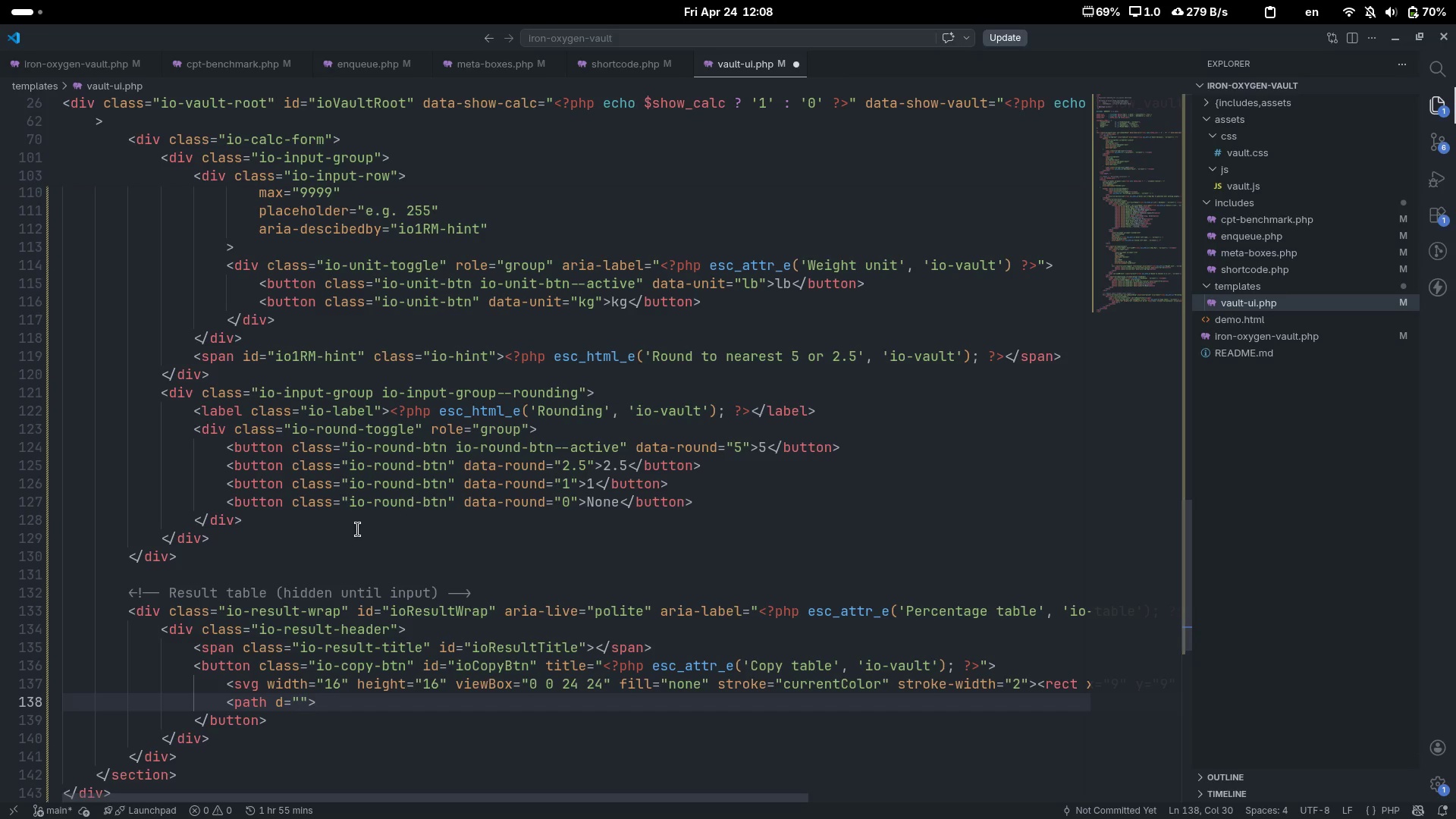 
type(M5)
 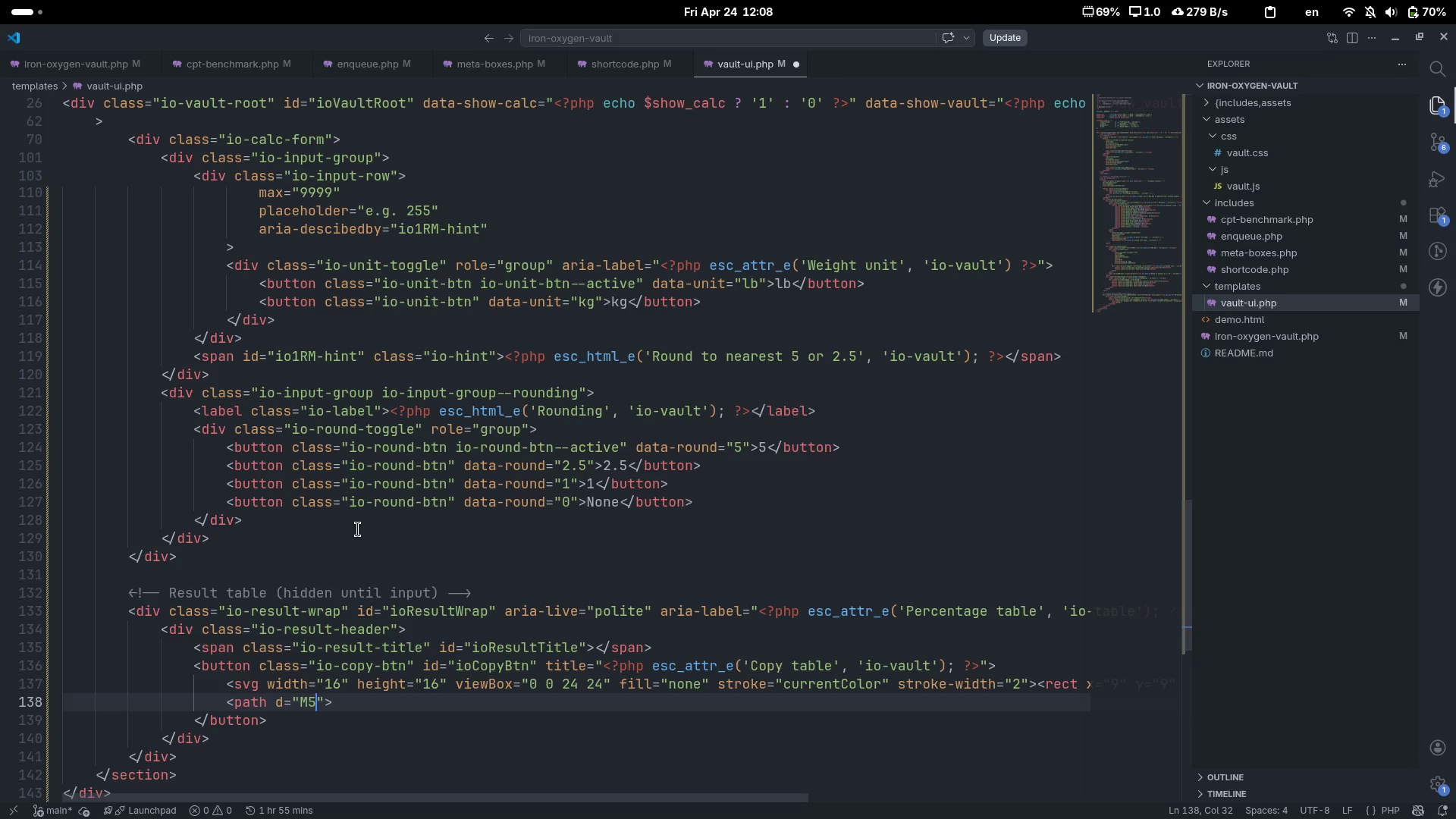 
key(ArrowRight)
 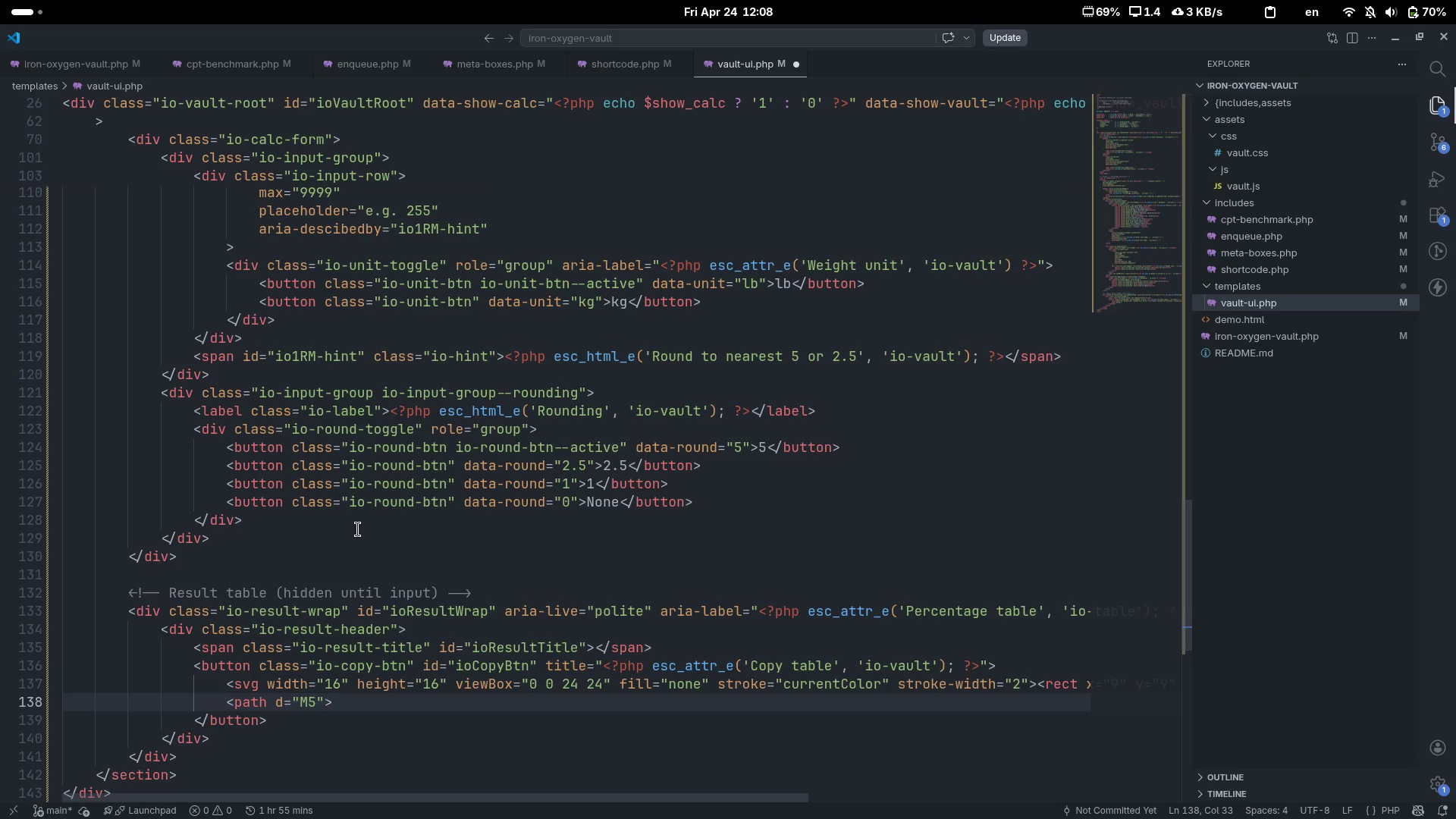 
key(ArrowLeft)
 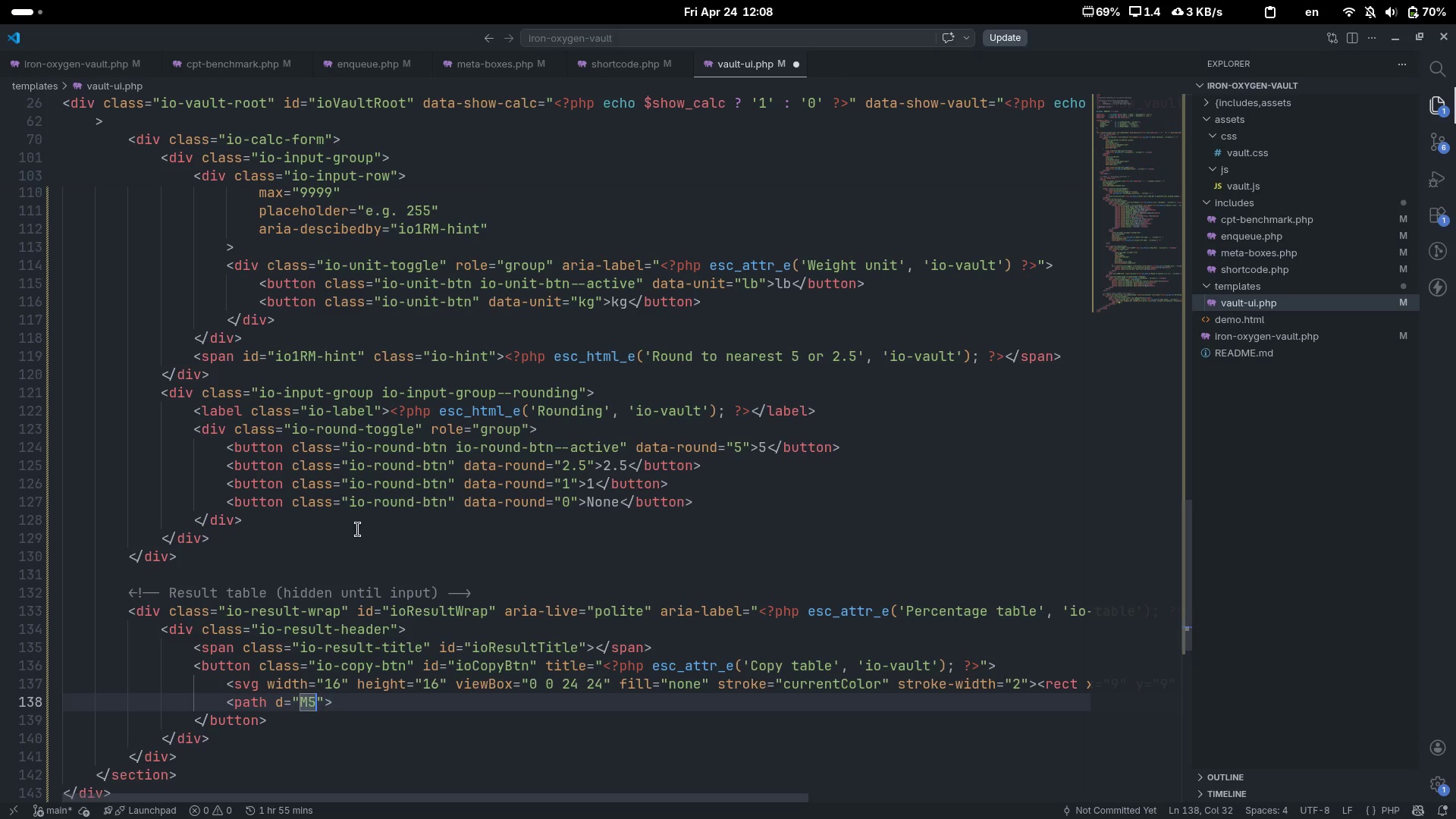 
type( 15H4a2 2 -)
key(Backspace)
type(0 0 1-2-2V4)
 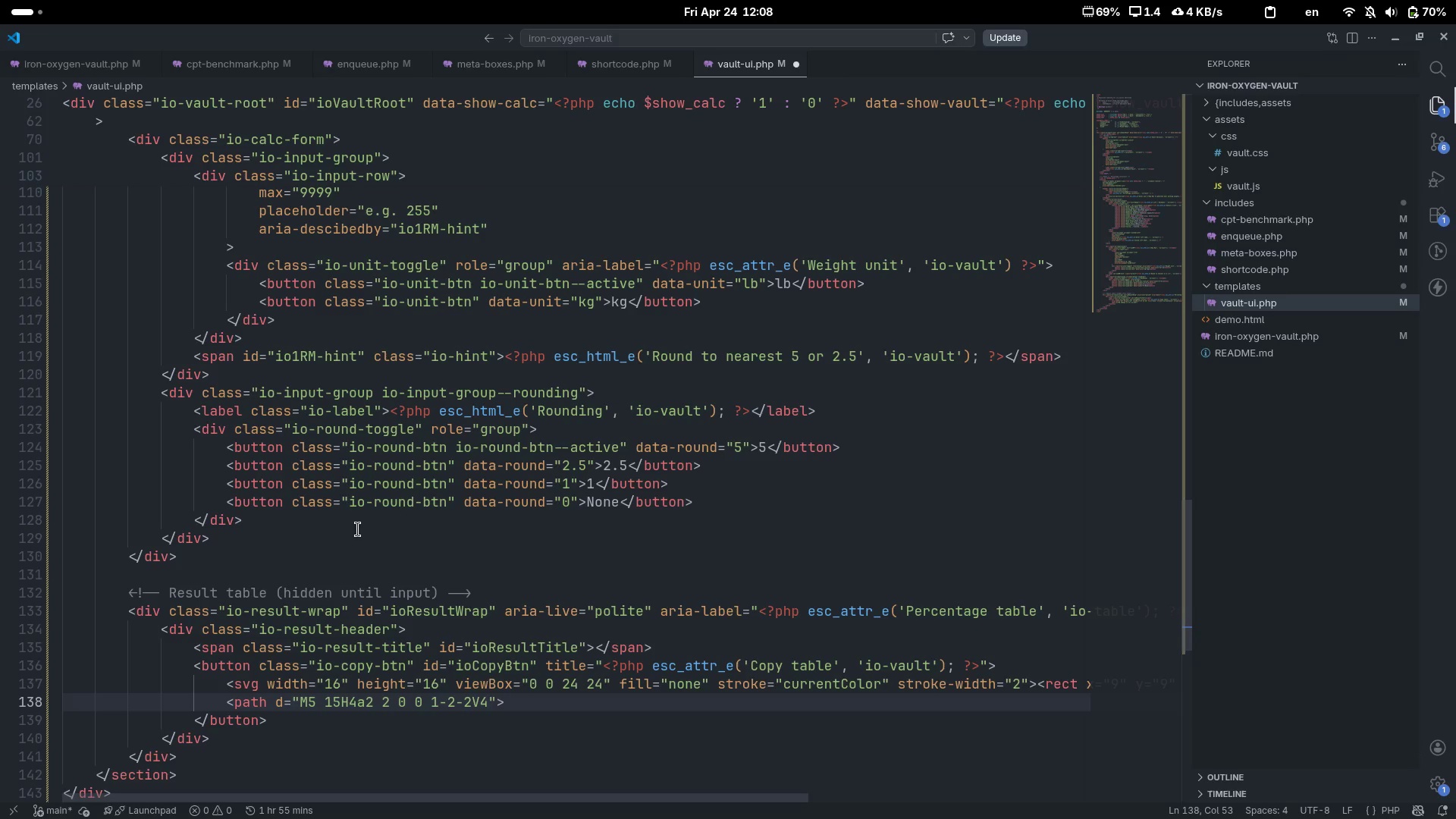 
type(a2 2 0 0 0 1 20)
key(Backspace)
type(-2h9a2 2 0 0 1 2 2v1)
 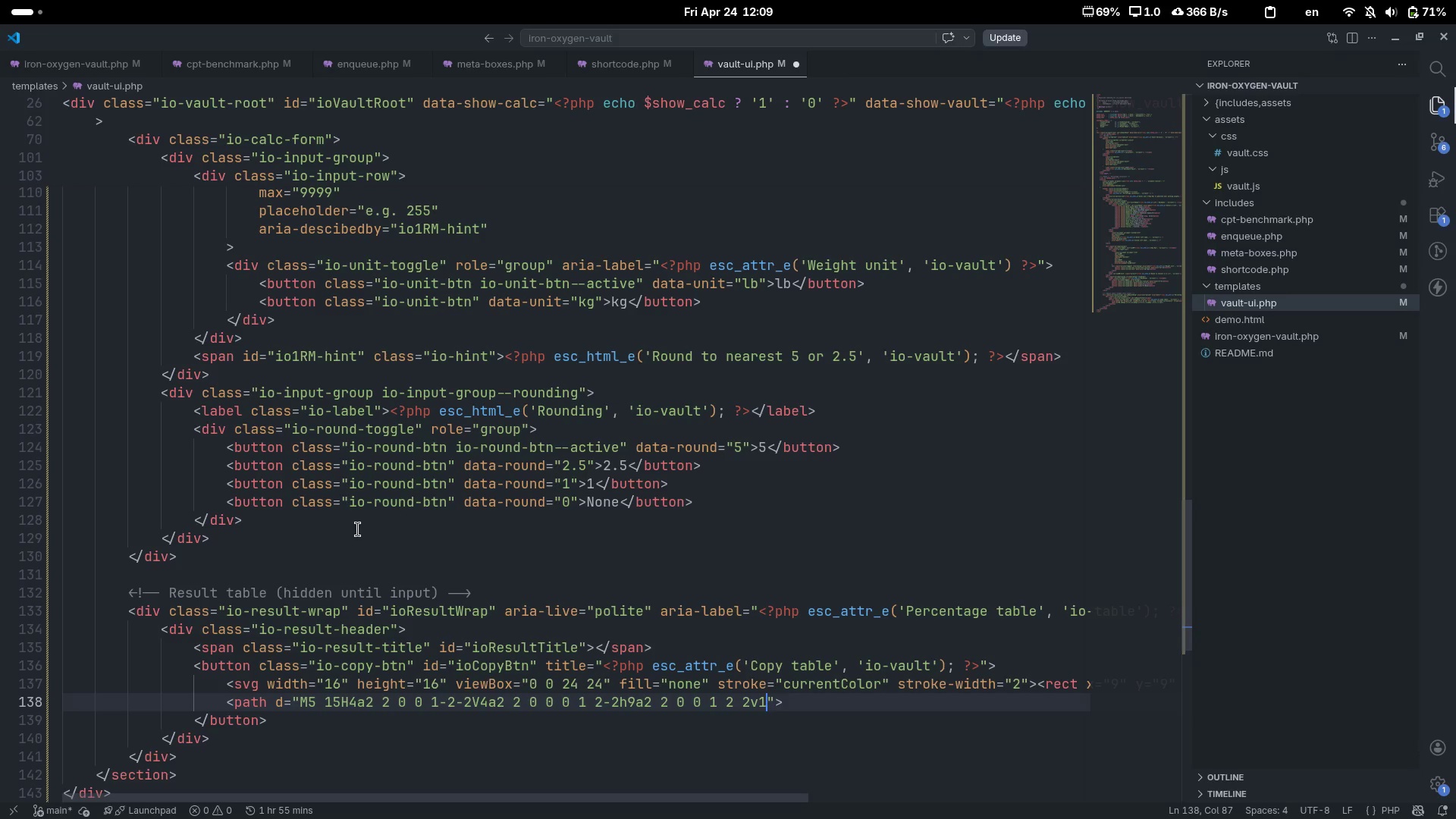 
key(ArrowRight)
 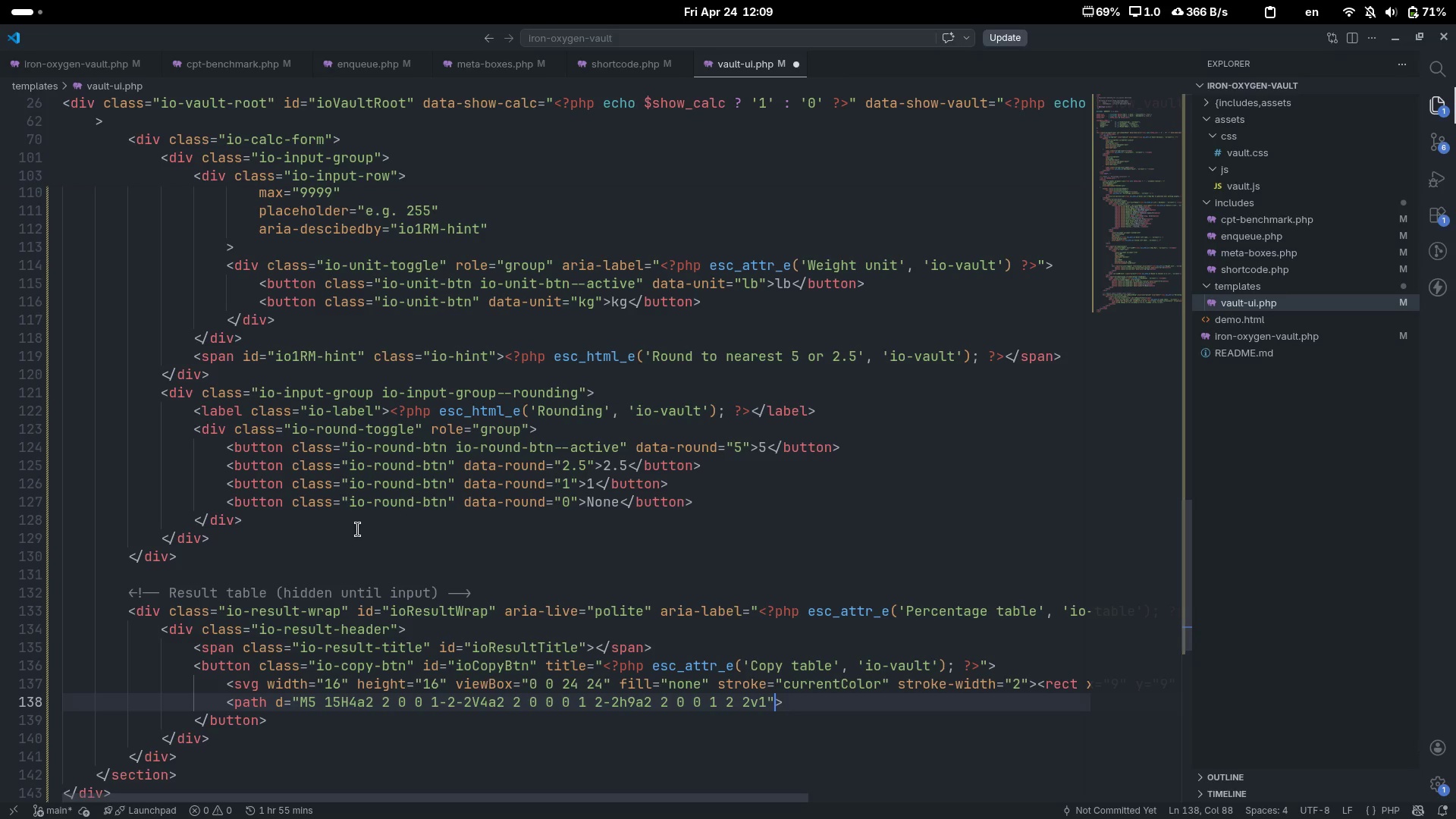 
key(Slash)
 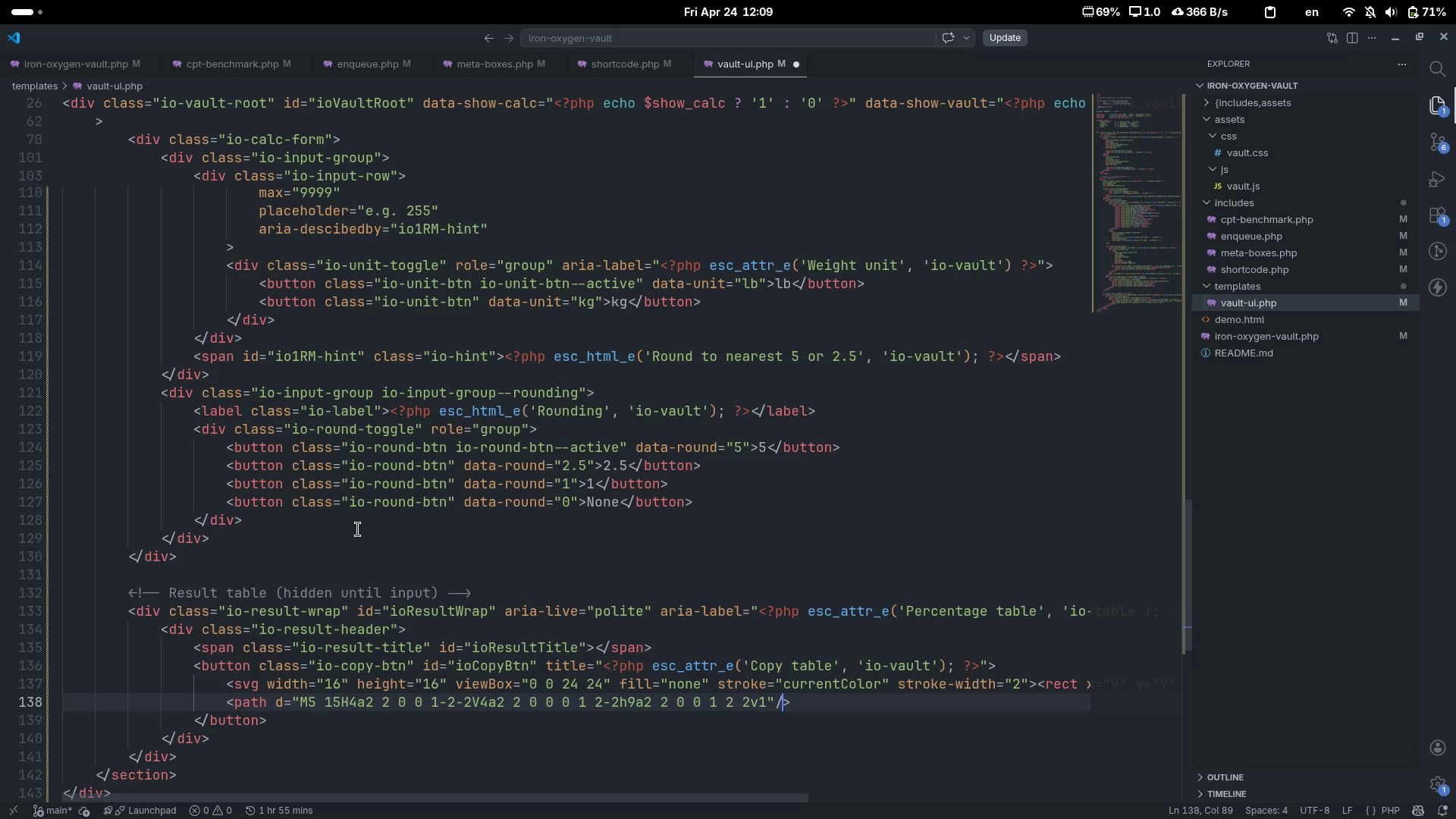 
key(ArrowRight)
 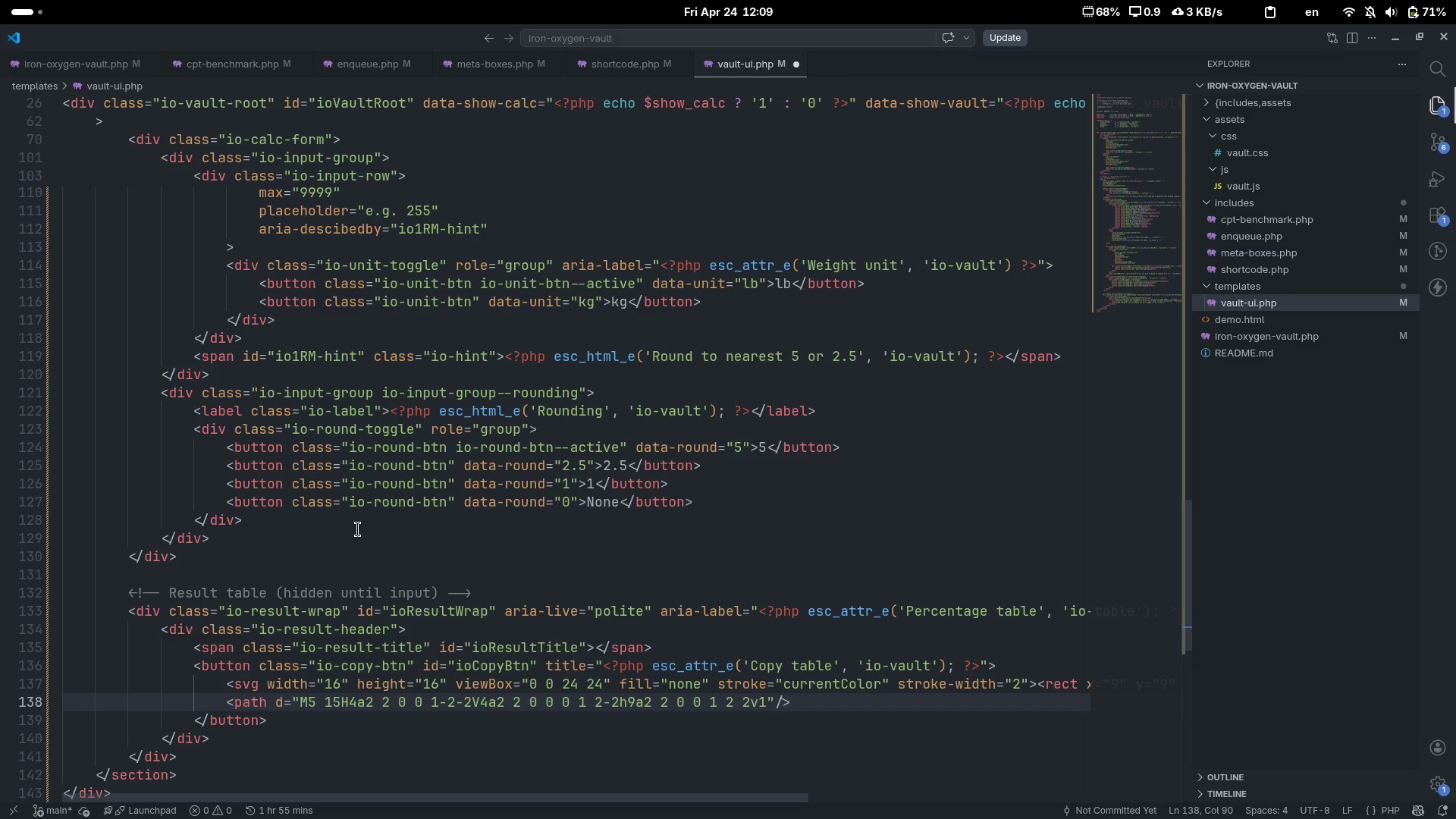 
key(Shift+Comma)
 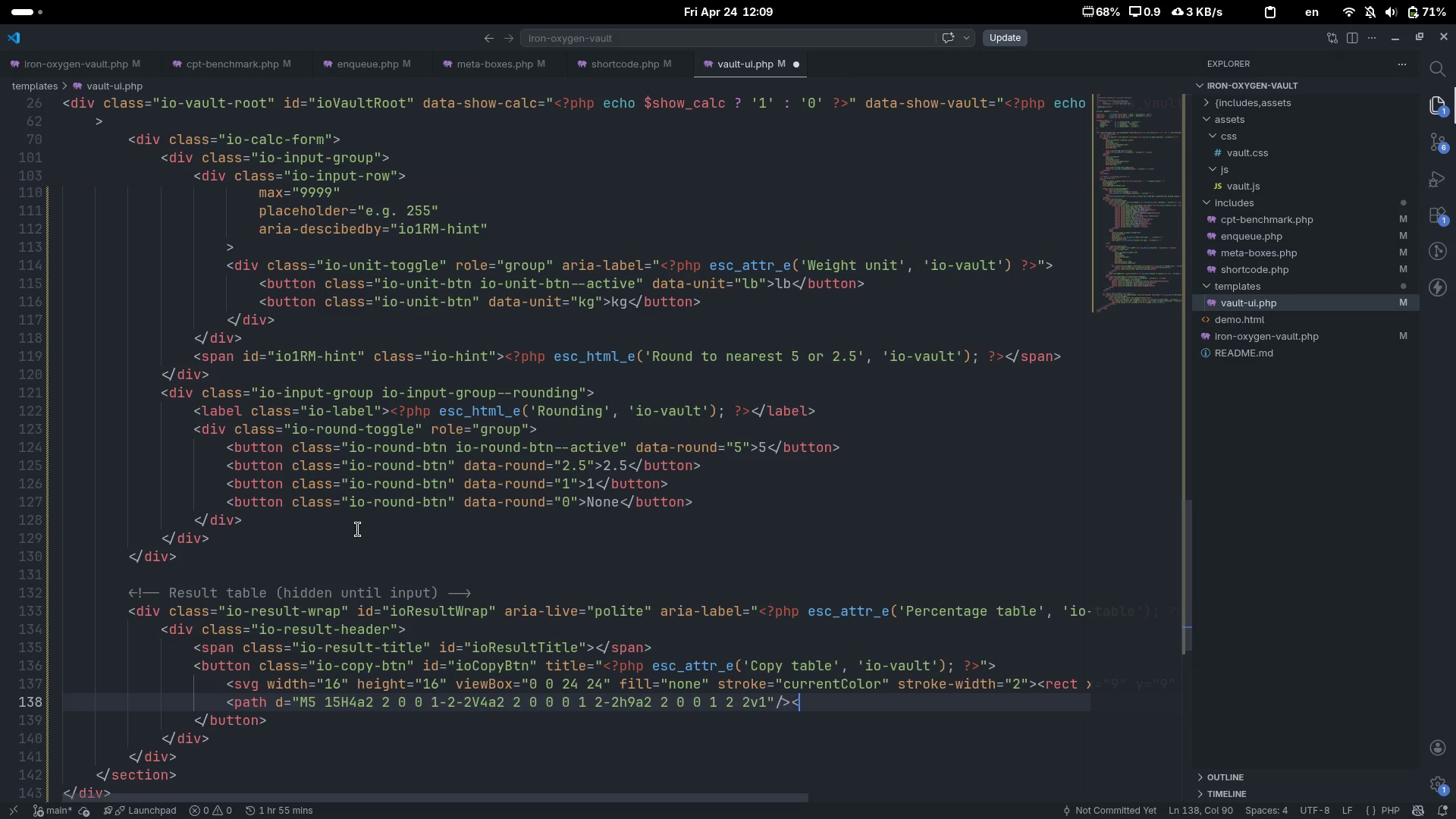 
key(Shift+Period)
 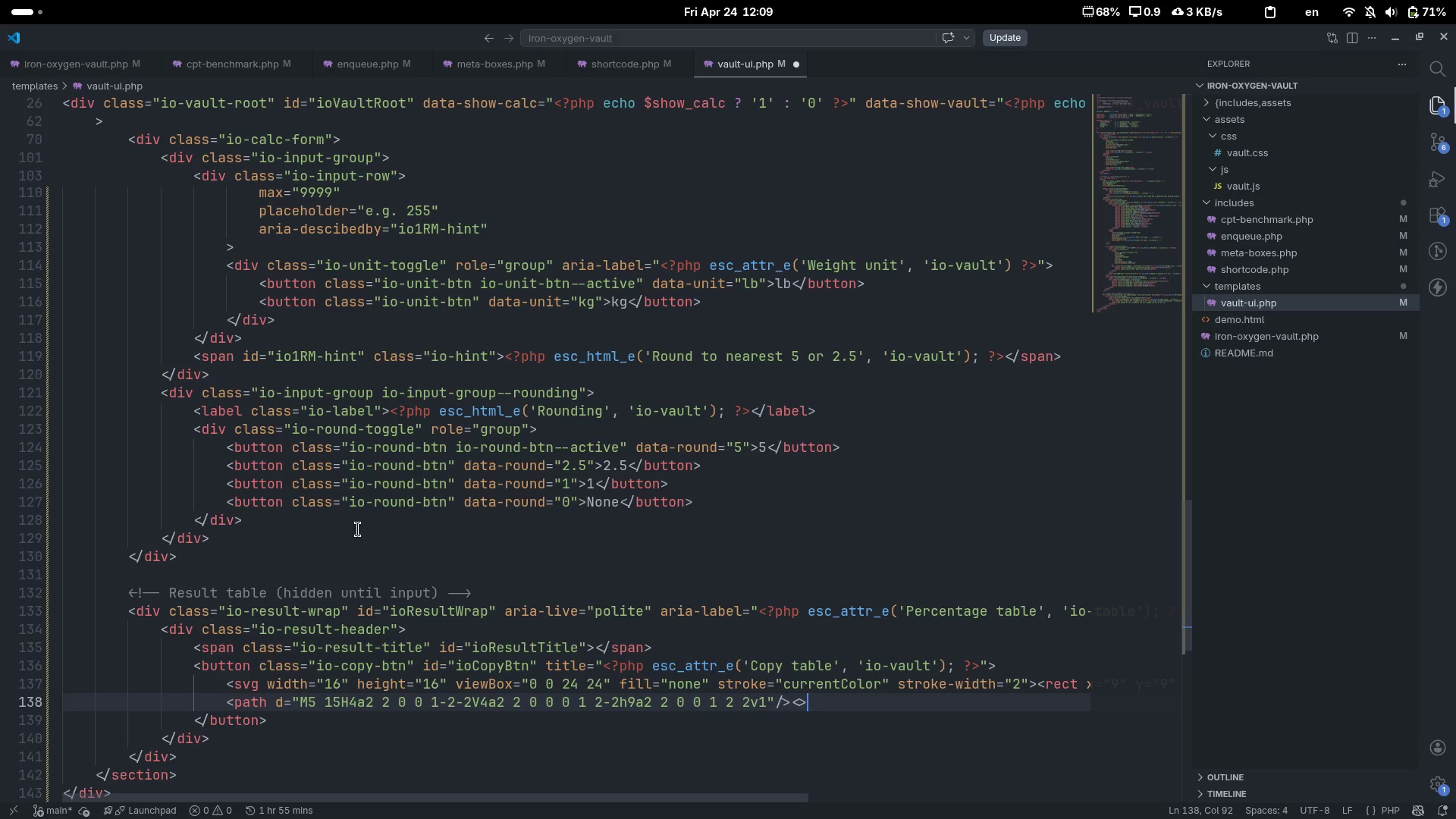 
key(ArrowLeft)
 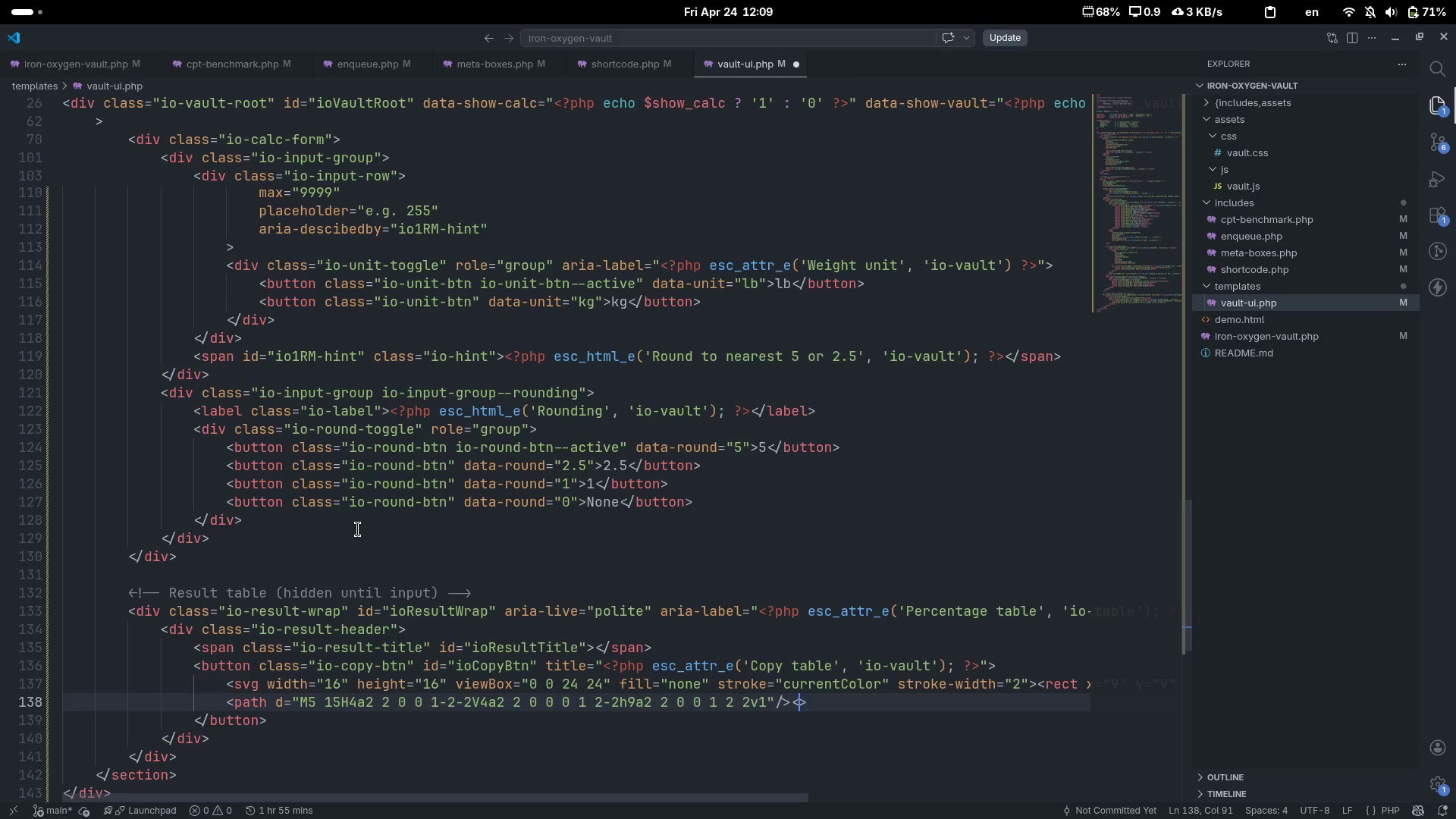 
type(/svg)
key(Escape)
 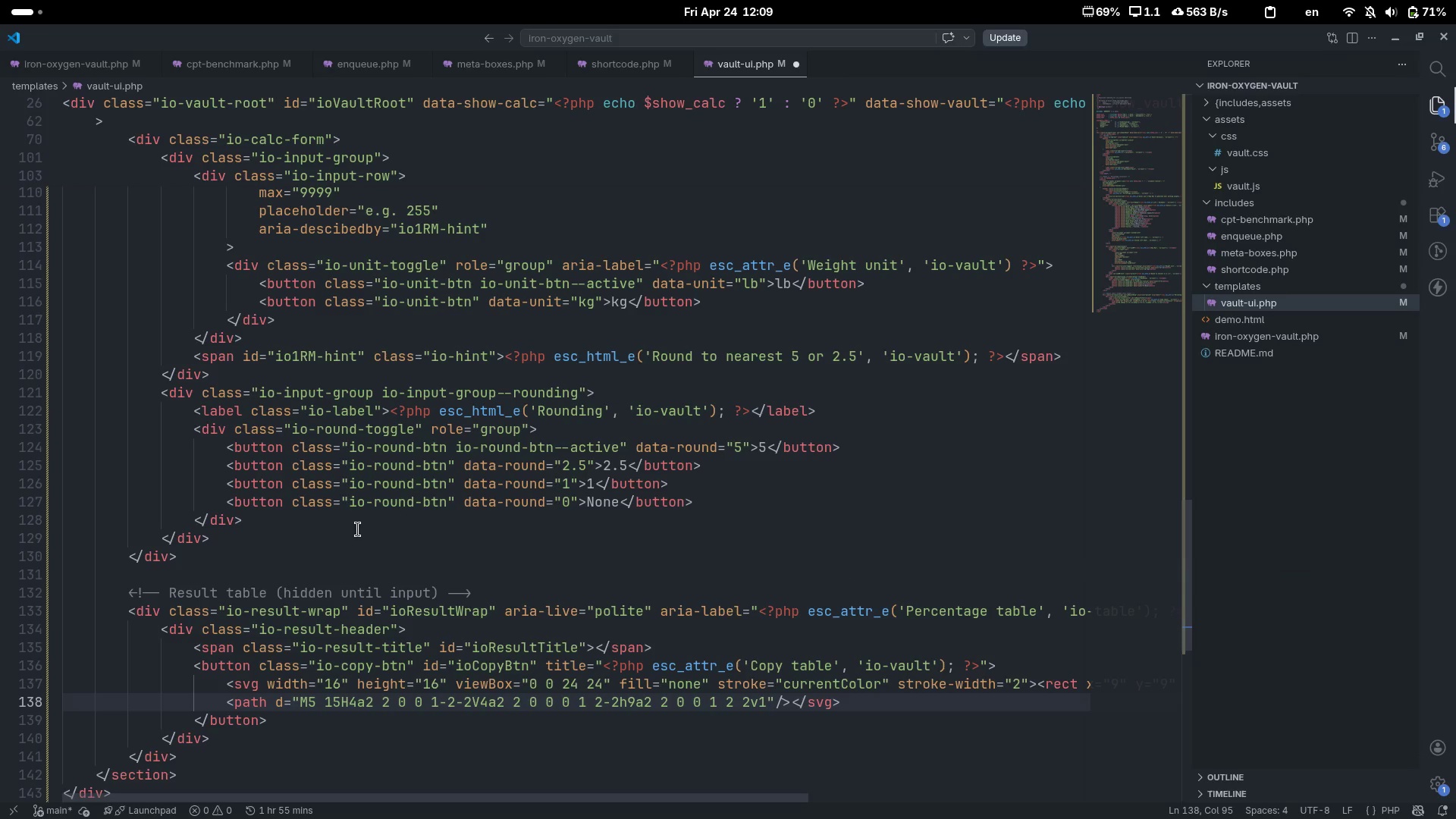 
key(ArrowRight)
 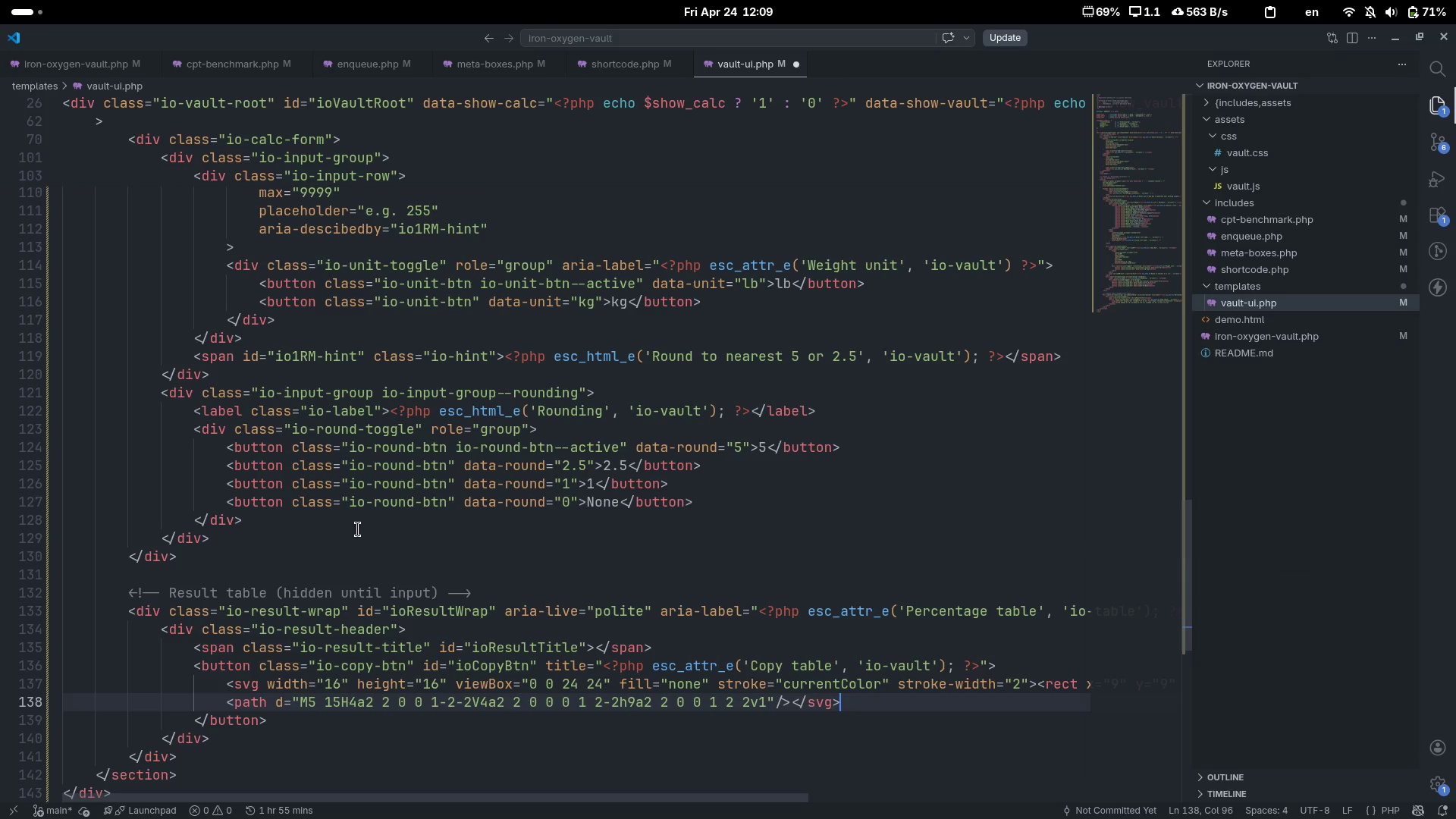 
key(Enter)
 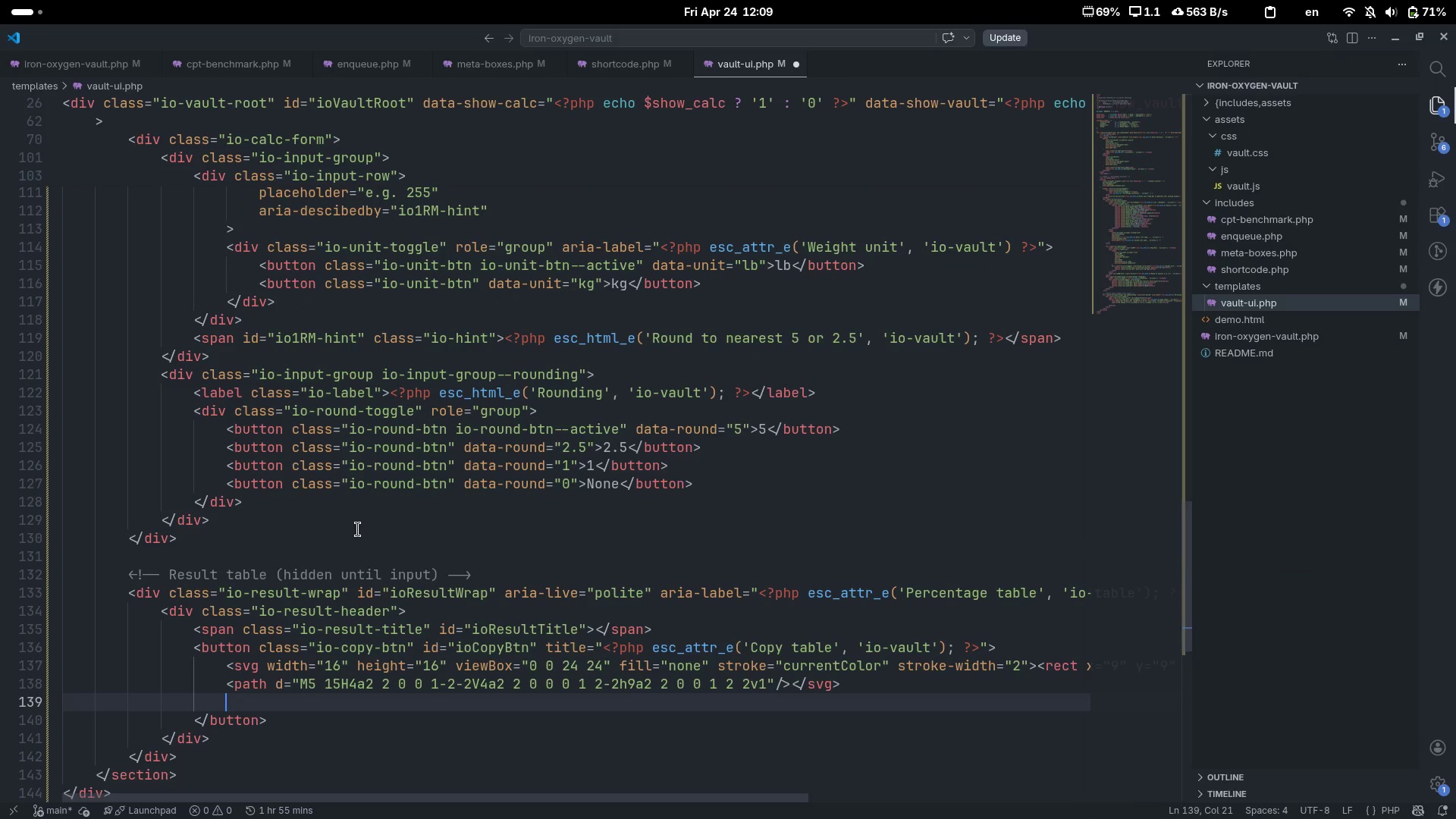 
key(Shift+Comma)
 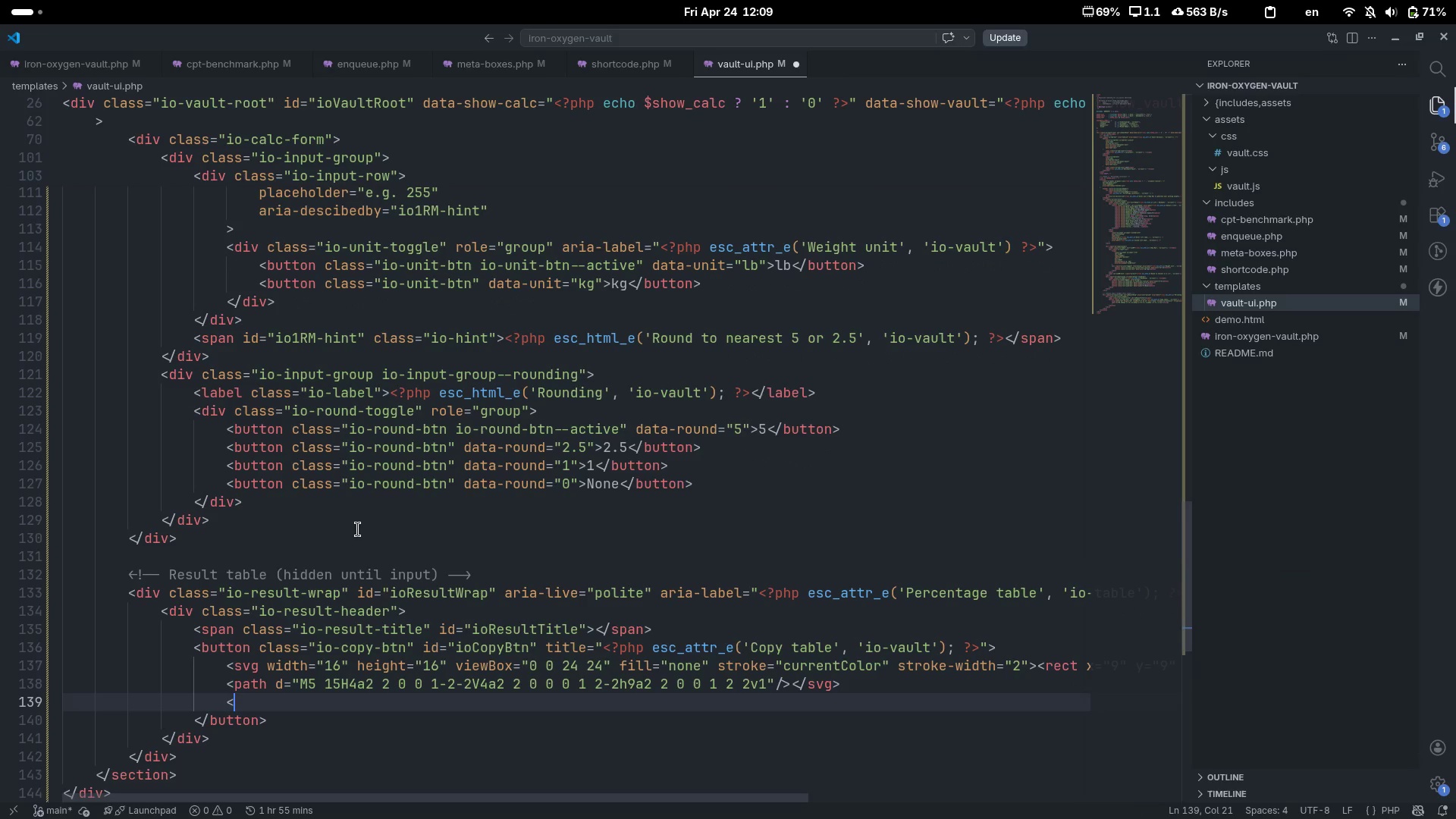 
key(Shift+Period)
 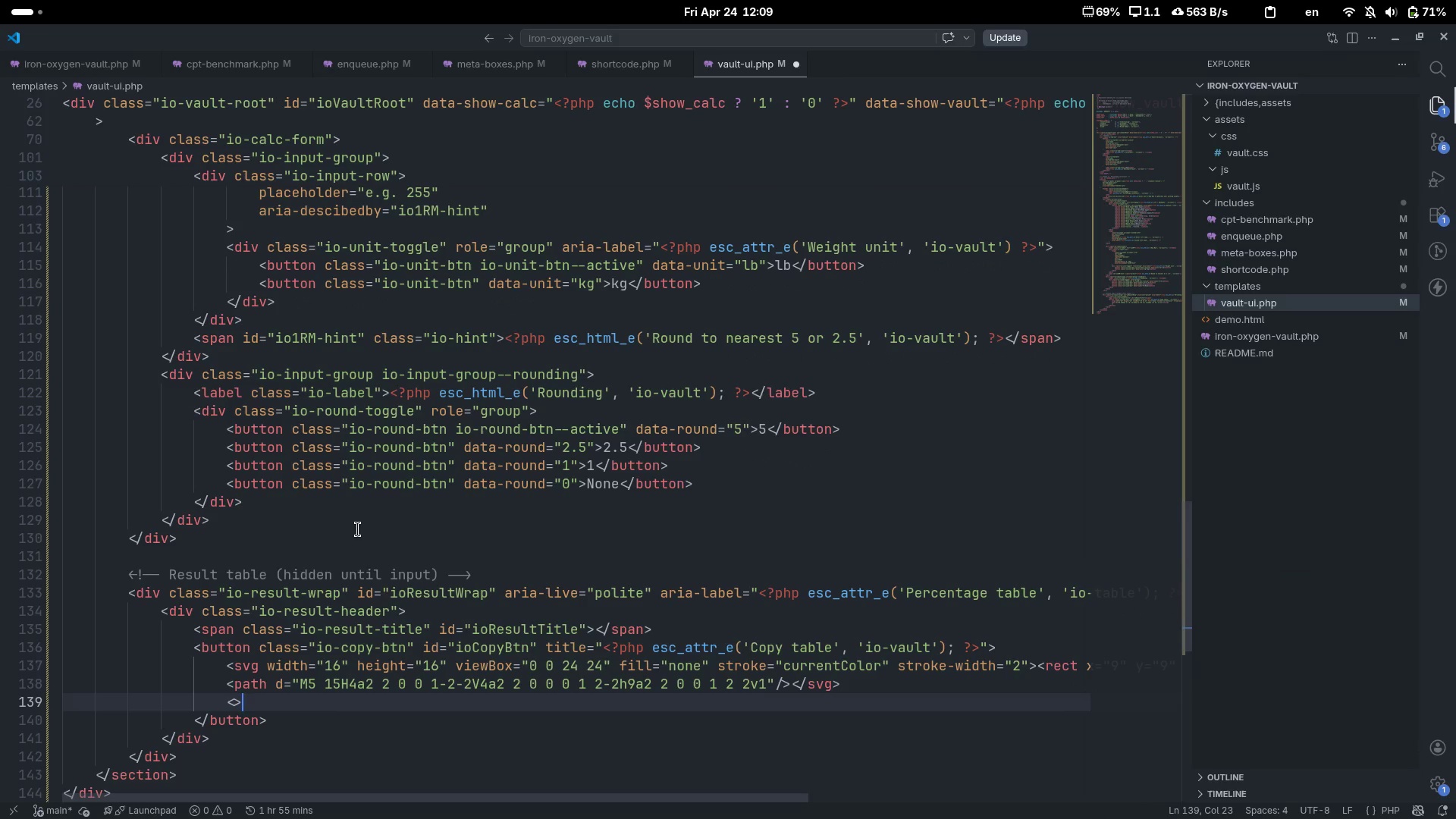 
key(ArrowLeft)
 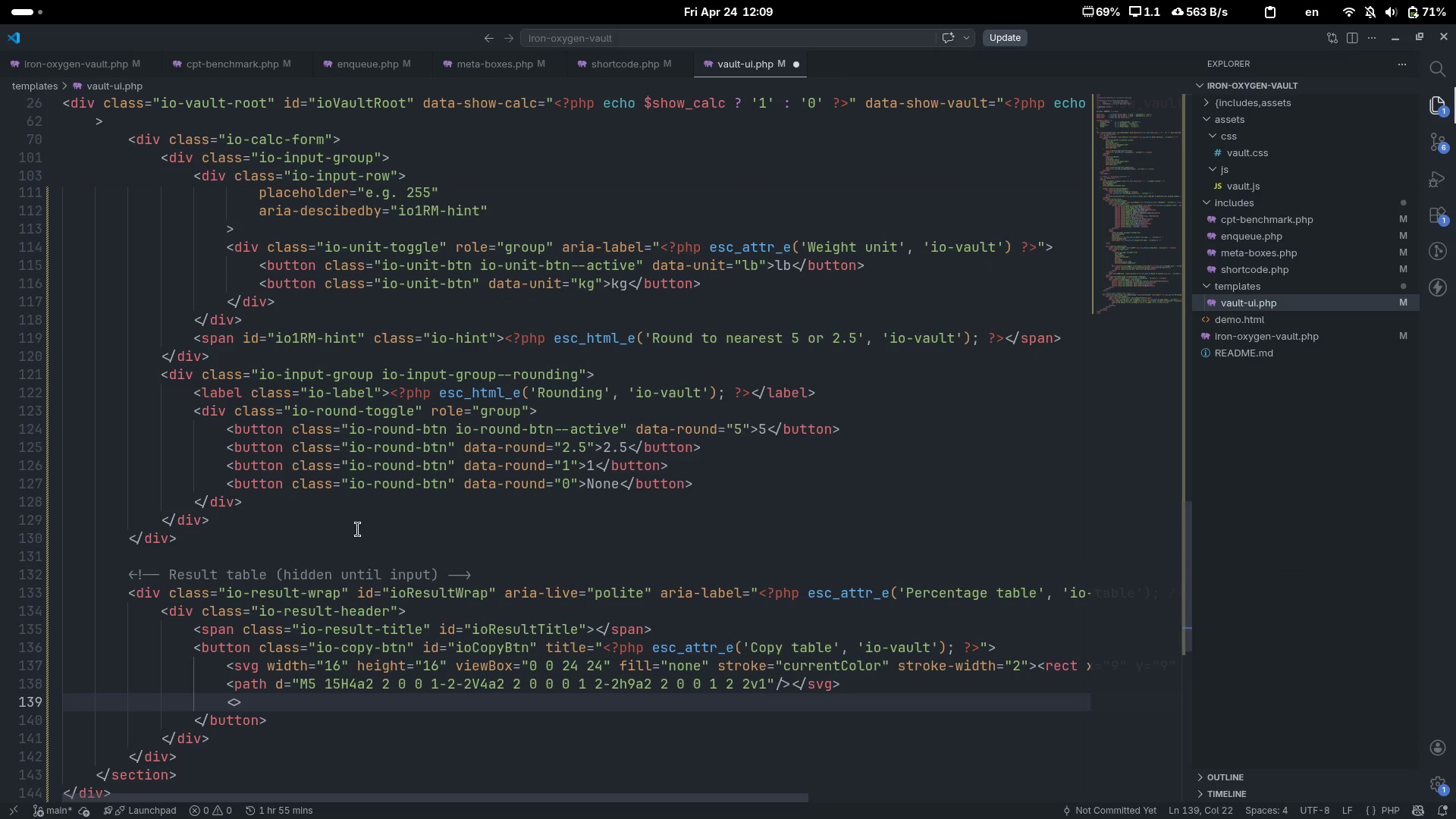 
type(span)
 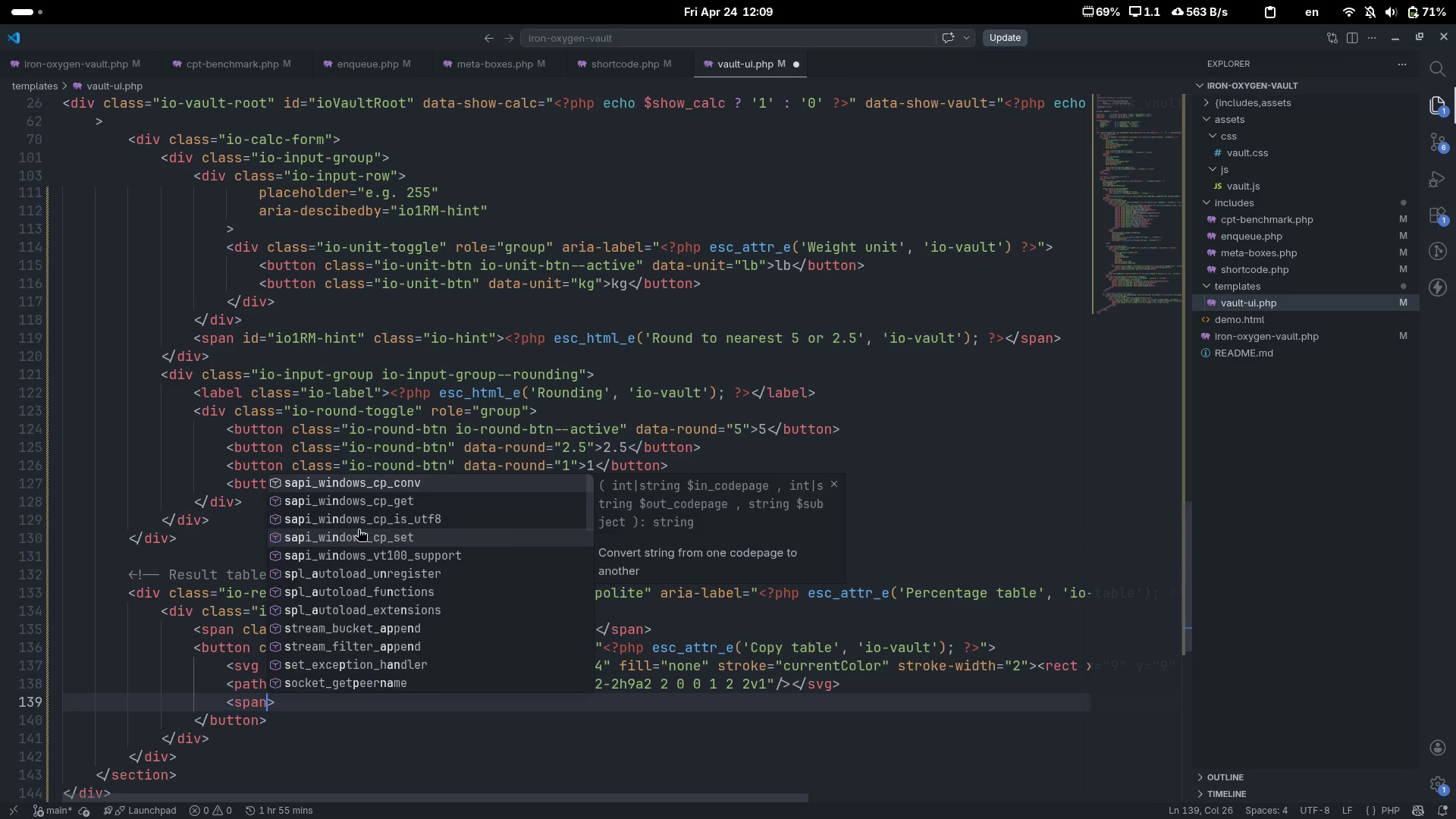 
key(ArrowRight)
 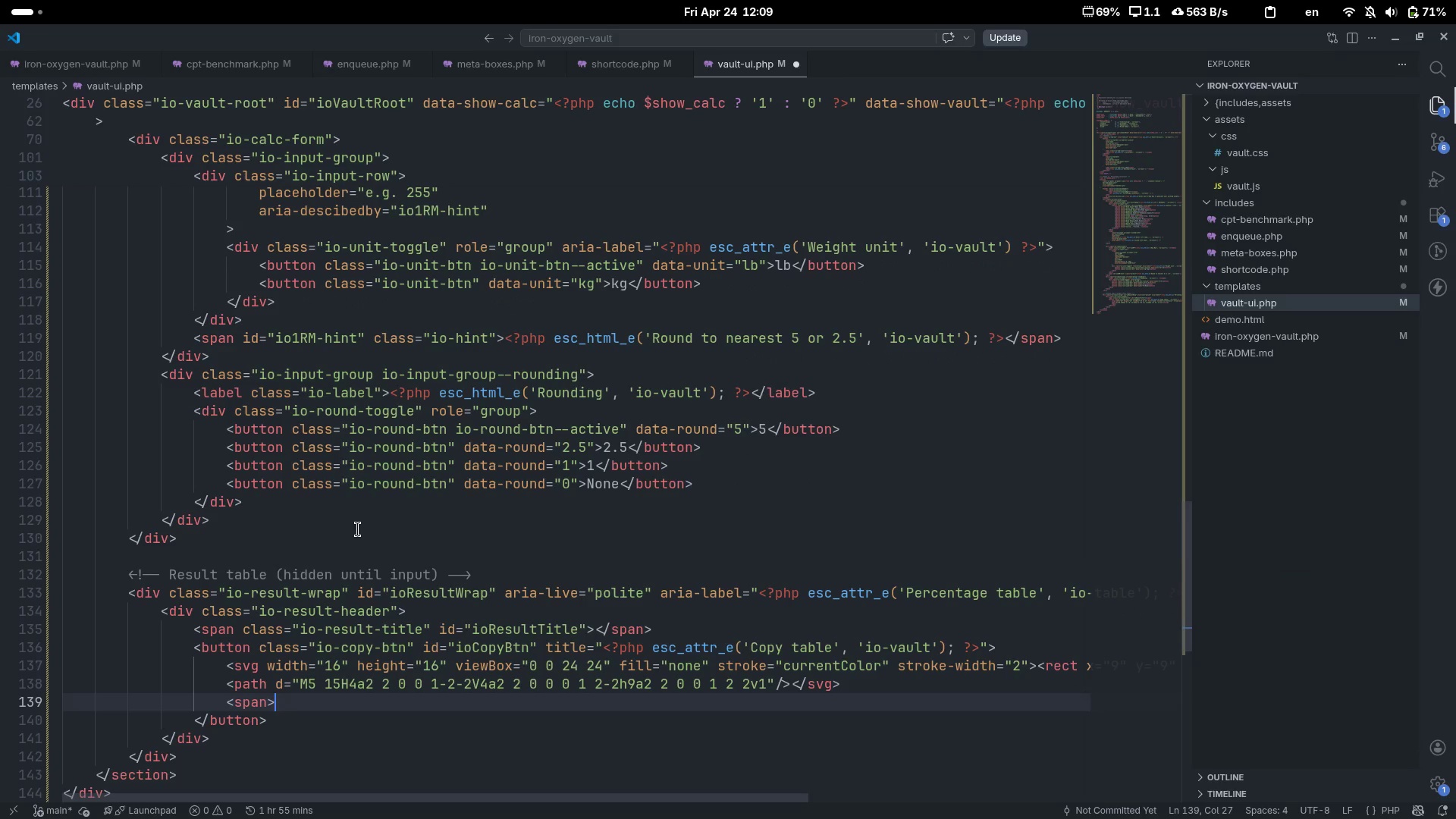 
key(Shift+ShiftLeft)
 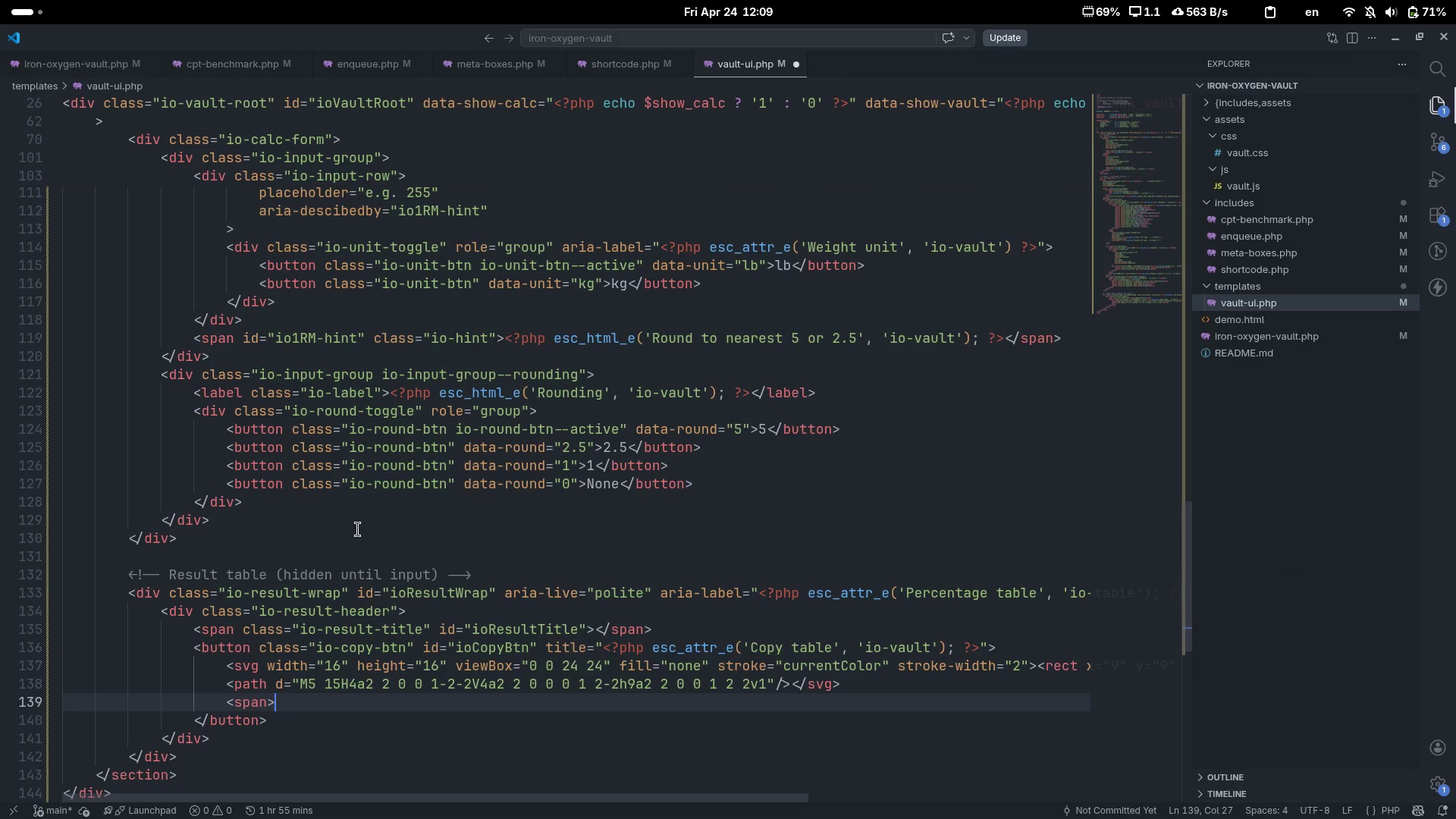 
key(Shift+Comma)
 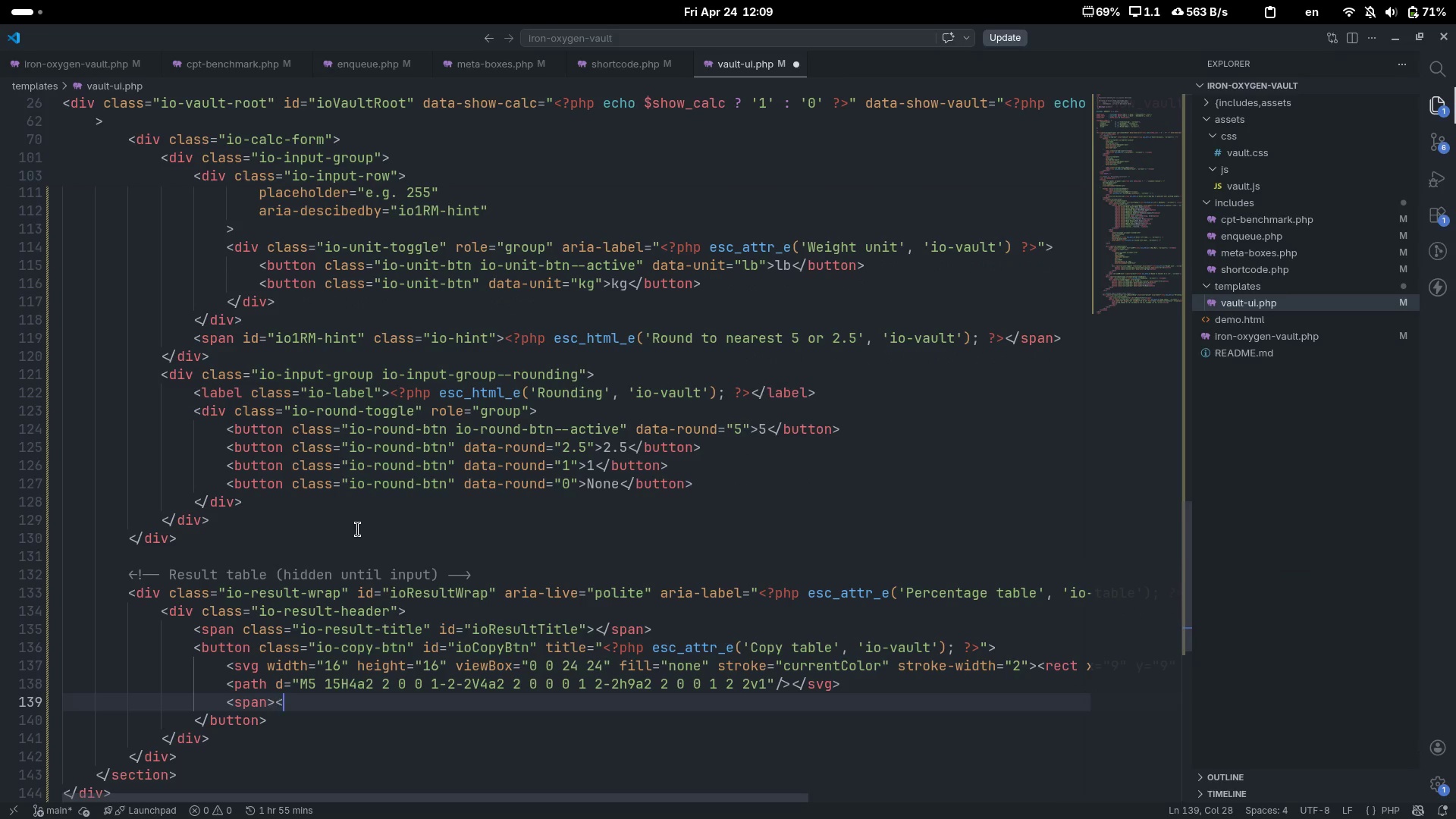 
key(Shift+Period)
 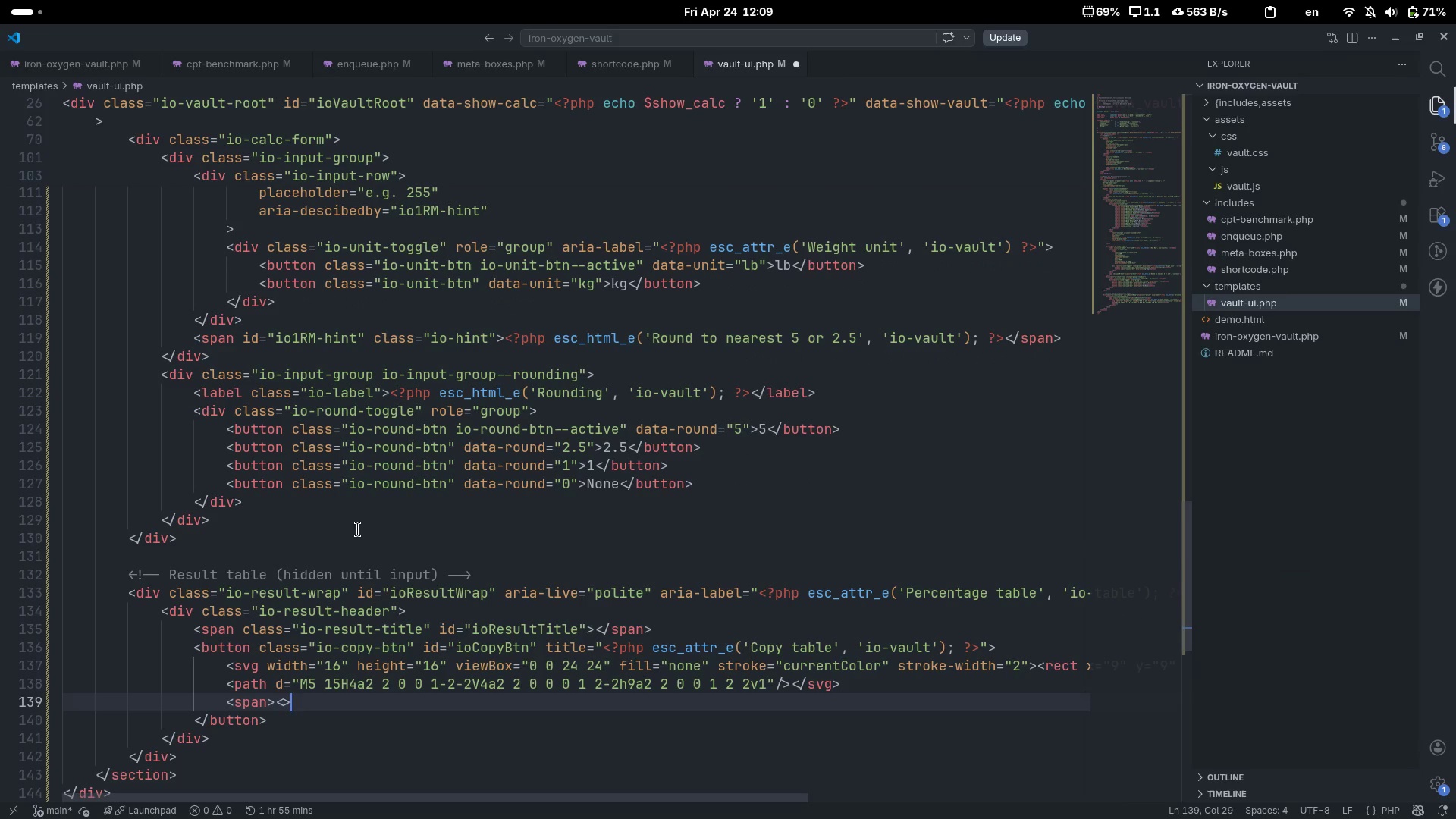 
key(ArrowLeft)
 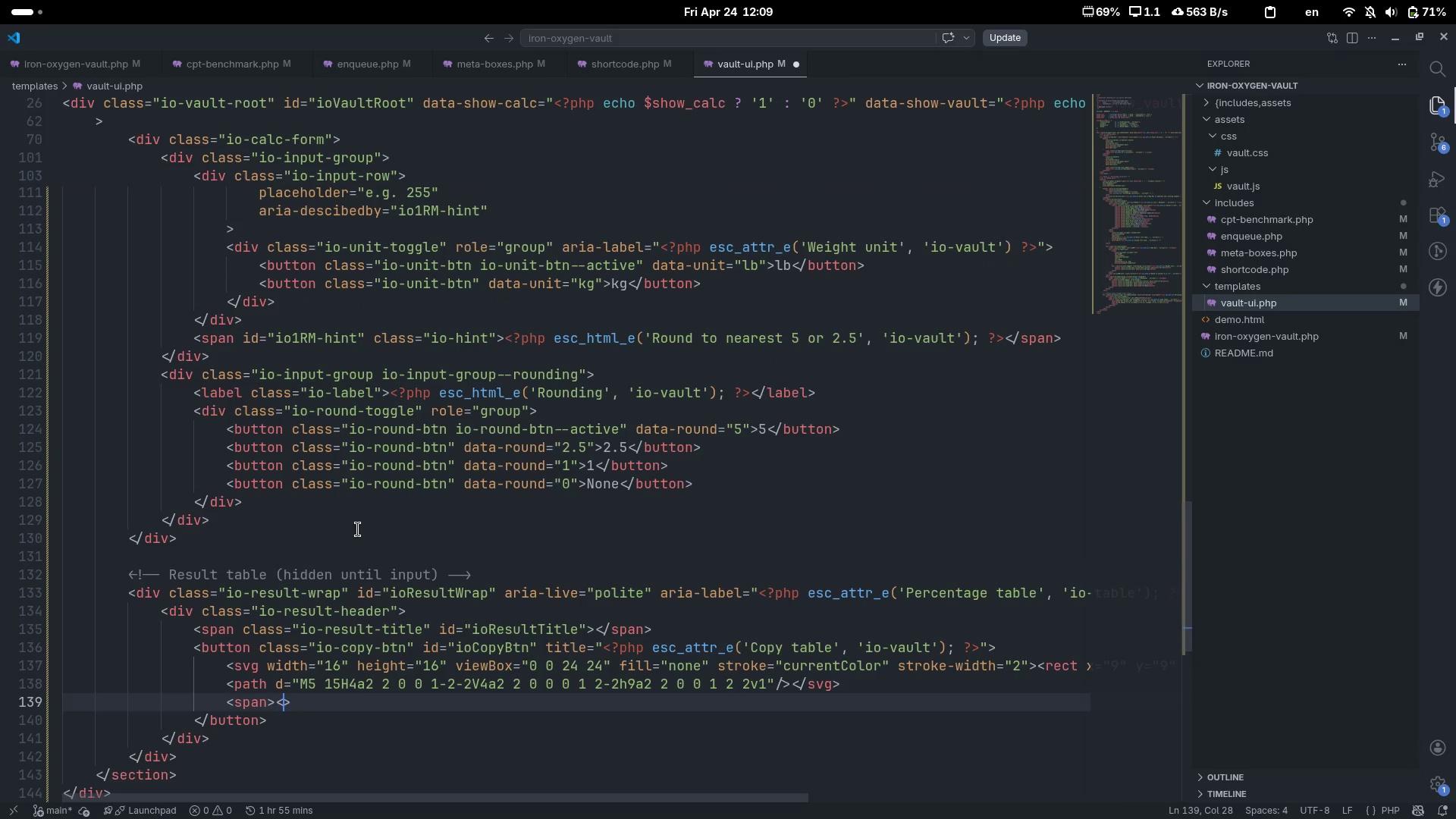 
type(/span)
key(Escape)
 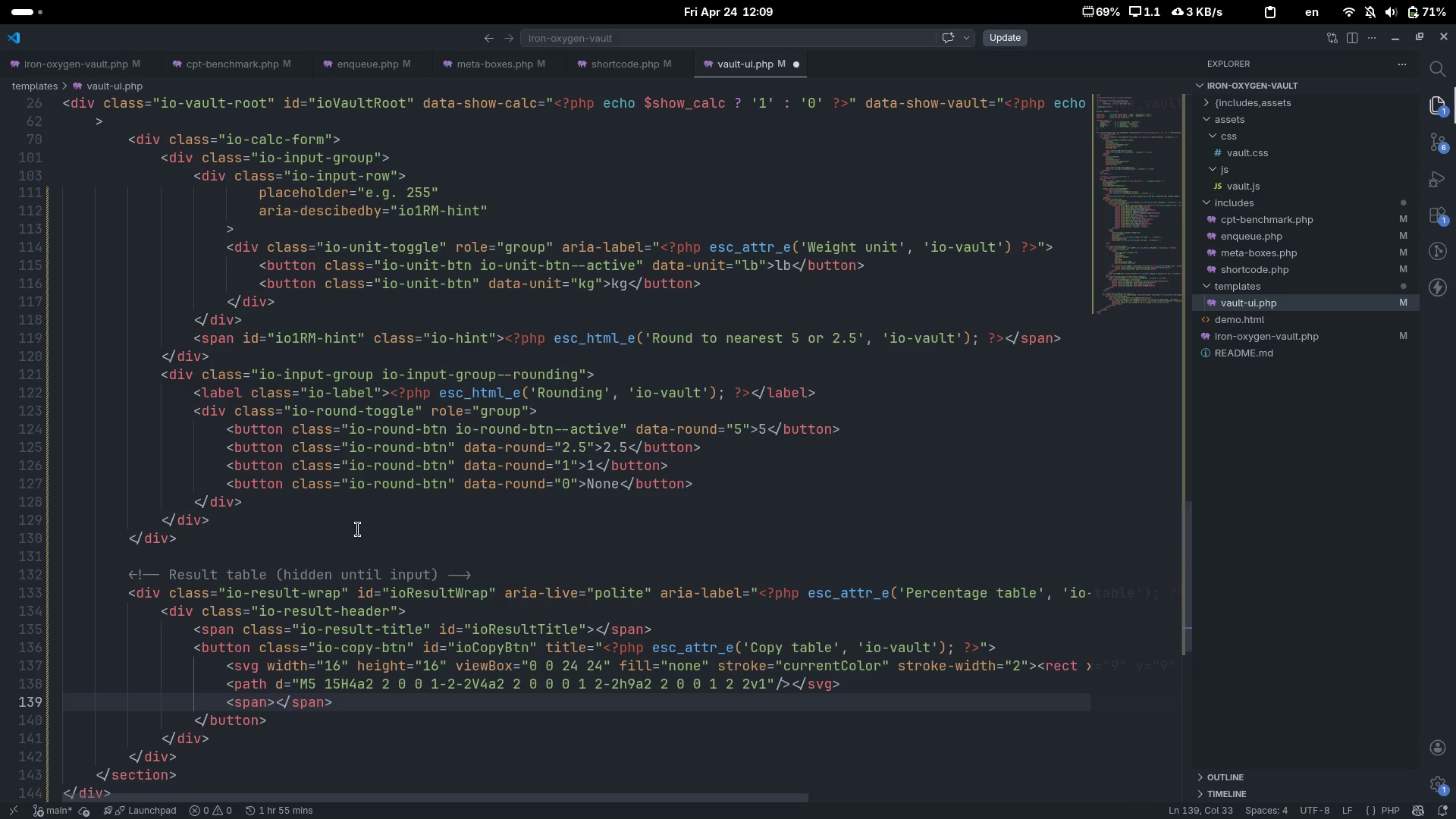 
key(Control+ControlLeft)
 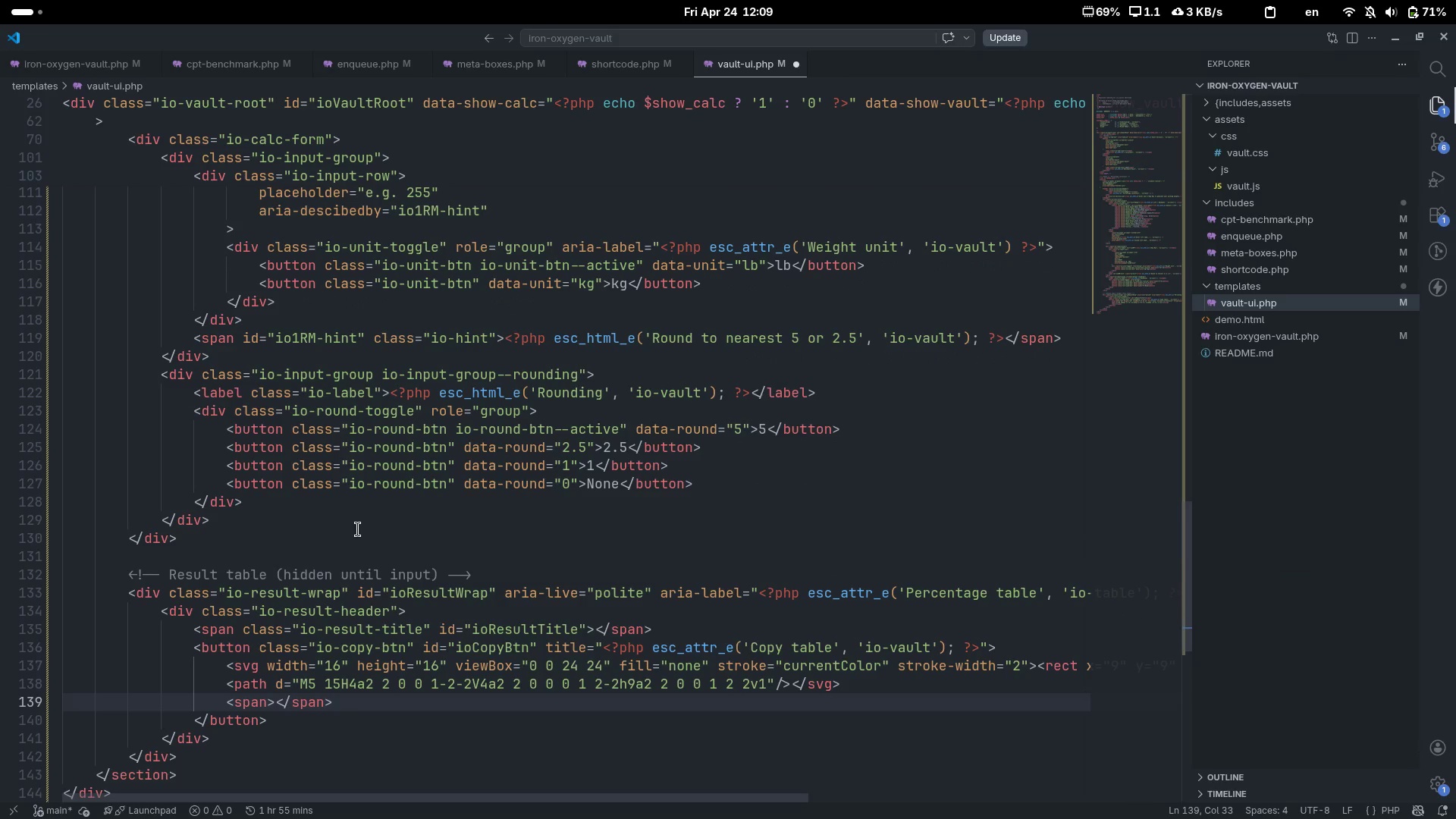 
key(Control+ArrowLeft)
 